 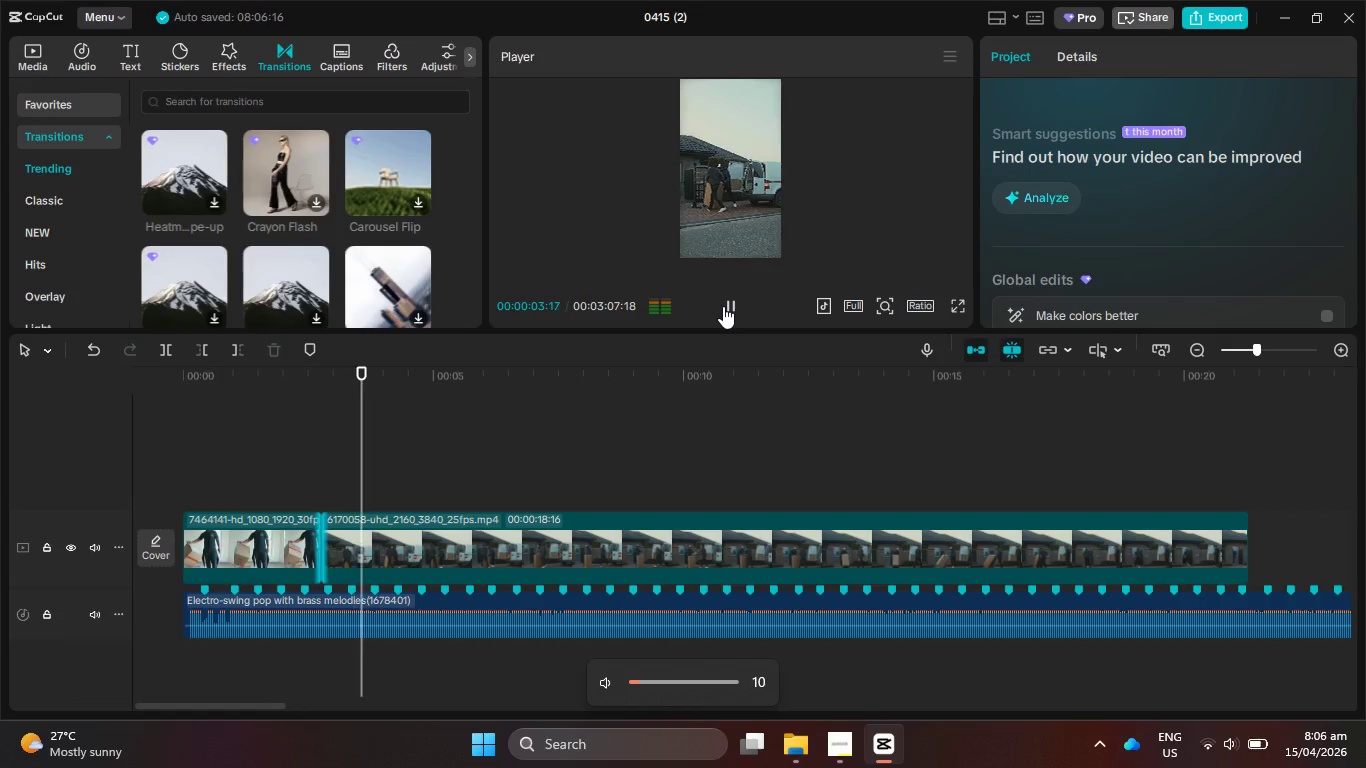 
key(VolumeDown)
 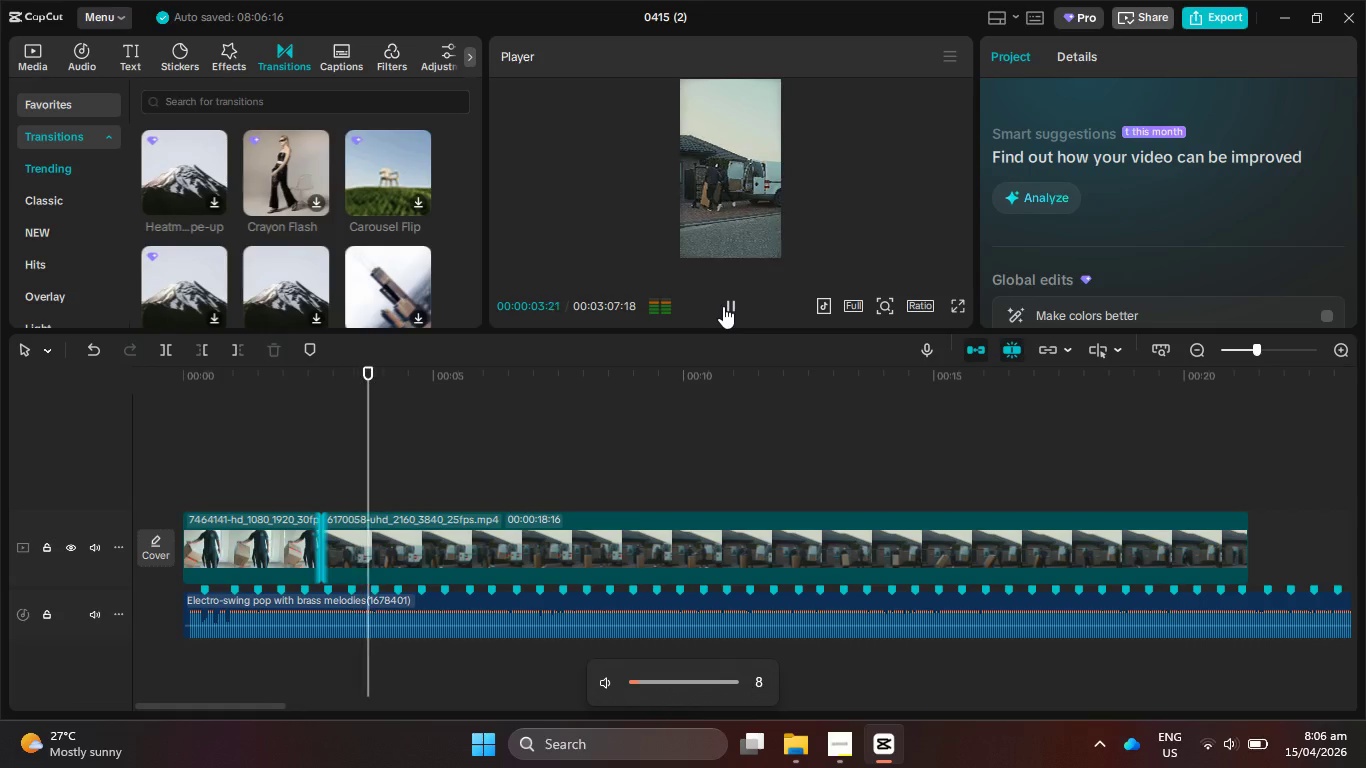 
key(VolumeDown)
 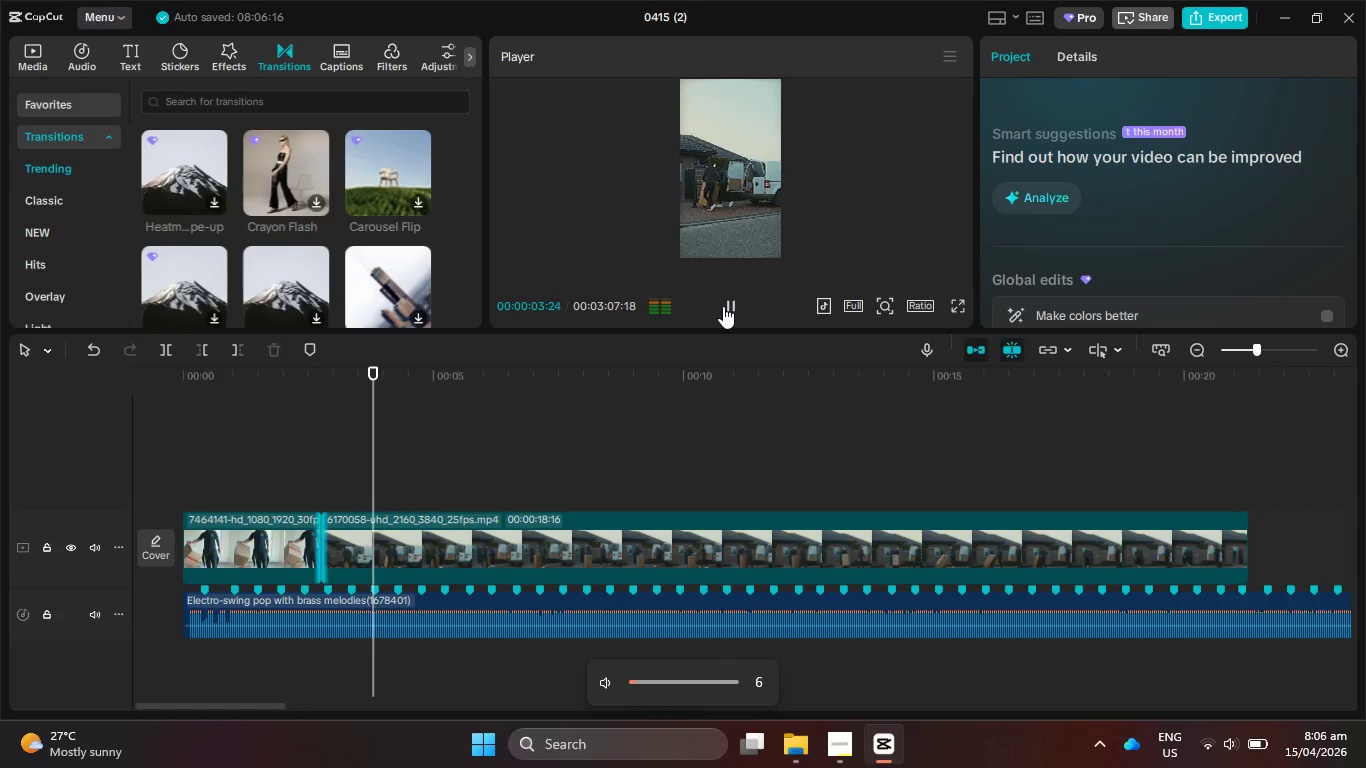 
key(VolumeDown)
 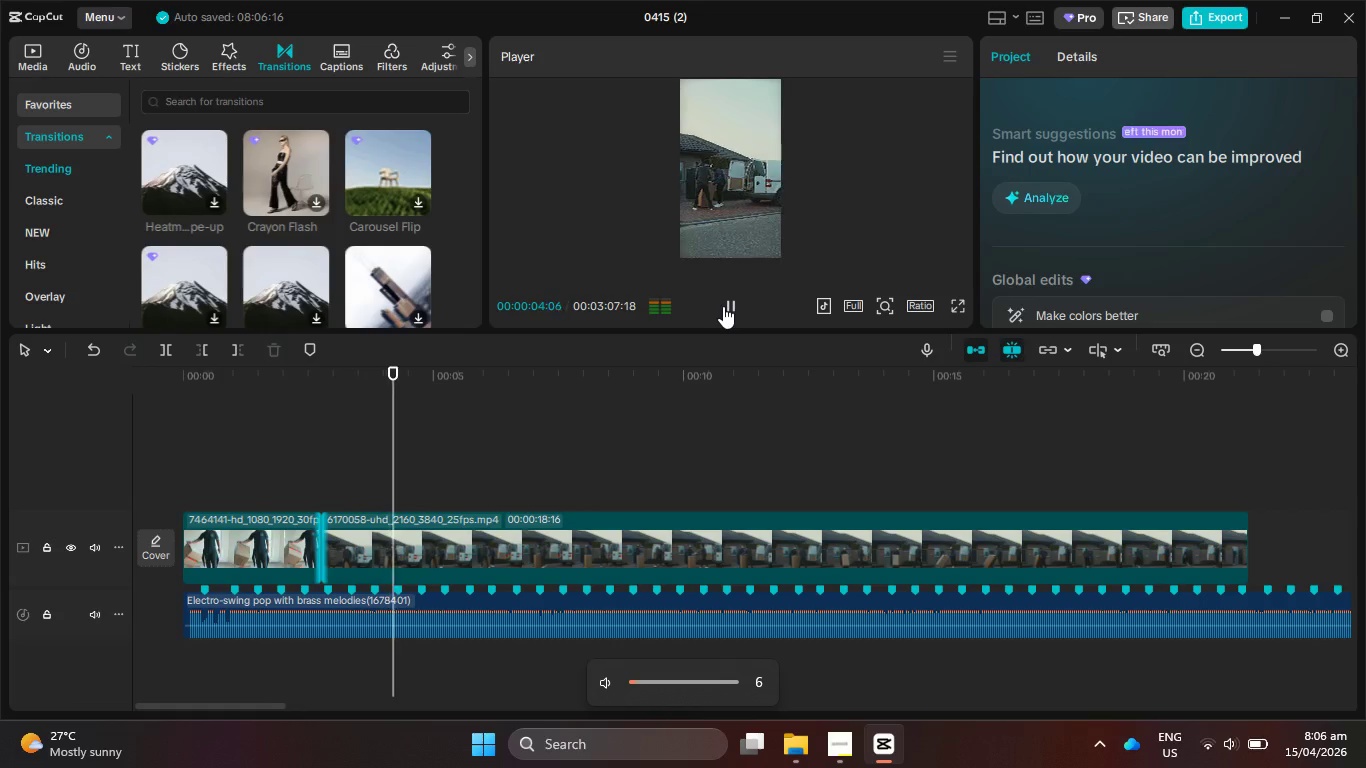 
key(VolumeUp)
 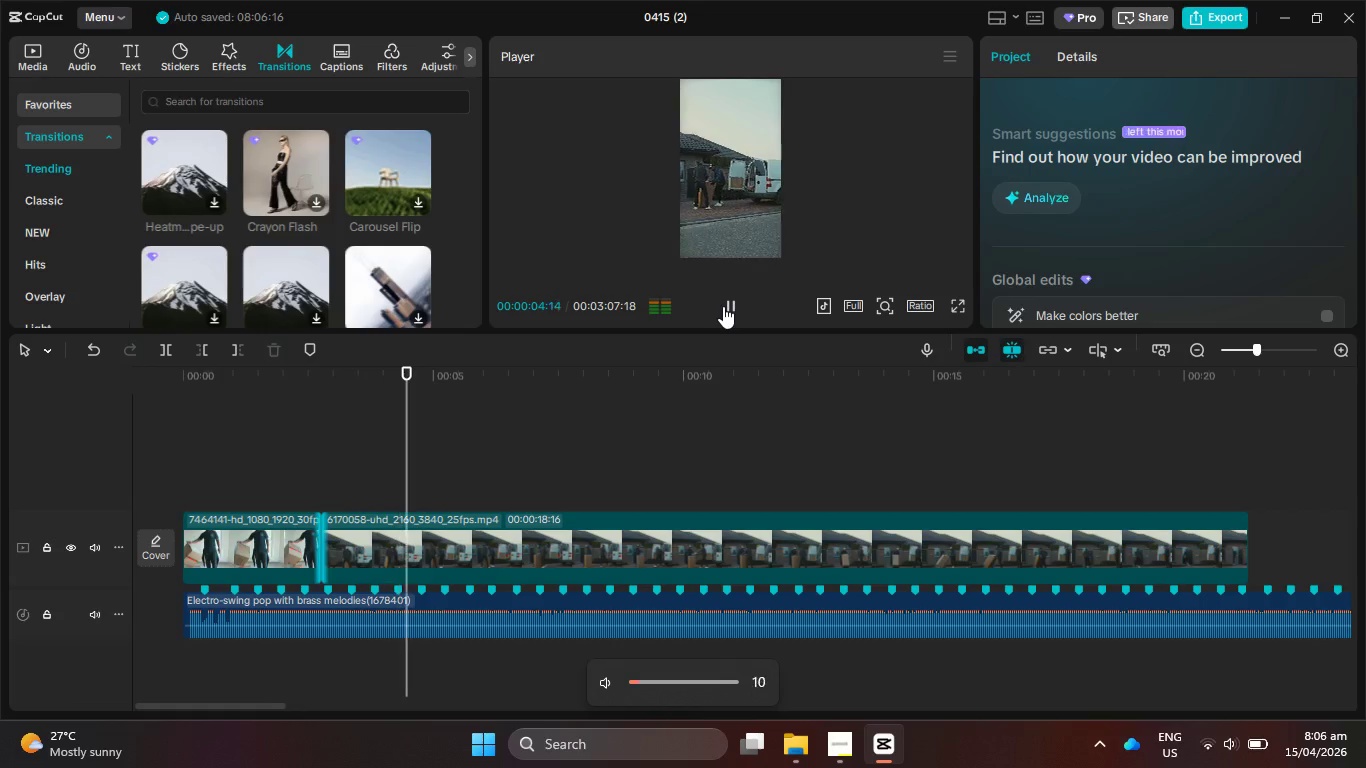 
key(VolumeUp)
 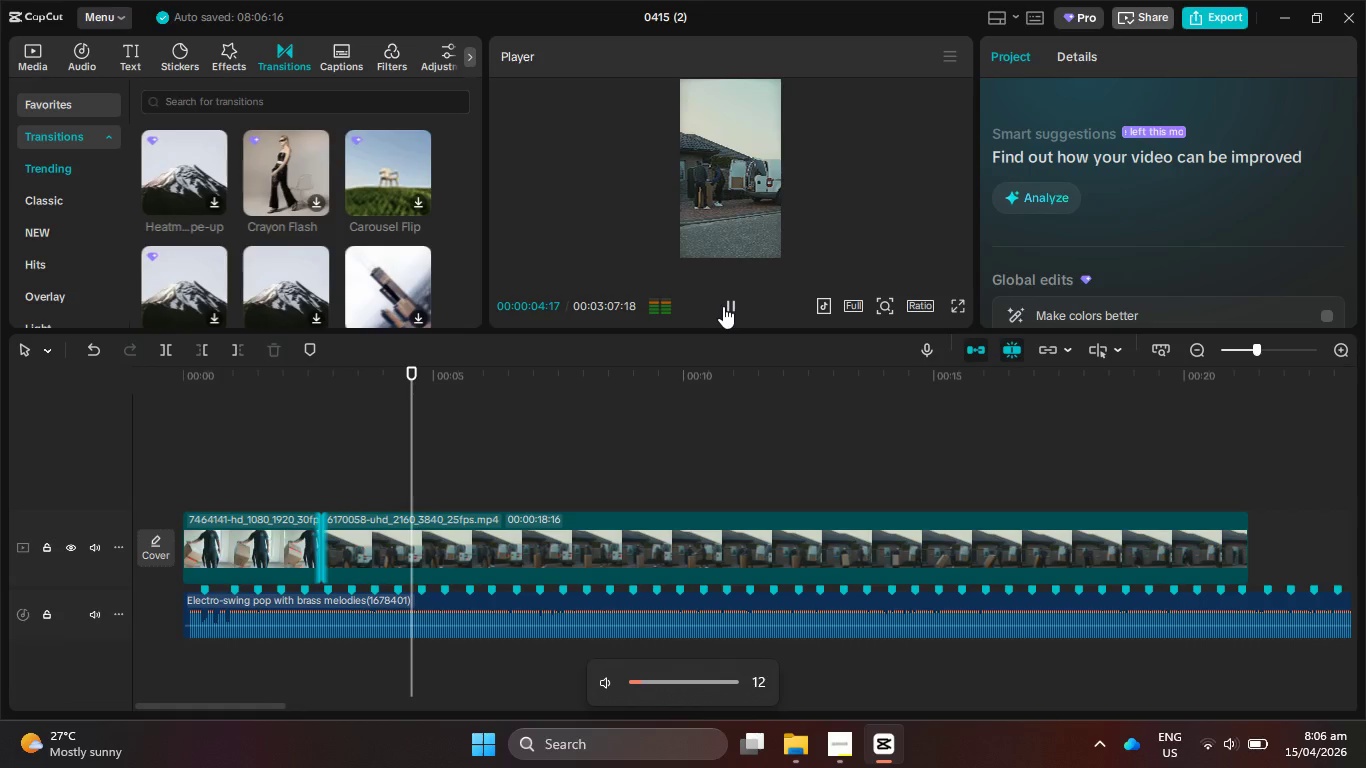 
key(VolumeUp)
 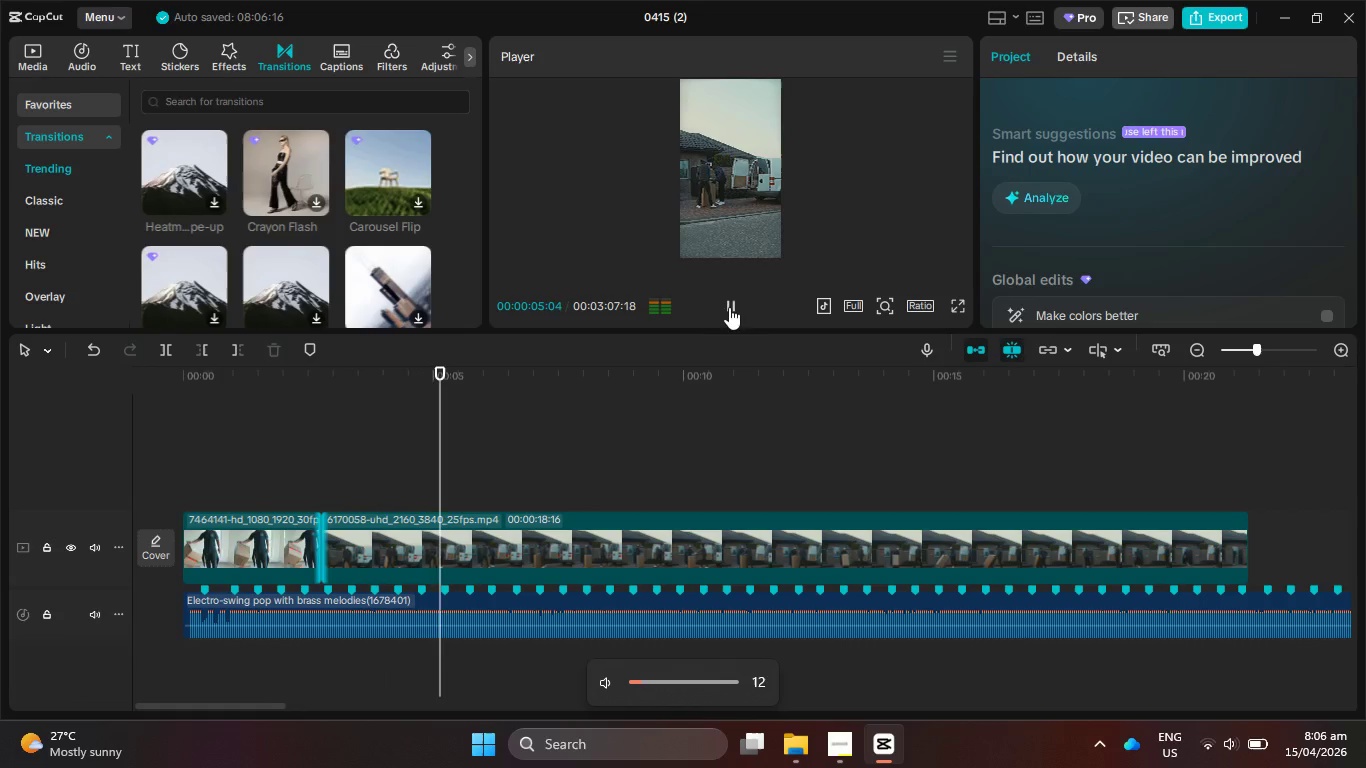 
left_click([729, 307])
 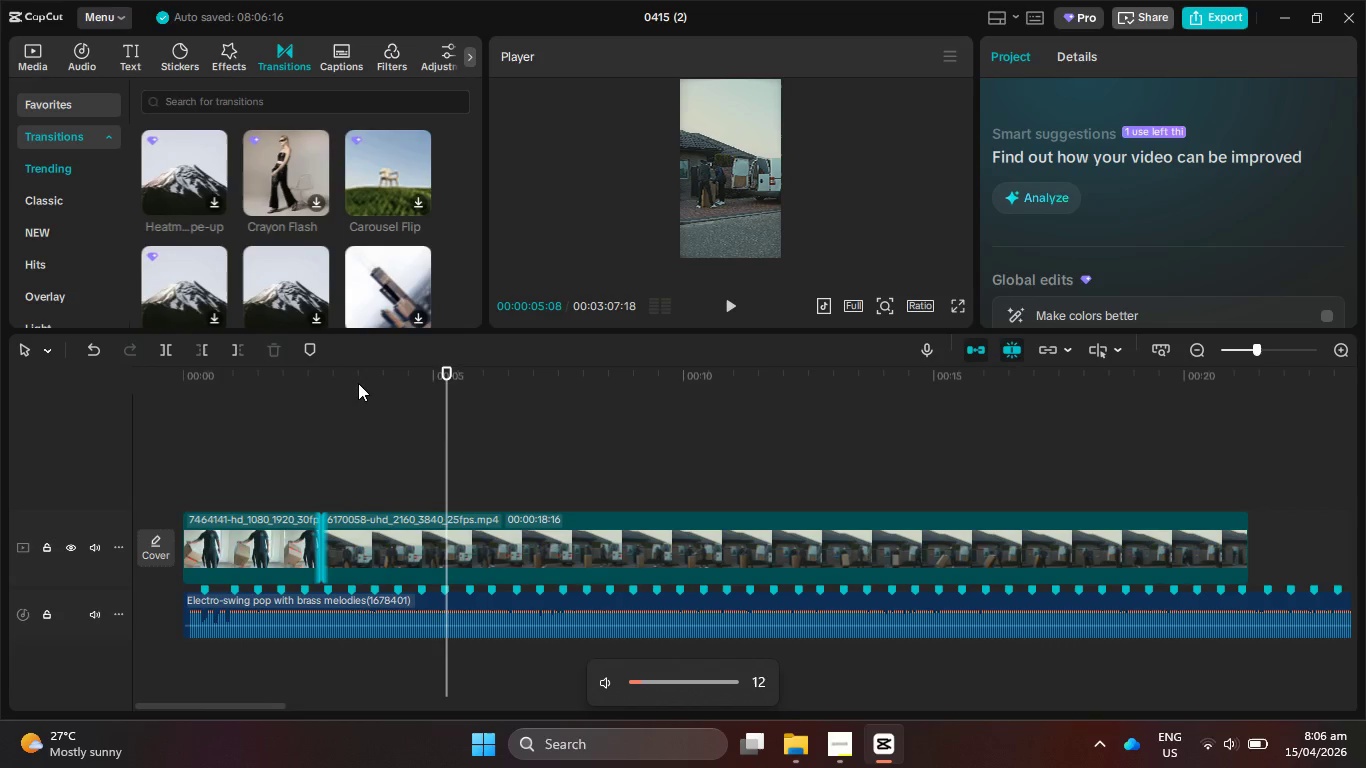 
left_click_drag(start_coordinate=[358, 383], to_coordinate=[305, 385])
 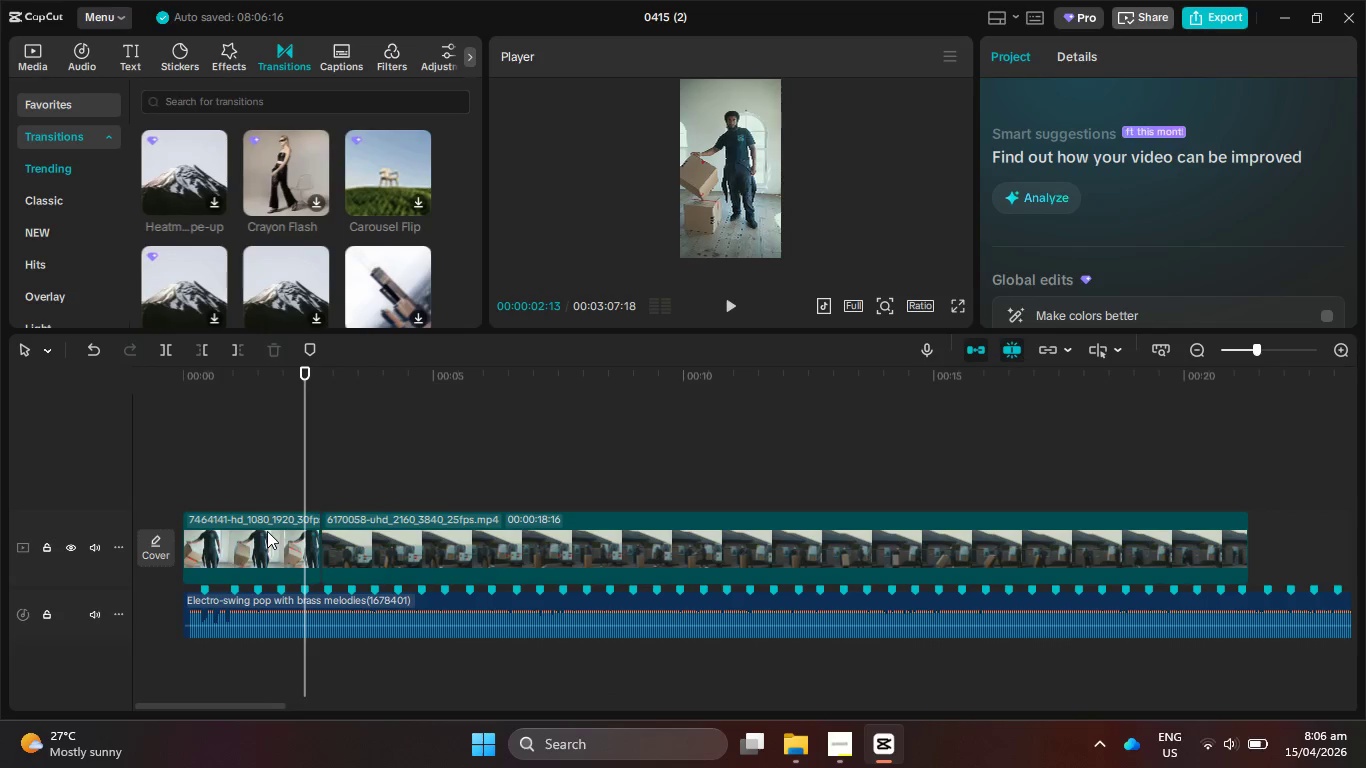 
left_click([268, 531])
 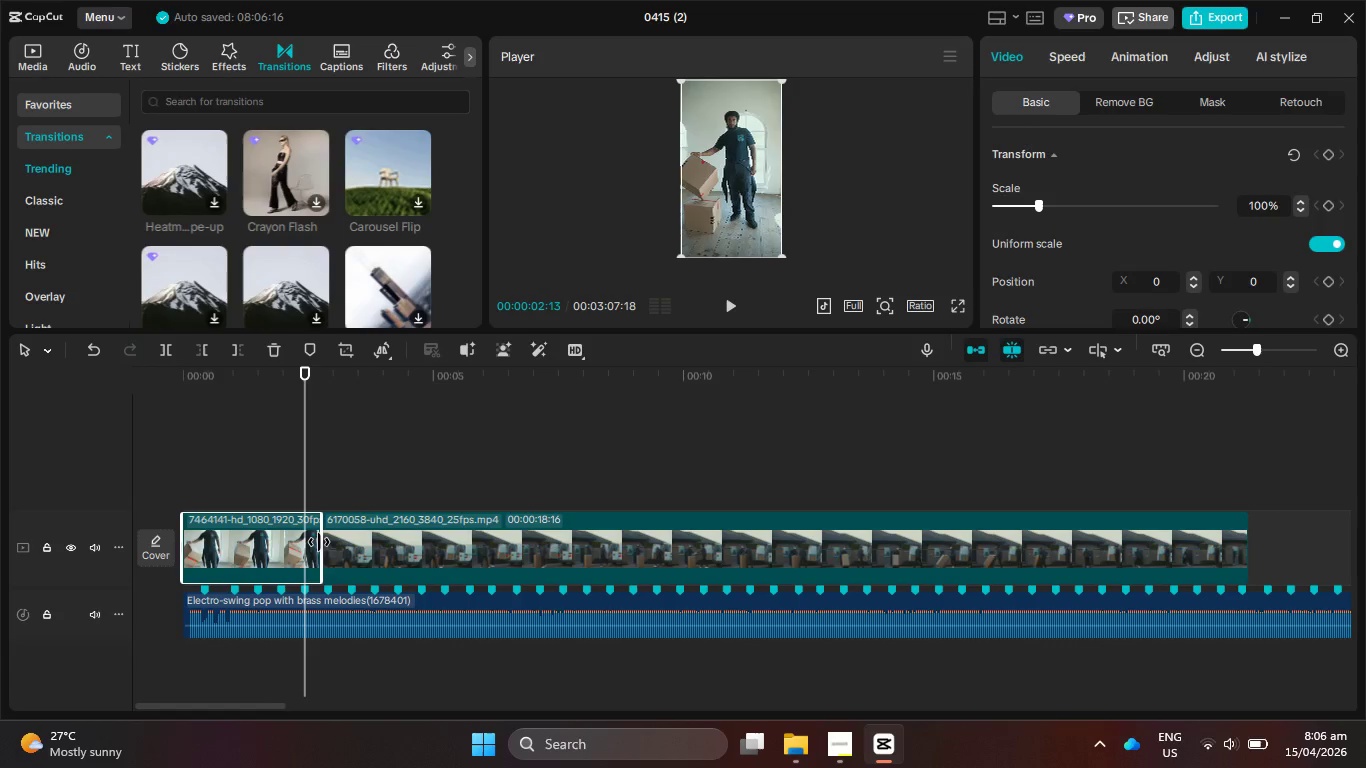 
left_click_drag(start_coordinate=[319, 542], to_coordinate=[296, 533])
 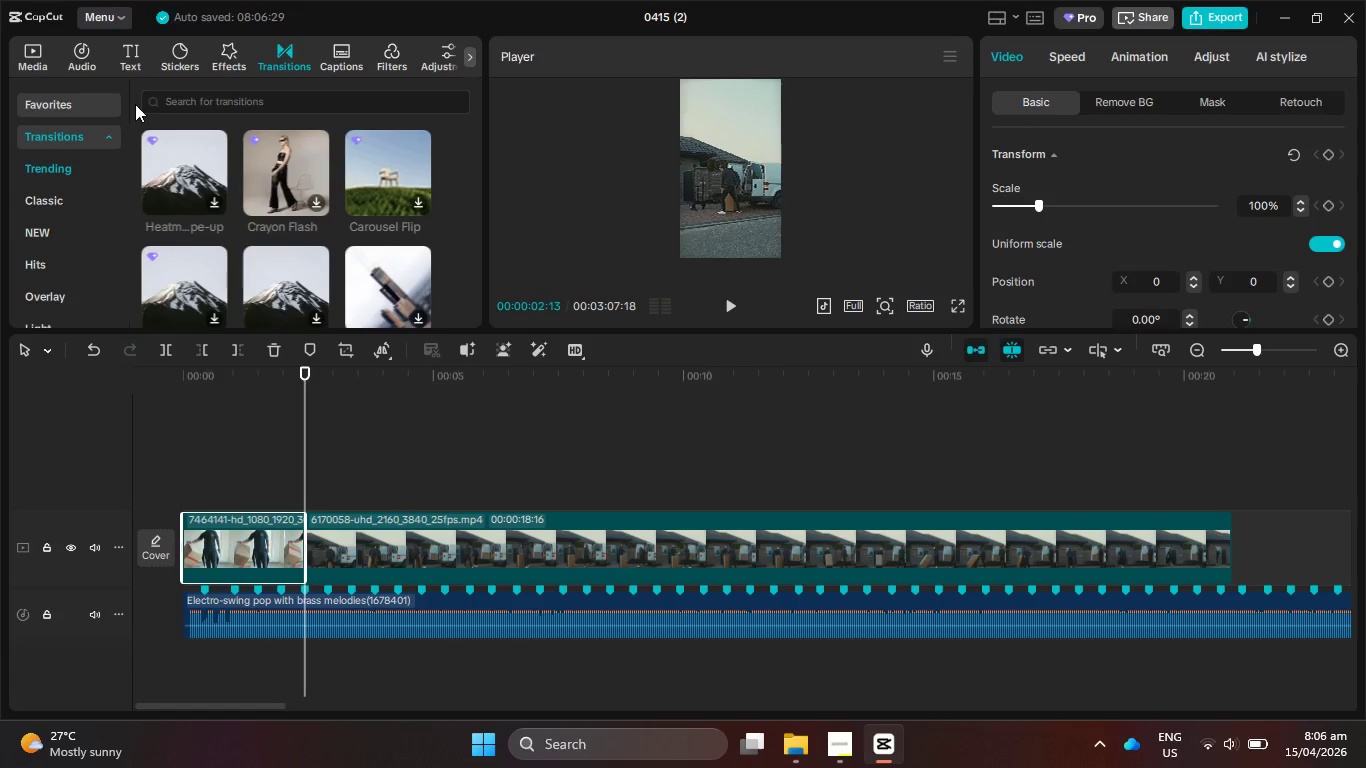 
left_click([45, 48])
 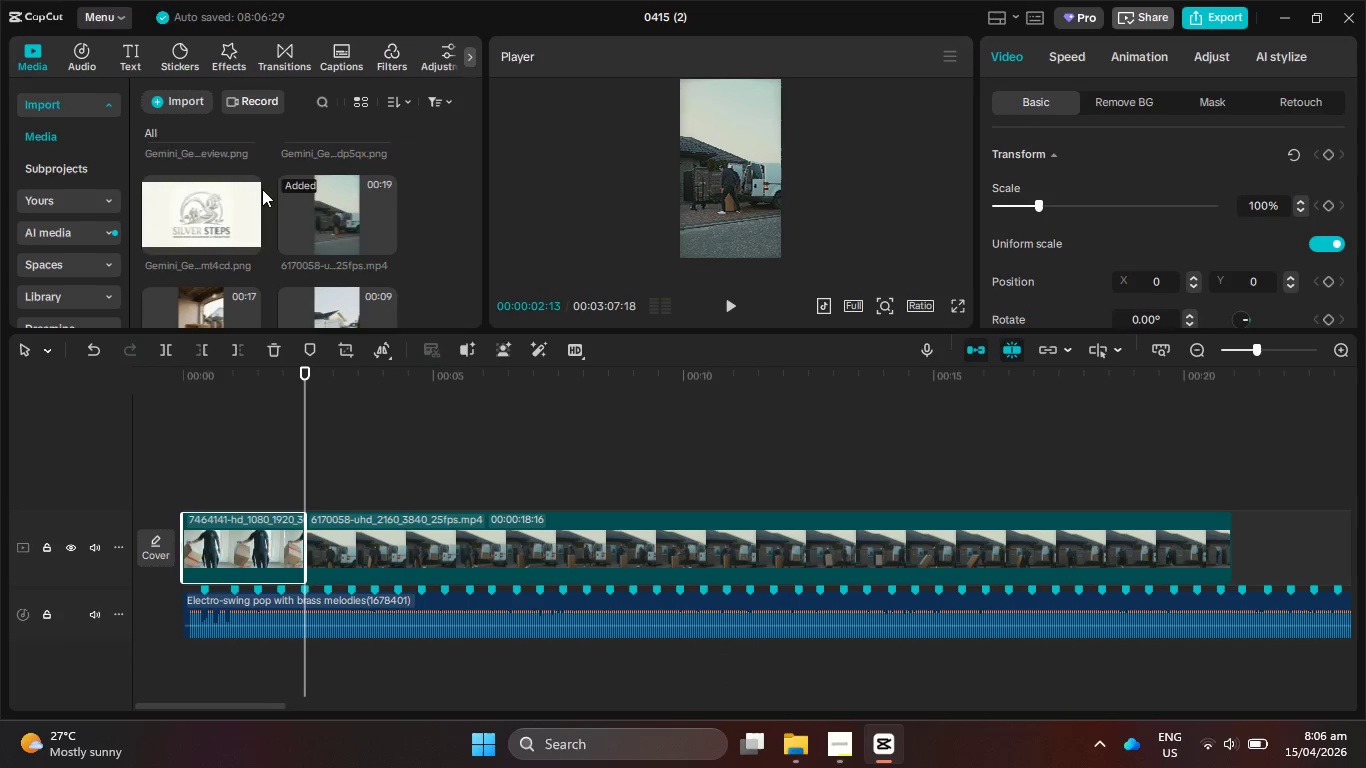 
left_click([191, 174])
 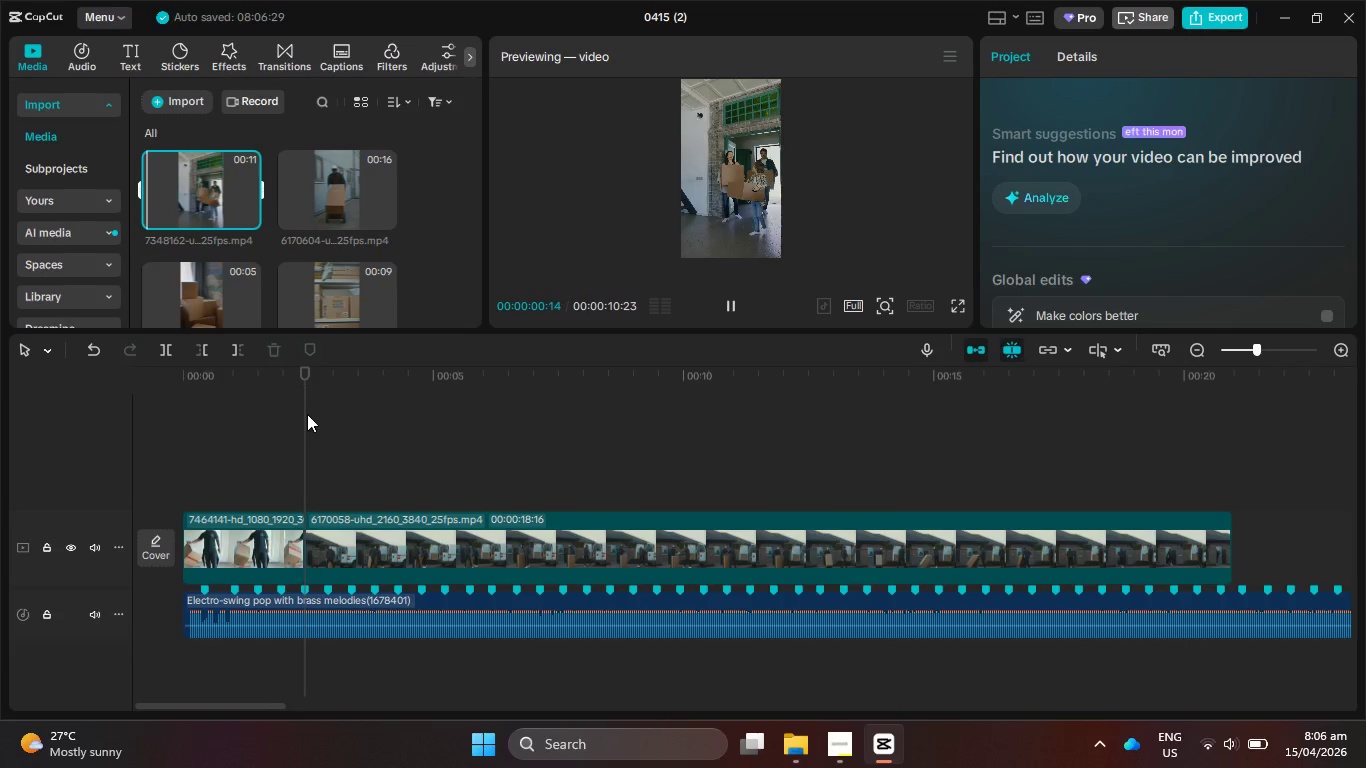 
scroll: coordinate [276, 178], scroll_direction: up, amount: 30.0
 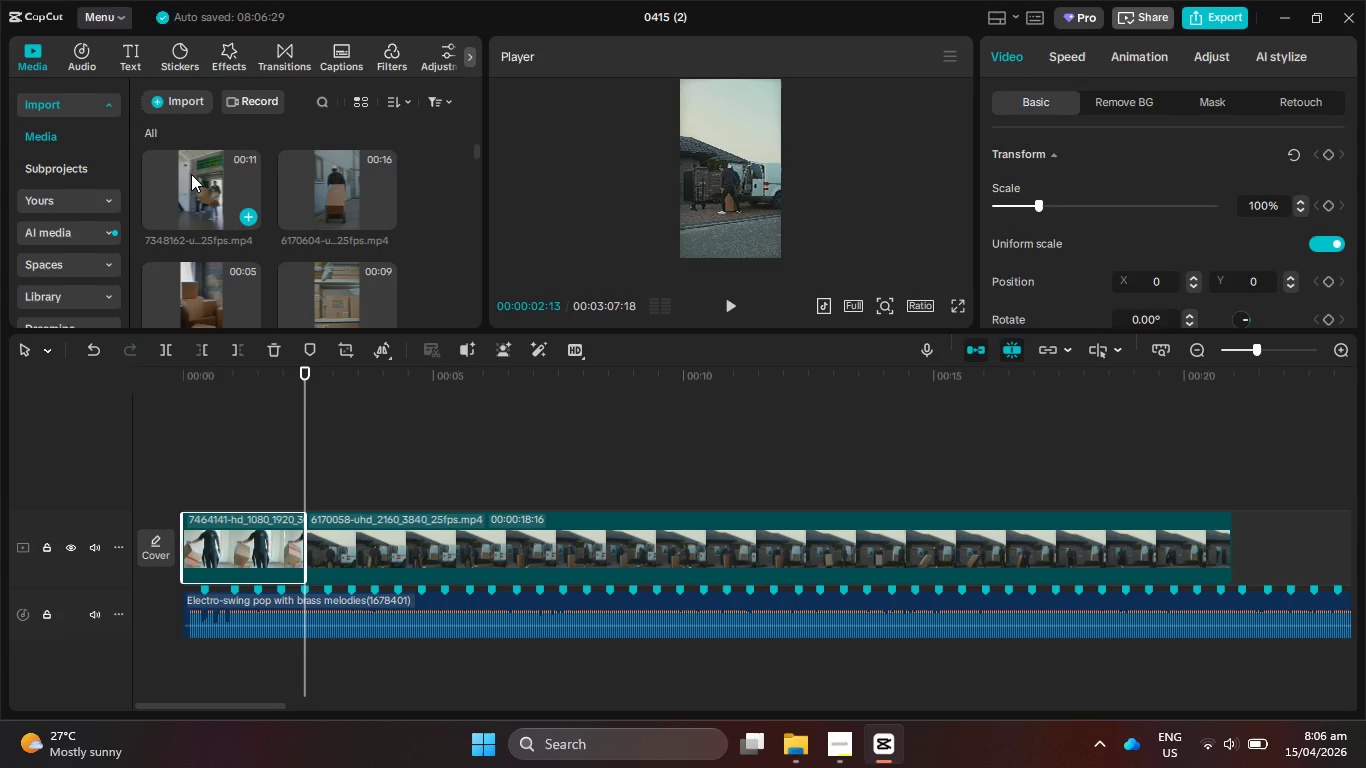 
left_click([311, 386])
 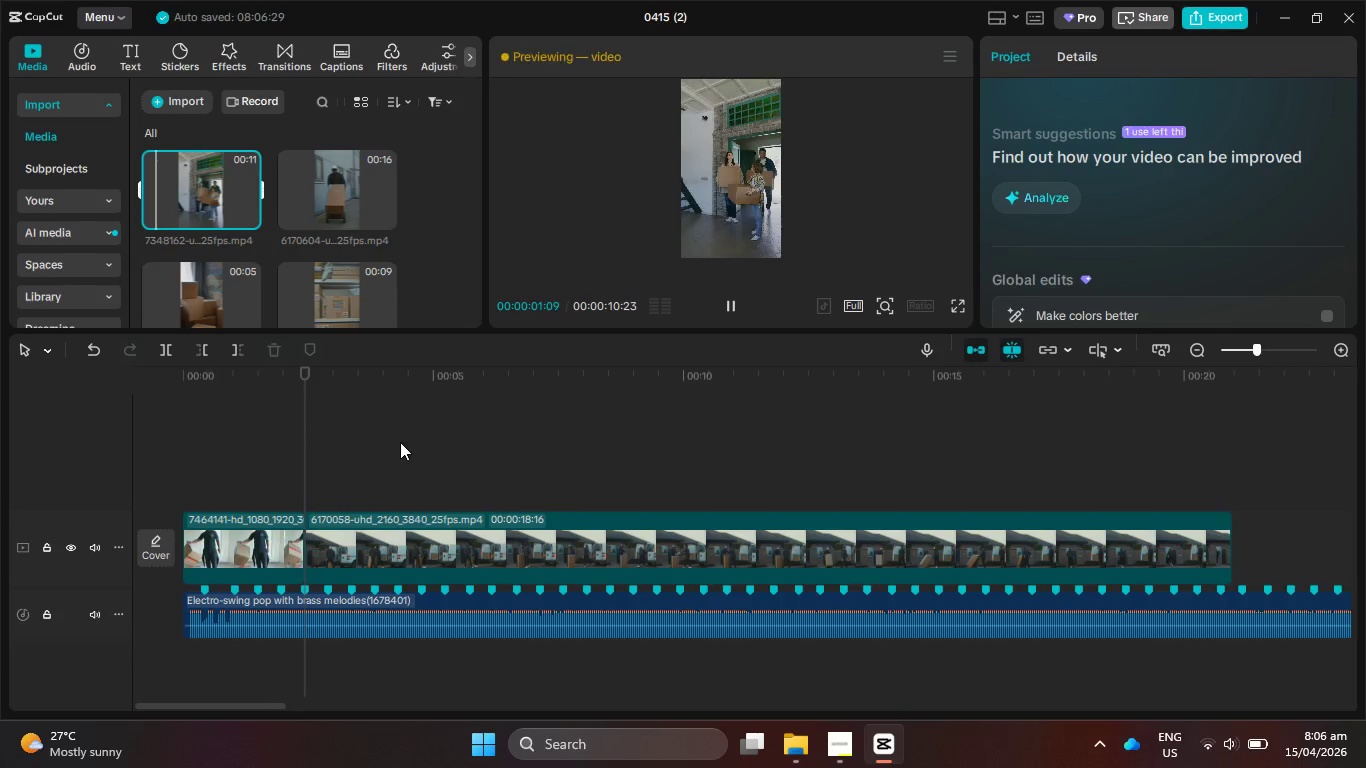 
left_click([352, 523])
 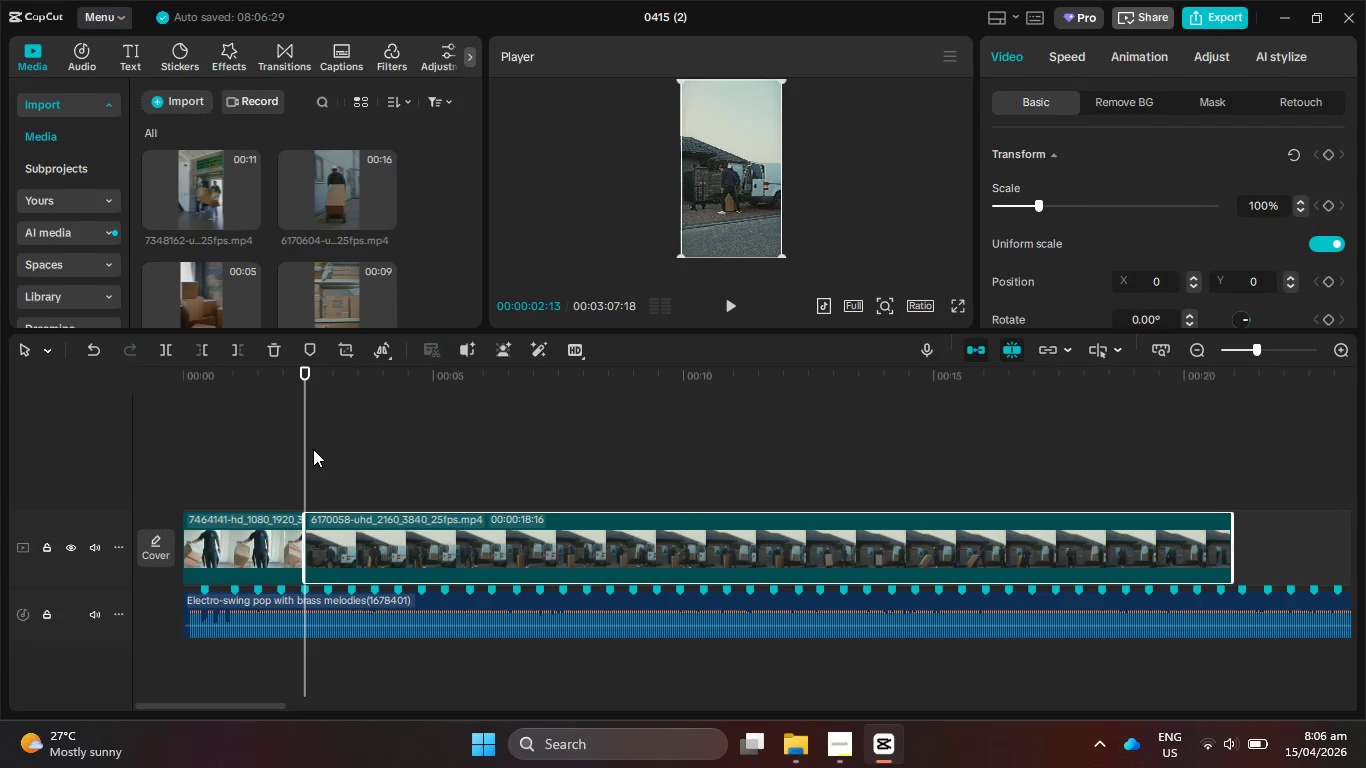 
wait(10.3)
 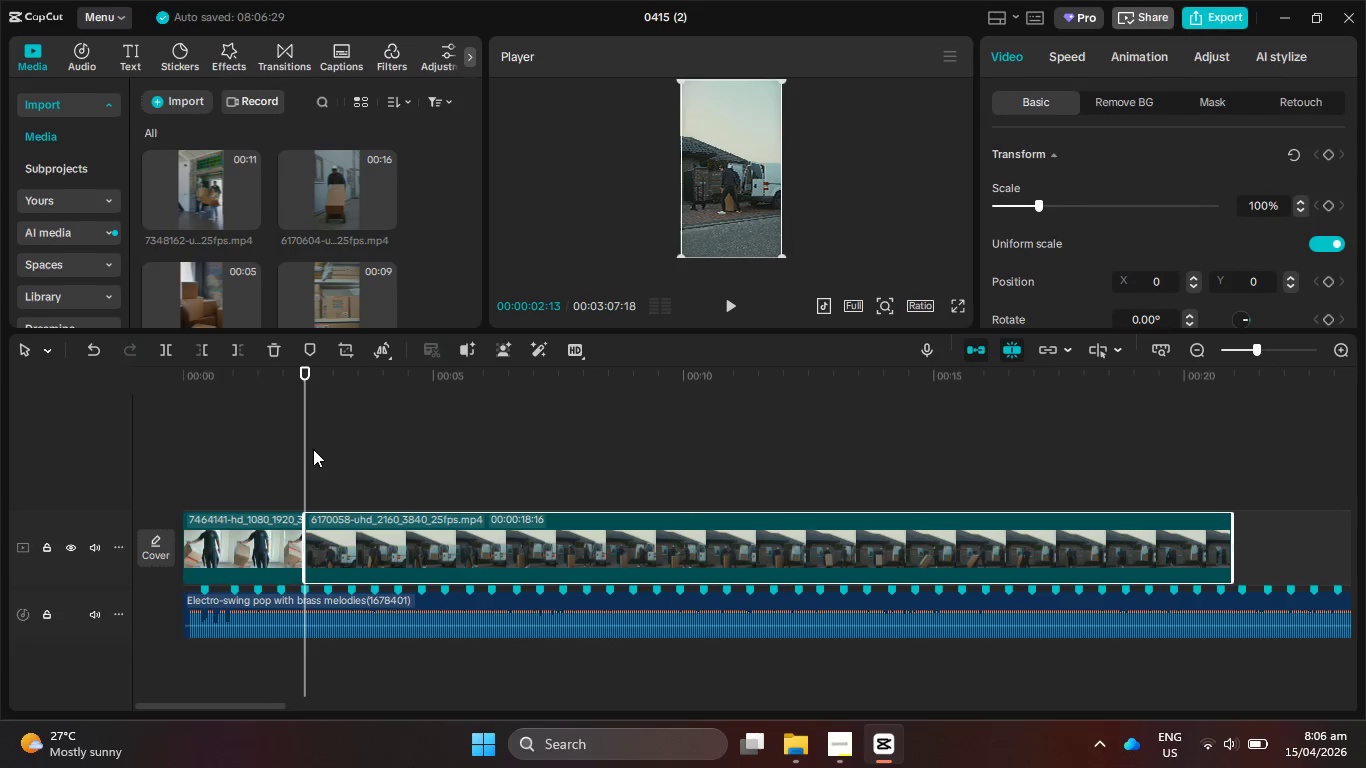 
left_click_drag(start_coordinate=[304, 429], to_coordinate=[490, 443])
 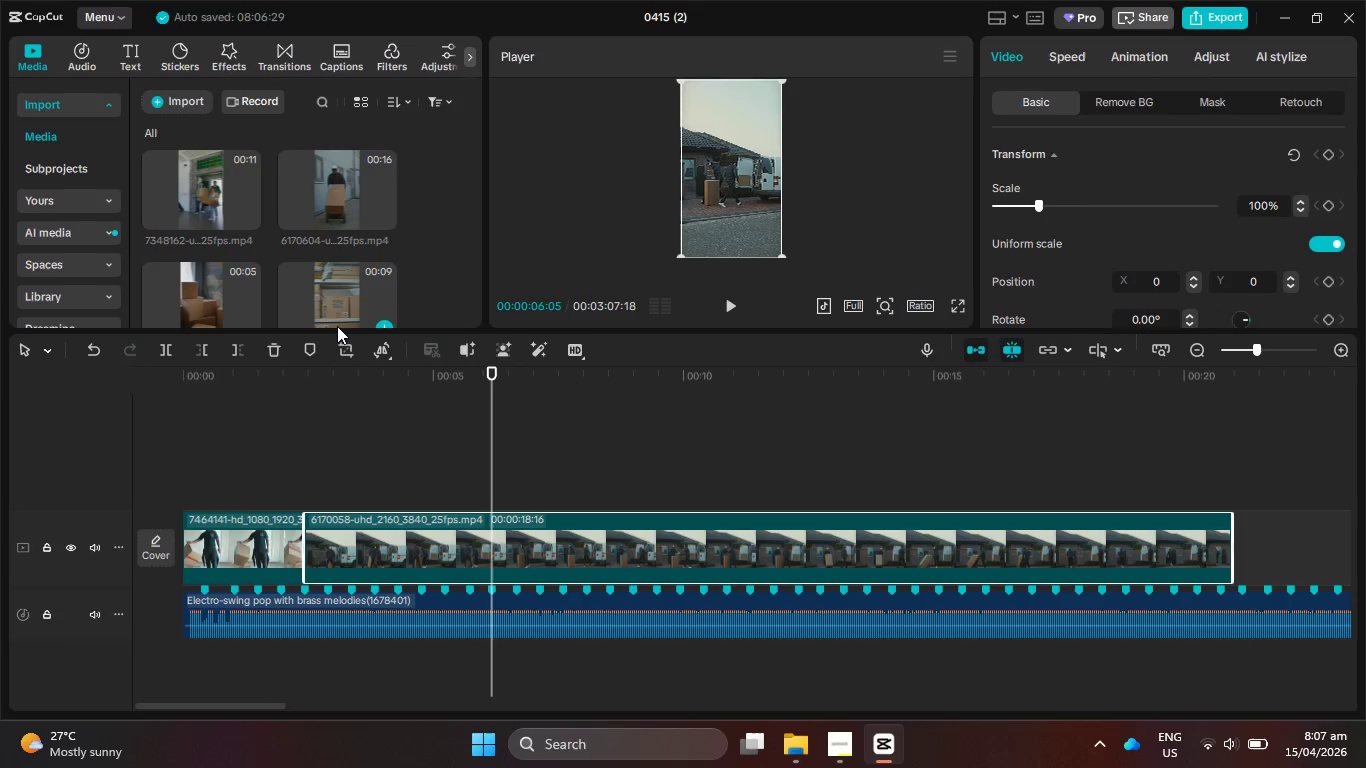 
wait(34.91)
 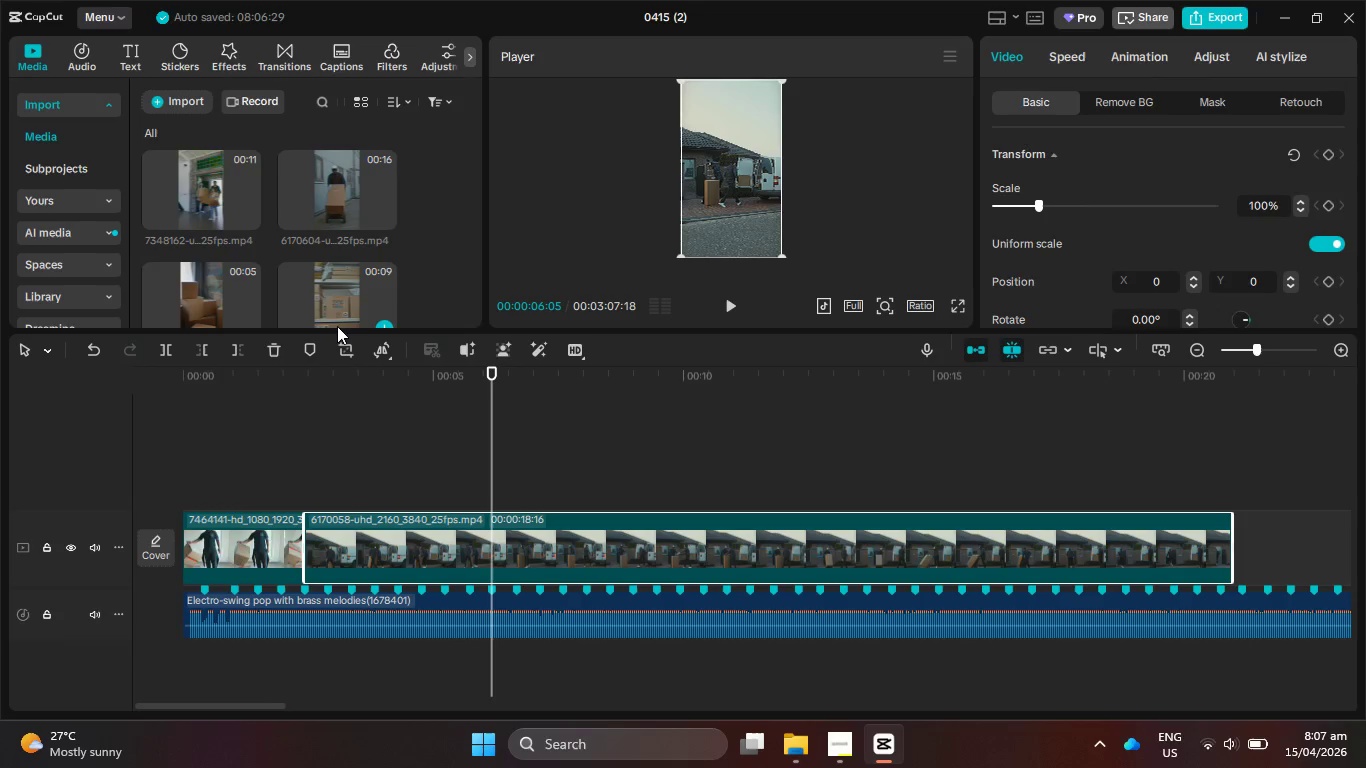 
scroll: coordinate [324, 343], scroll_direction: down, amount: 7.0
 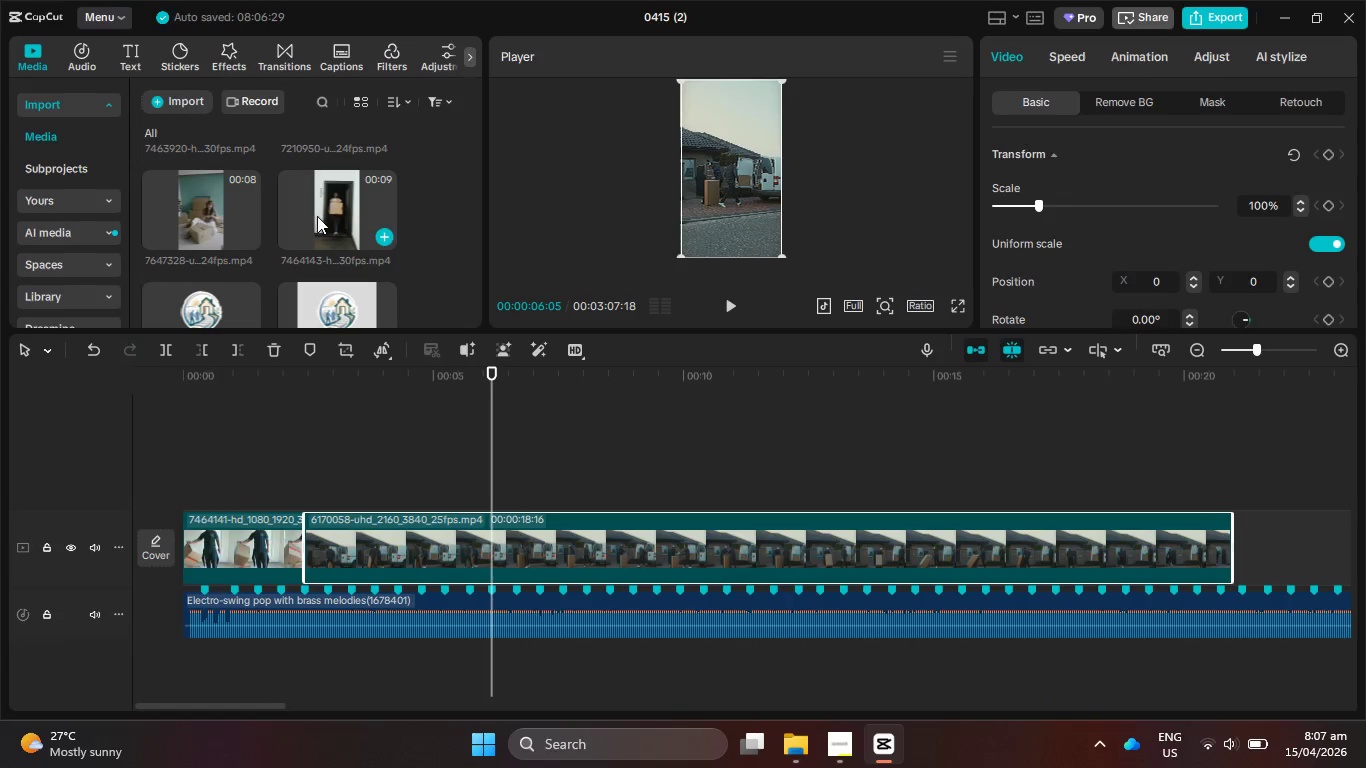 
wait(5.62)
 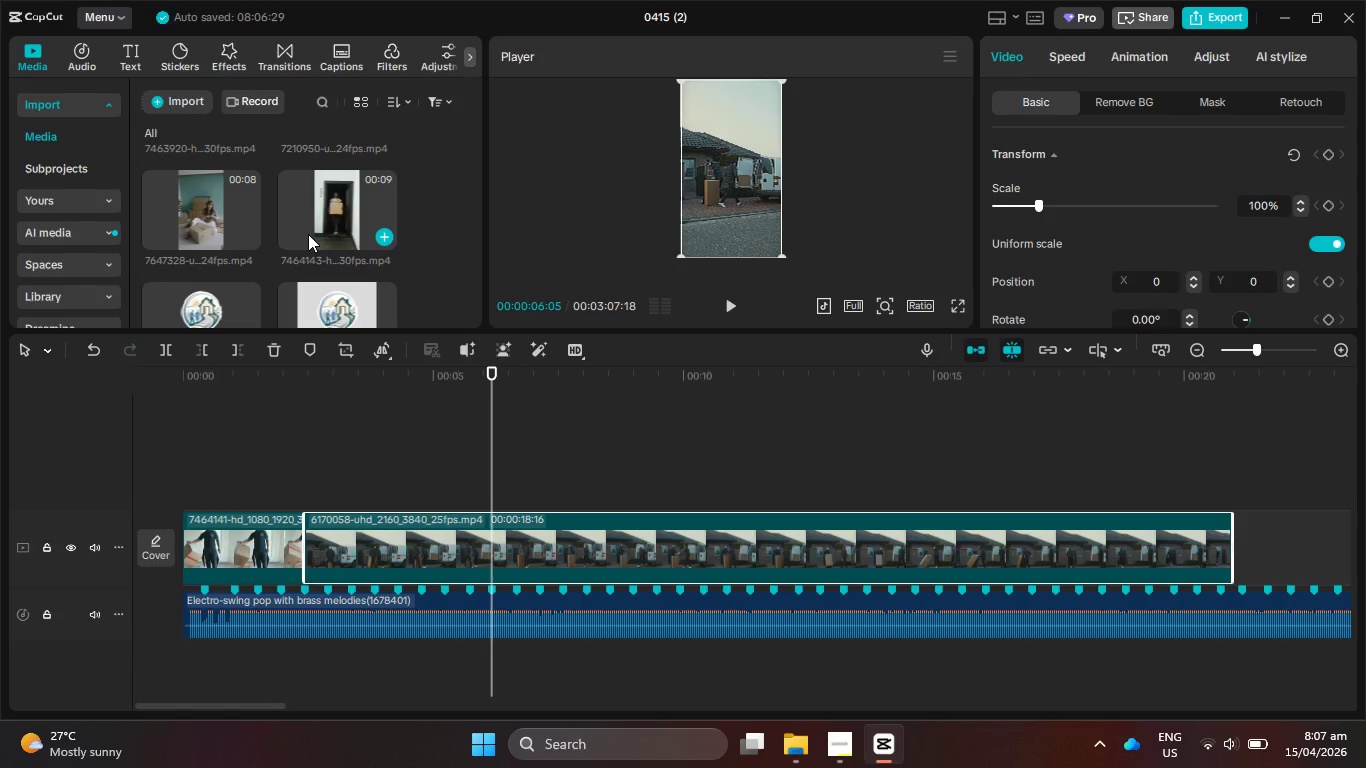 
scroll: coordinate [333, 251], scroll_direction: down, amount: 4.0
 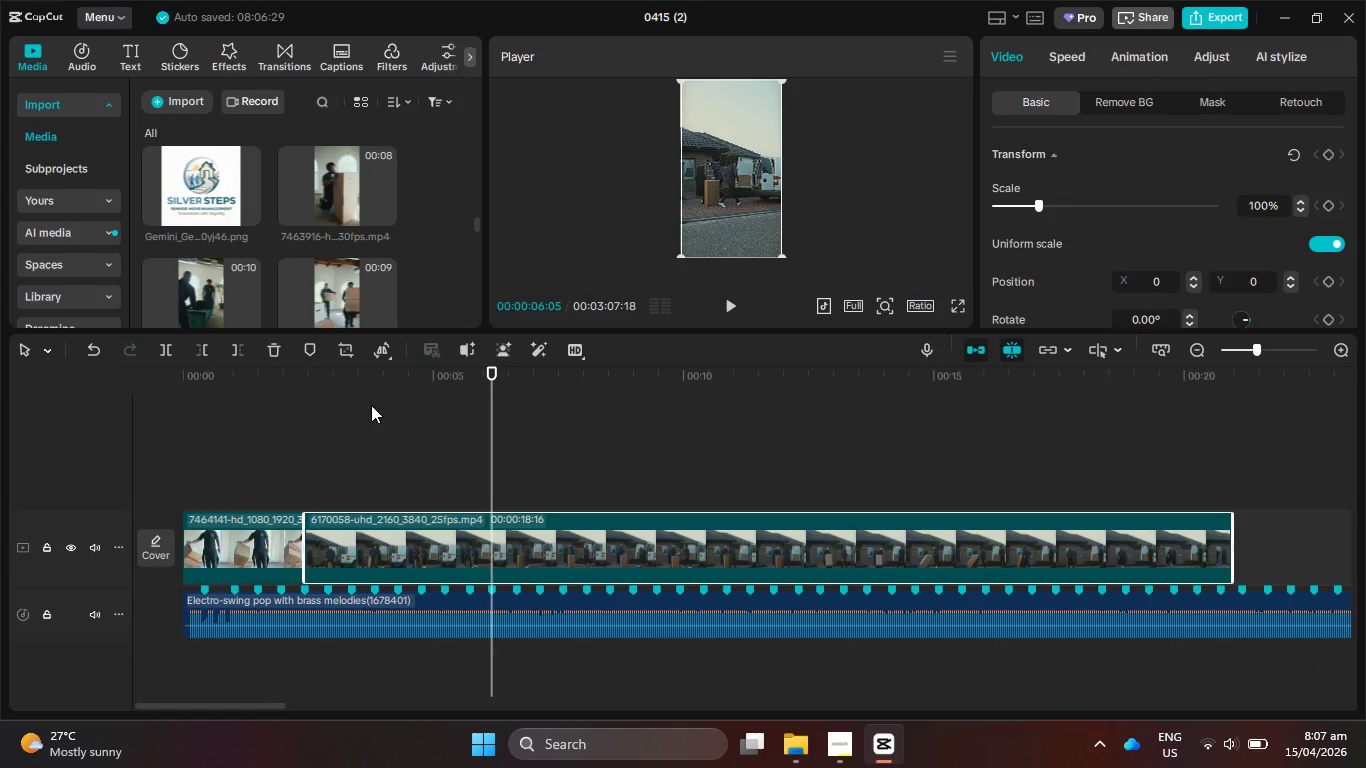 
left_click_drag(start_coordinate=[367, 375], to_coordinate=[376, 399])
 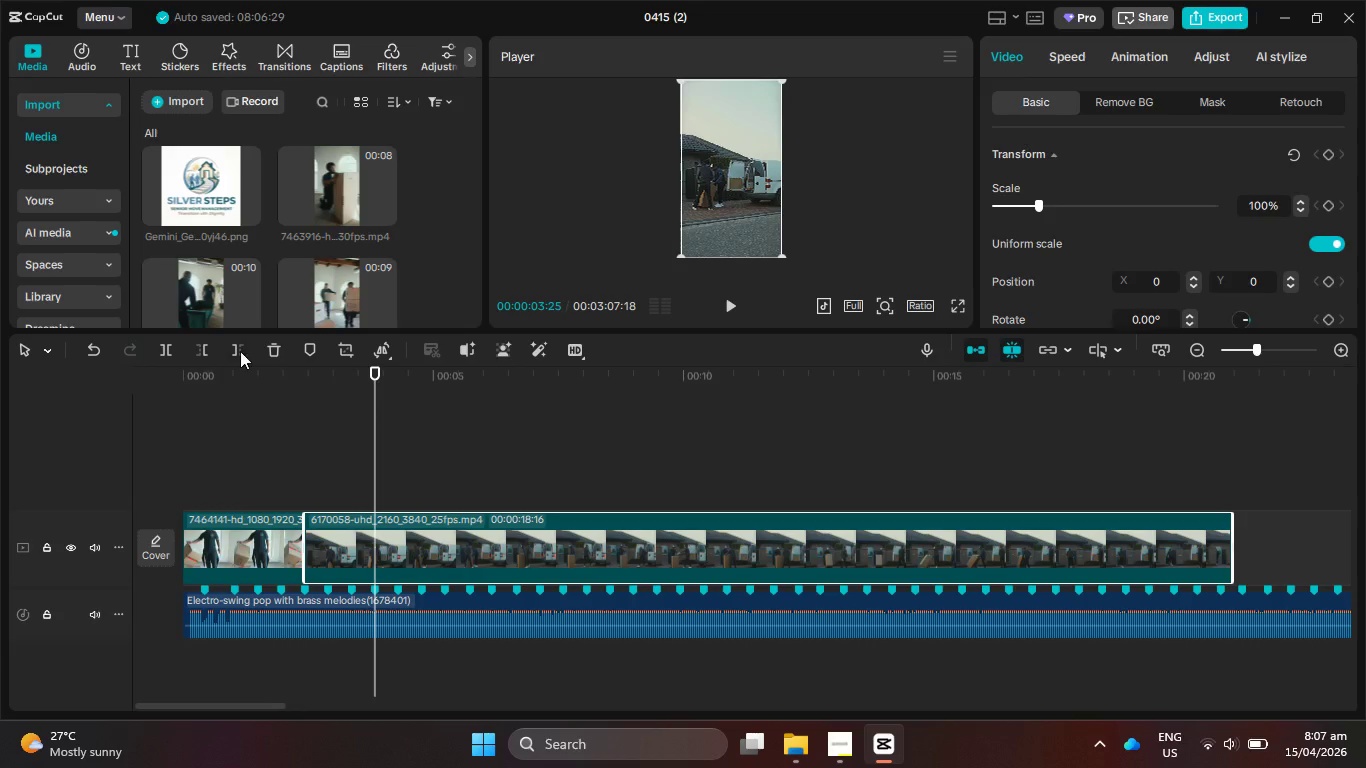 
left_click([240, 351])
 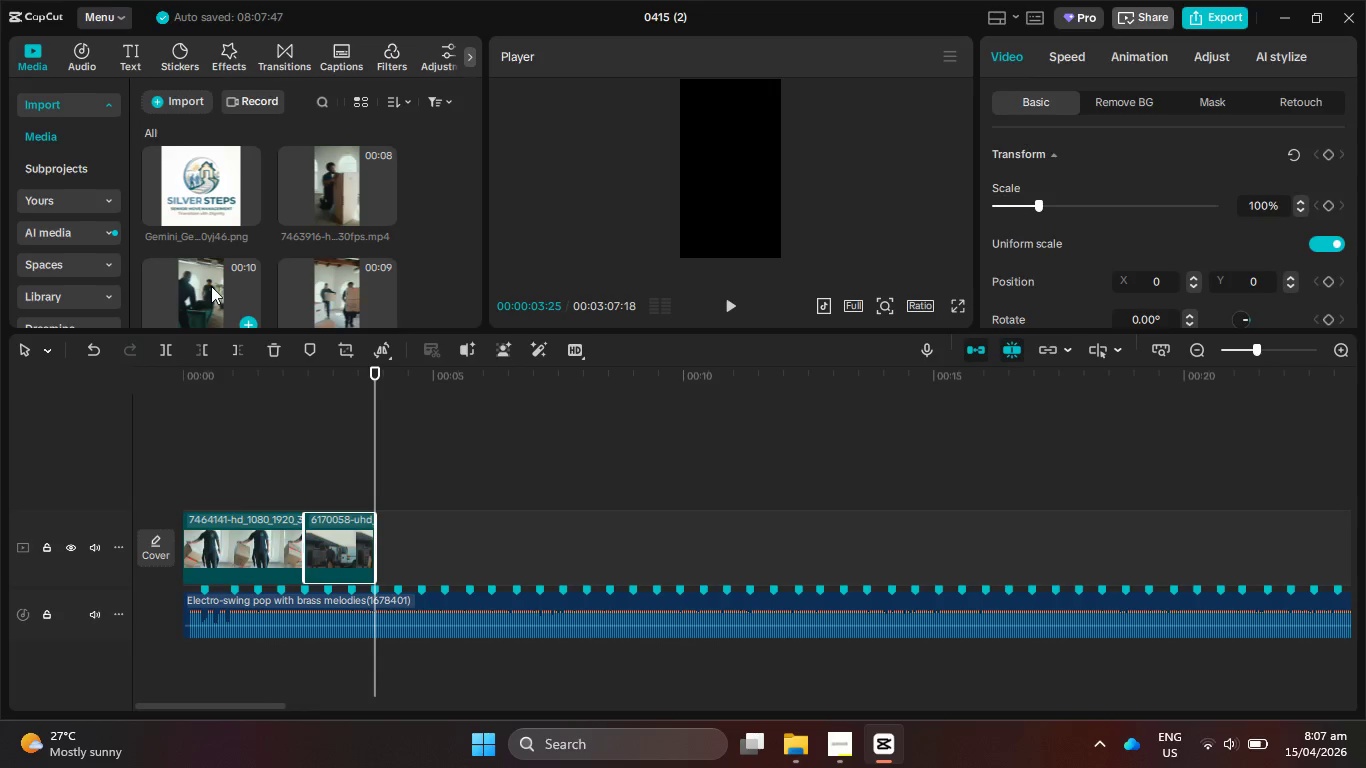 
left_click_drag(start_coordinate=[208, 283], to_coordinate=[401, 528])
 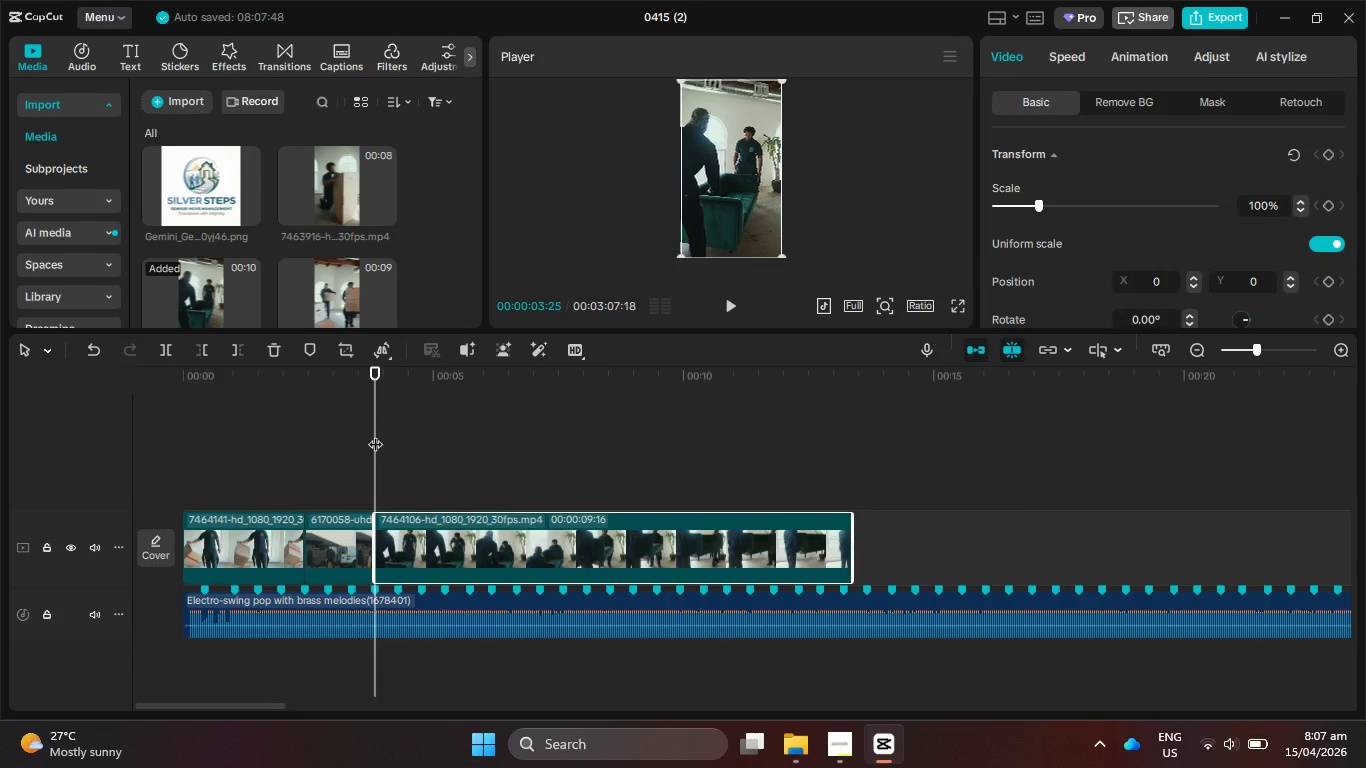 
left_click_drag(start_coordinate=[375, 434], to_coordinate=[446, 463])
 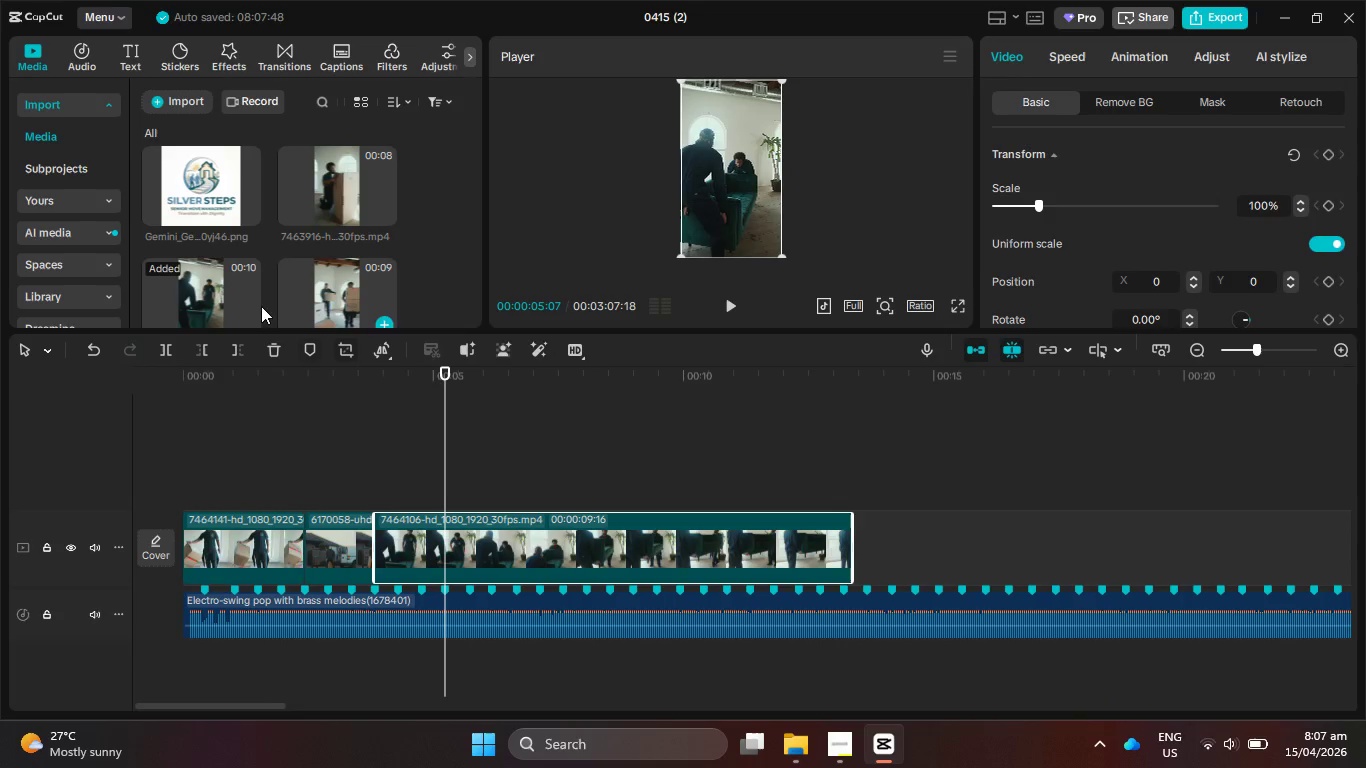 
left_click([239, 353])
 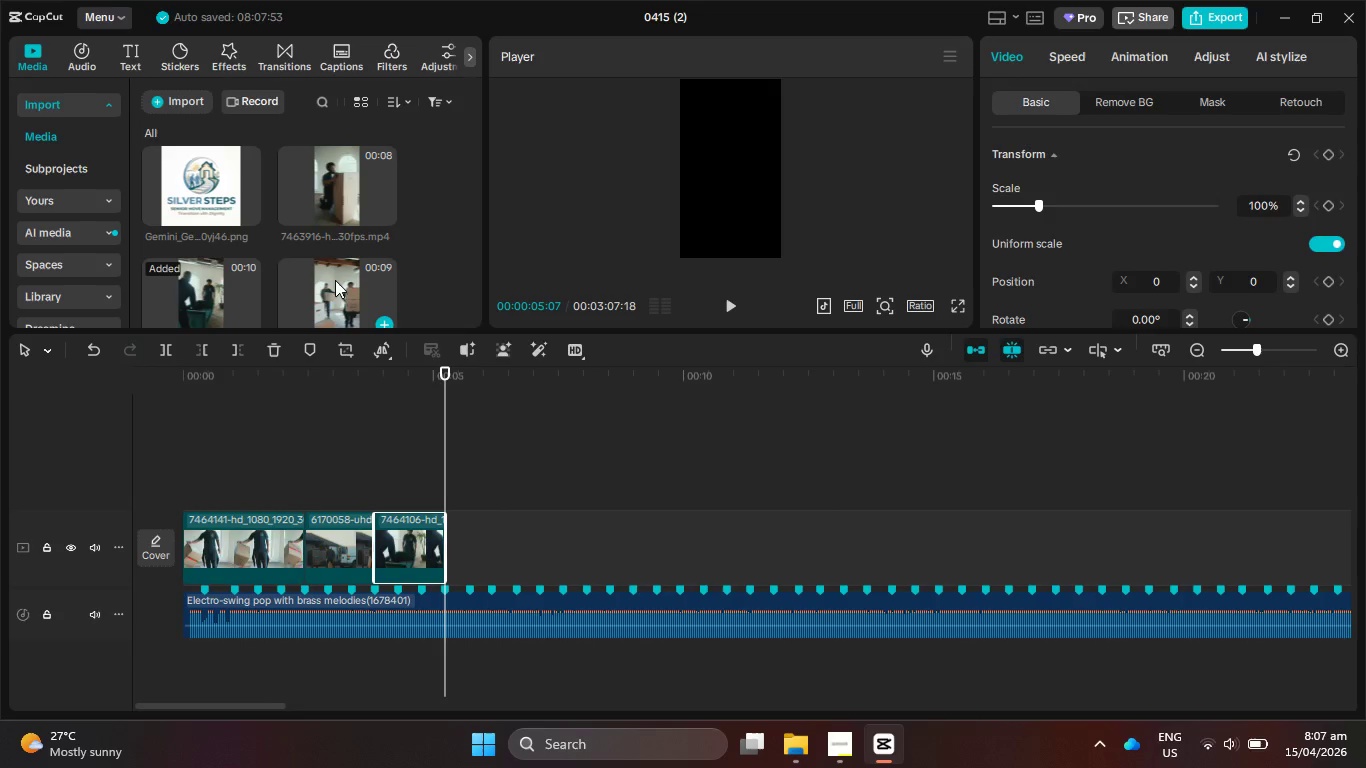 
left_click_drag(start_coordinate=[335, 280], to_coordinate=[461, 543])
 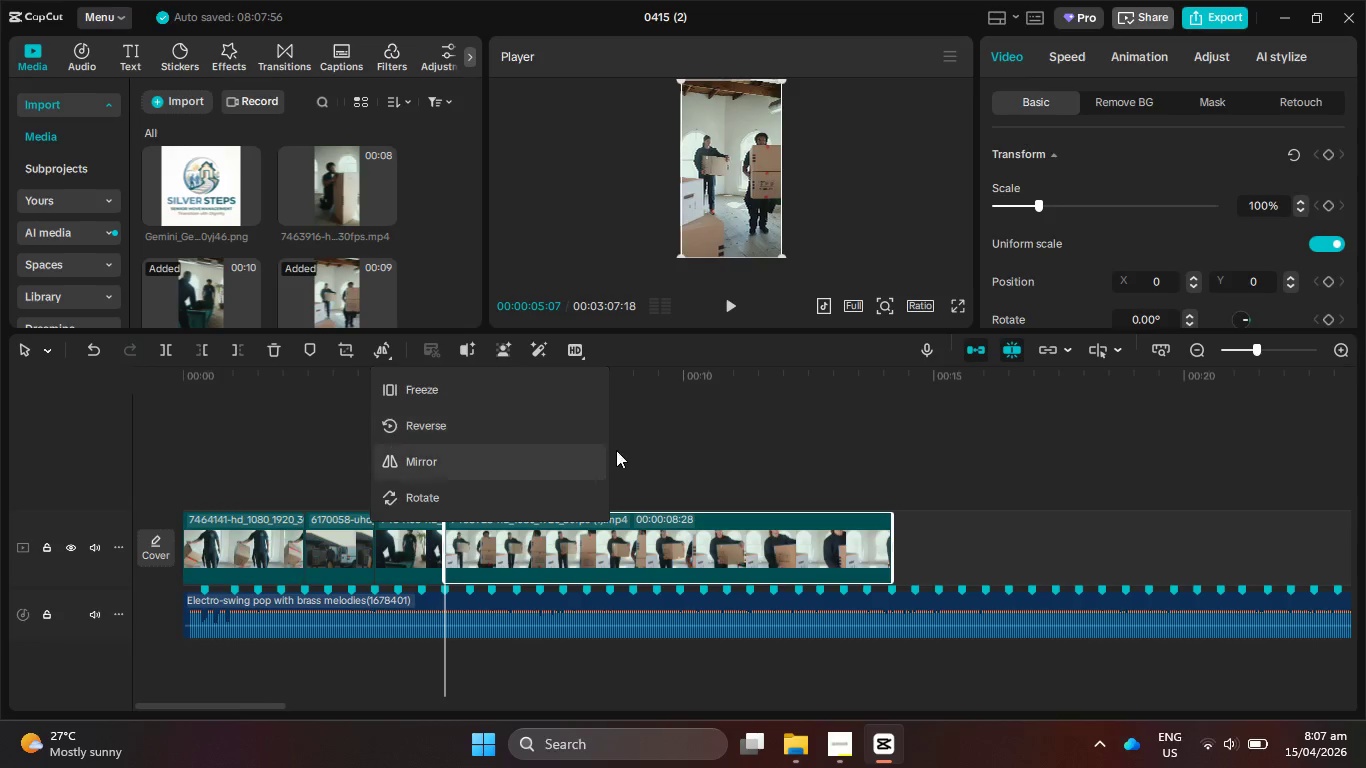 
left_click([650, 438])
 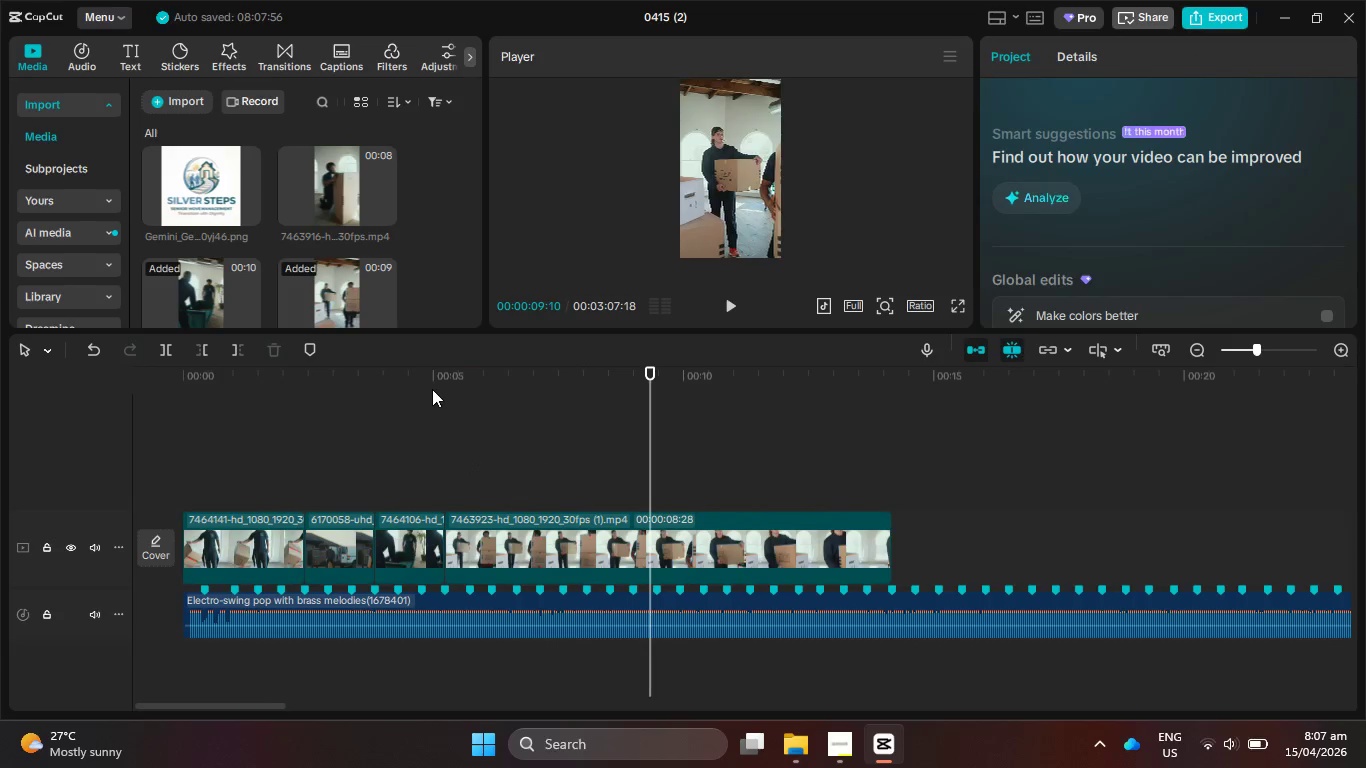 
left_click_drag(start_coordinate=[432, 389], to_coordinate=[516, 408])
 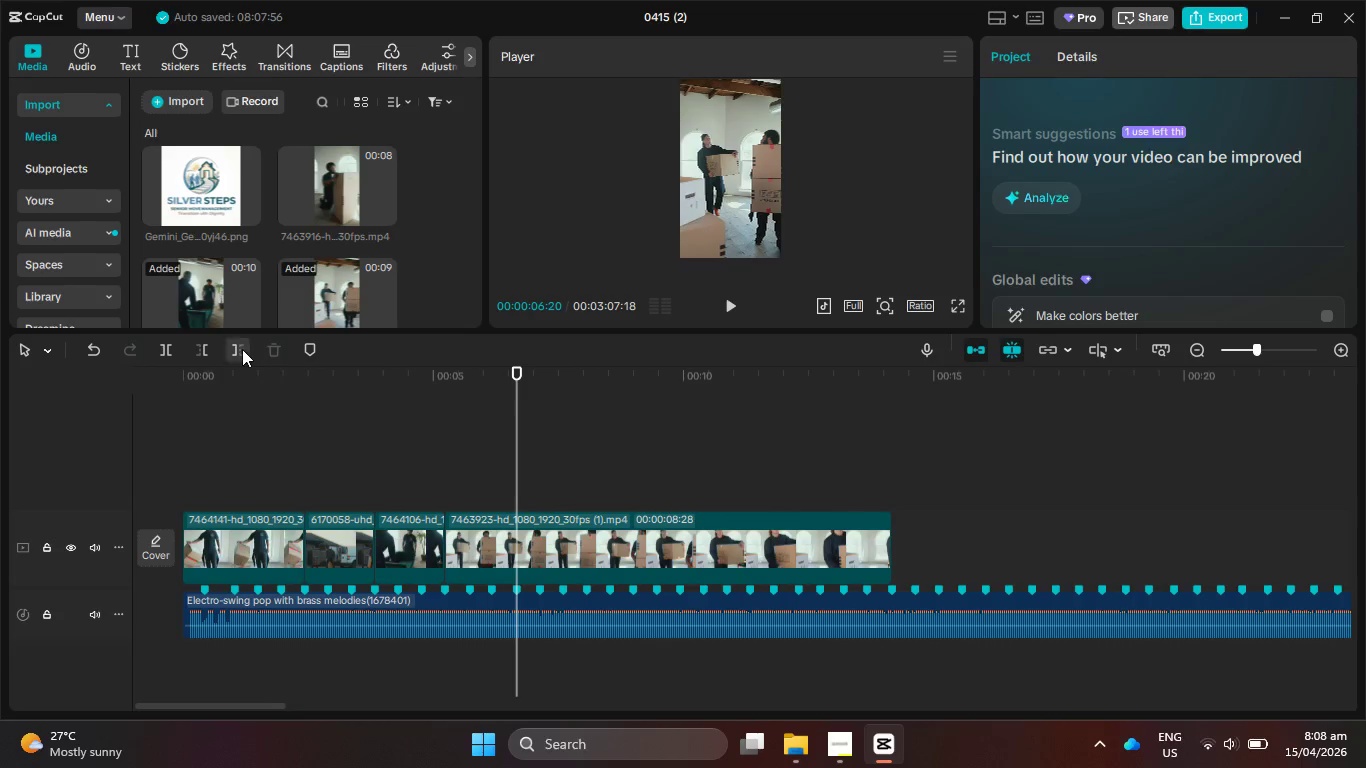 
left_click([242, 349])
 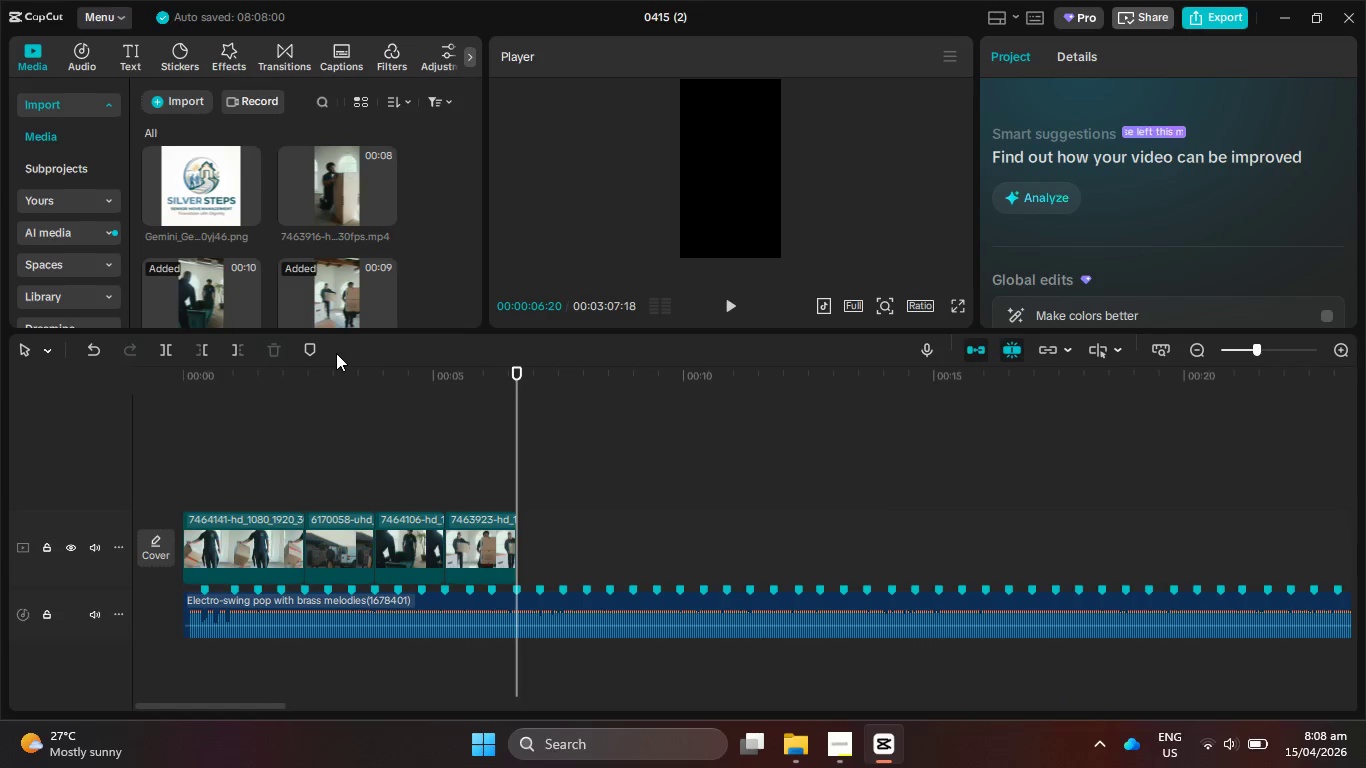 
wait(7.58)
 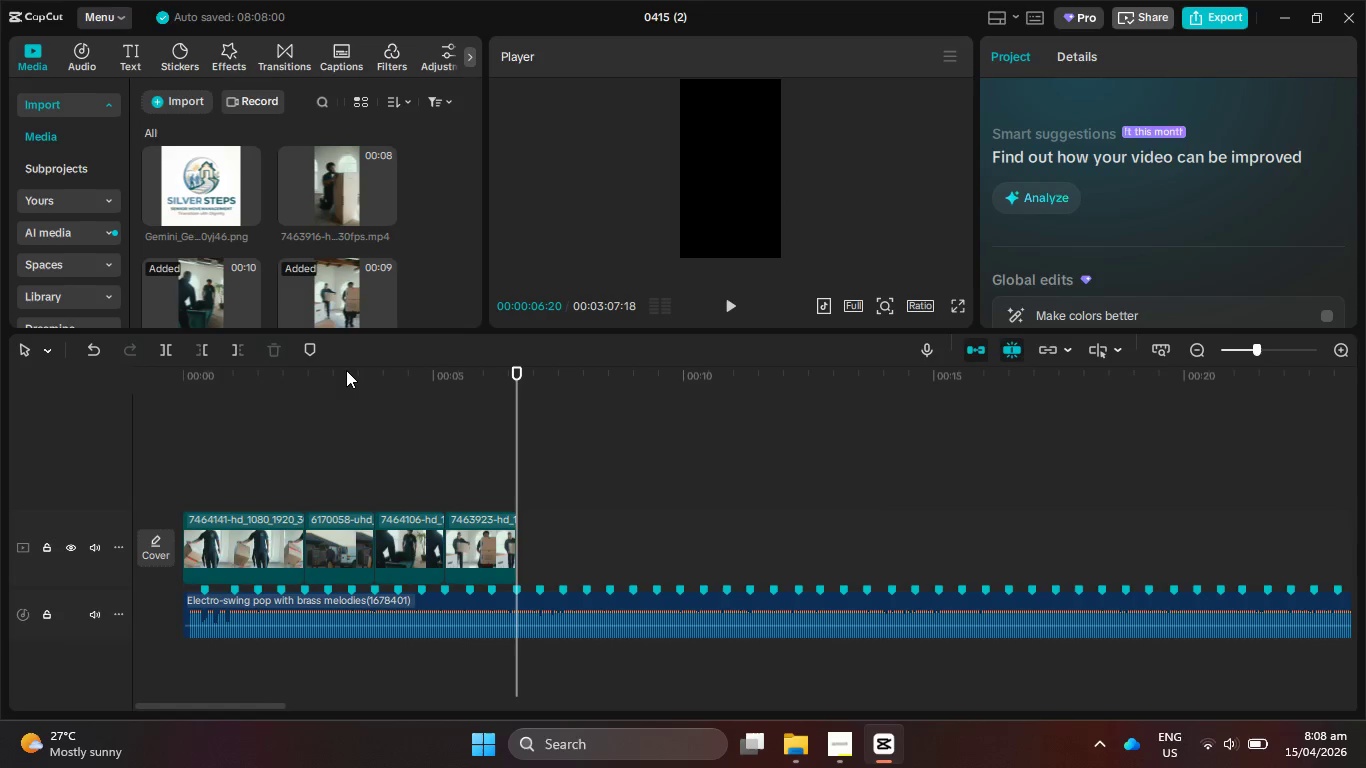 
mouse_move([371, 340])
 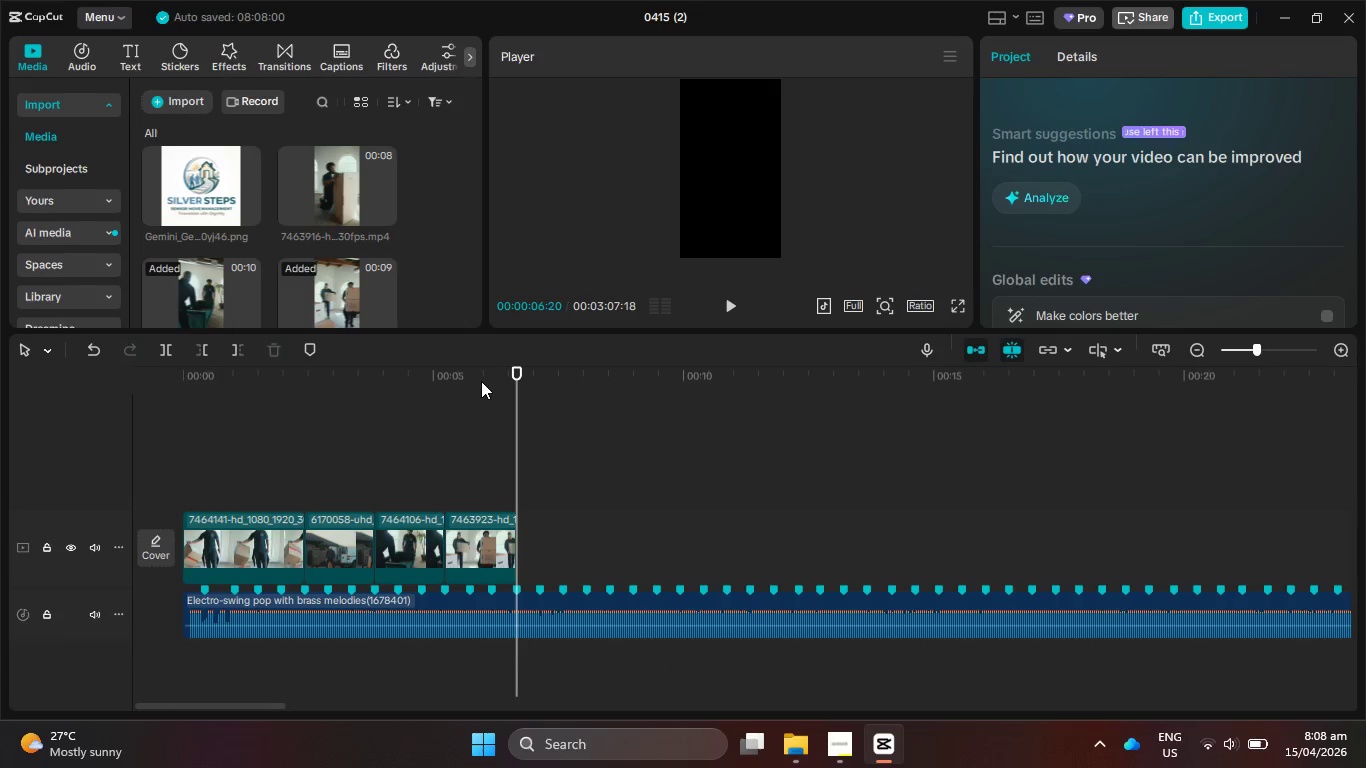 
left_click_drag(start_coordinate=[480, 376], to_coordinate=[517, 436])
 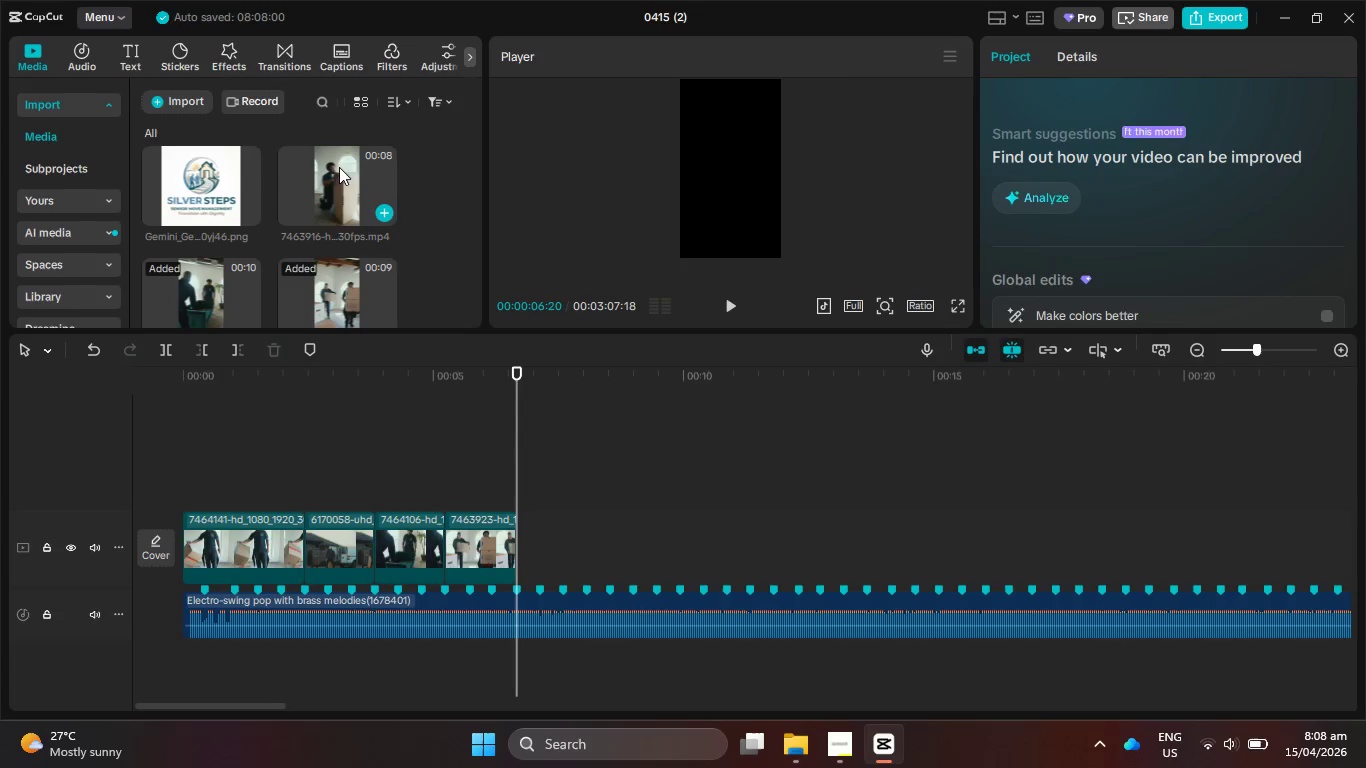 
left_click_drag(start_coordinate=[340, 169], to_coordinate=[532, 557])
 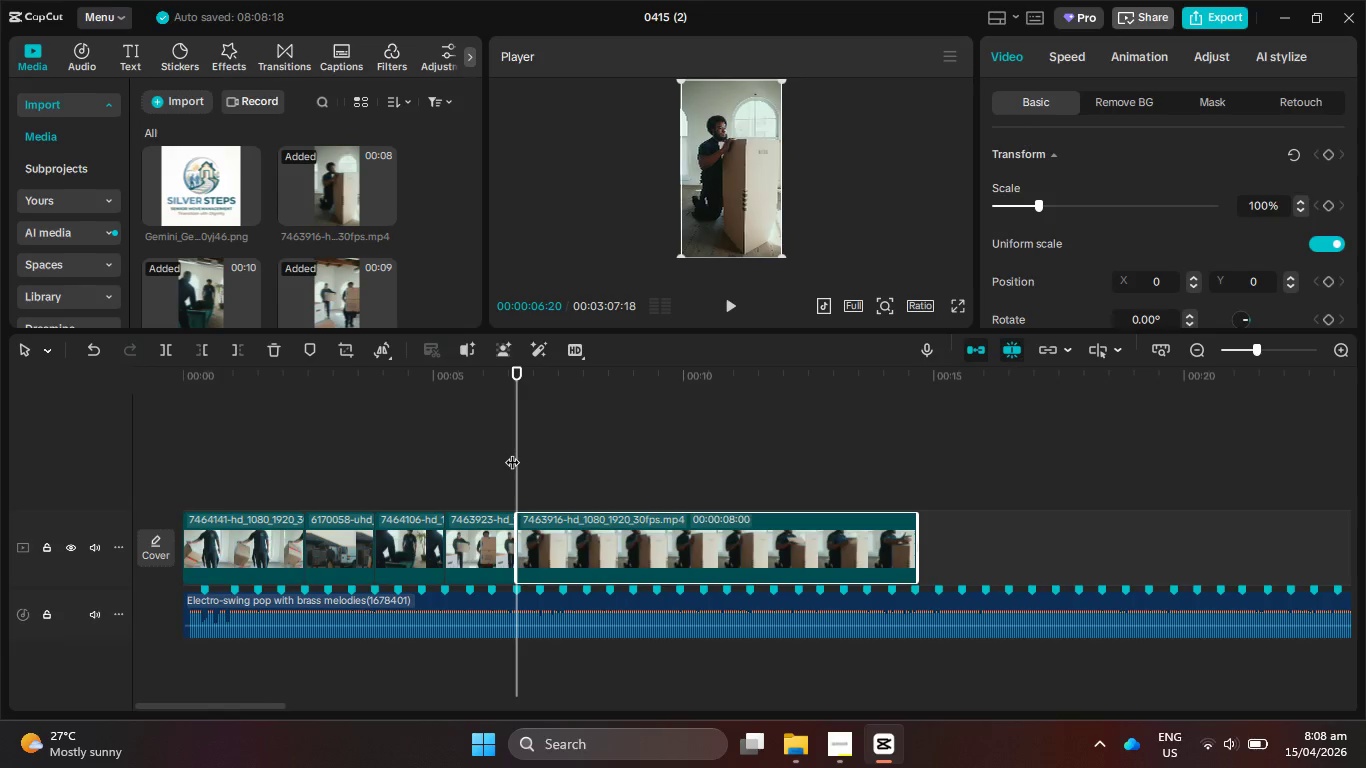 
left_click_drag(start_coordinate=[517, 456], to_coordinate=[590, 504])
 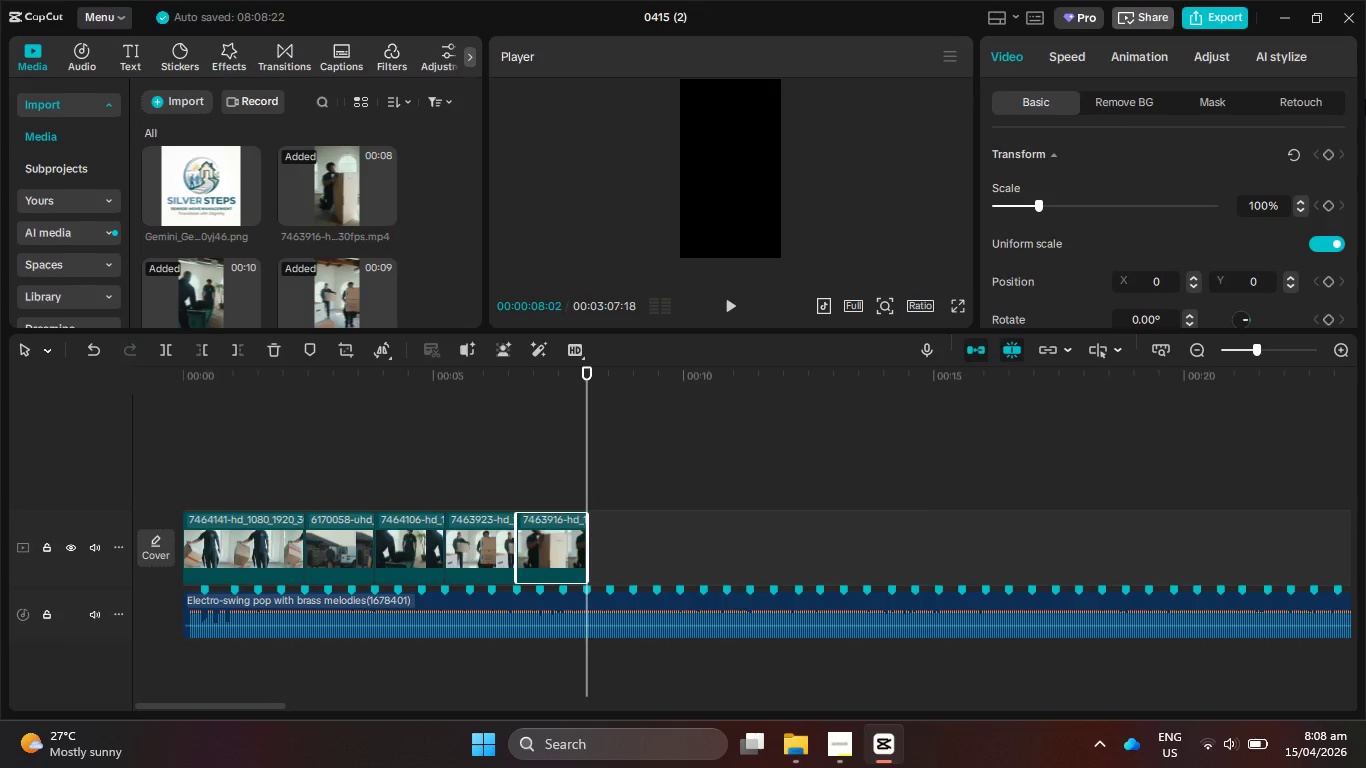 
left_click([1346, 23])
 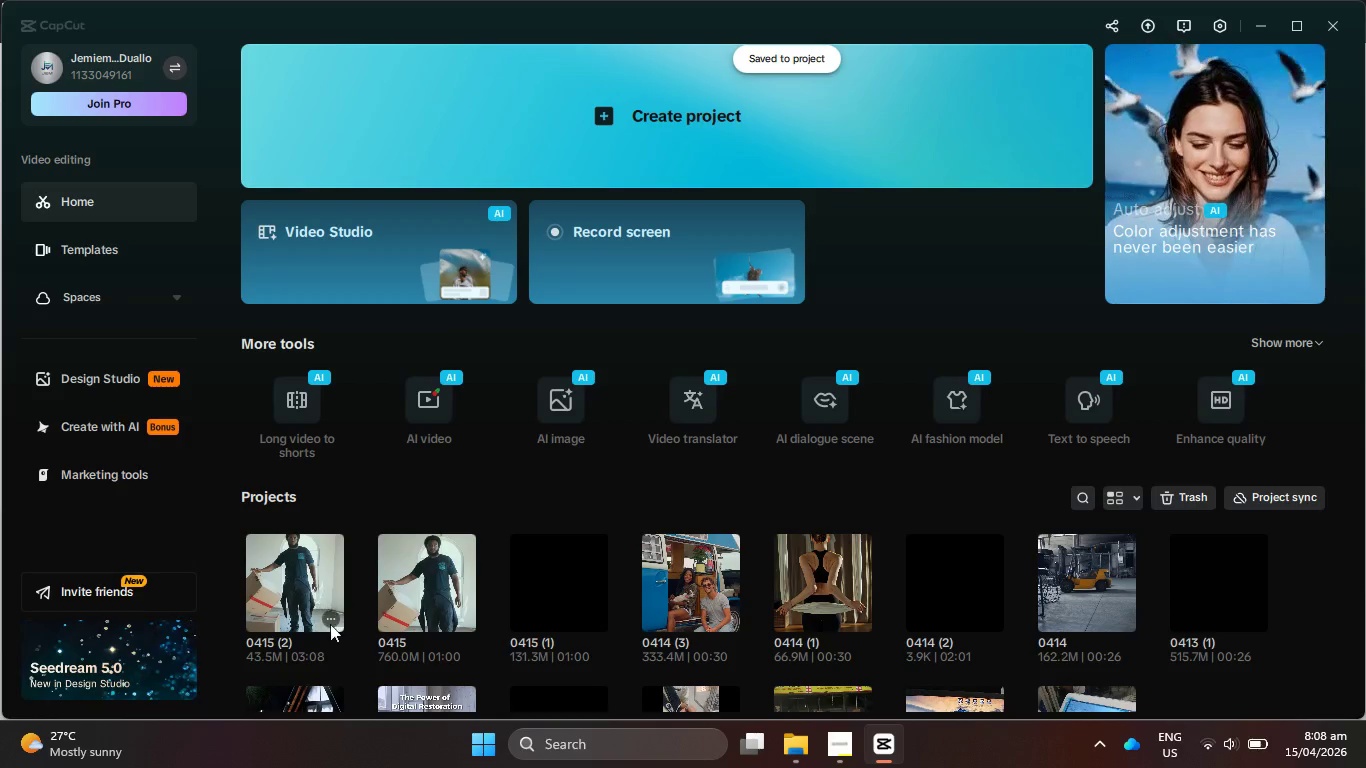 
wait(5.53)
 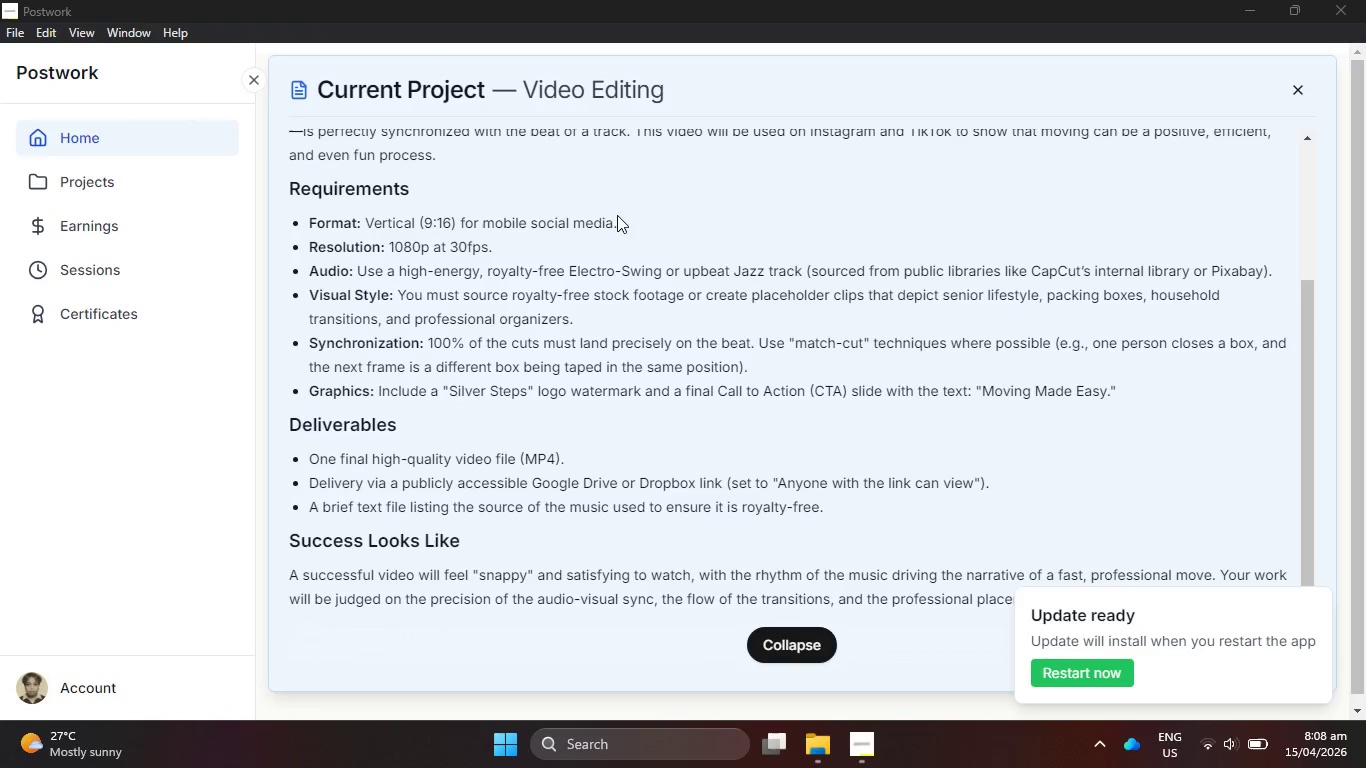 
left_click([335, 623])
 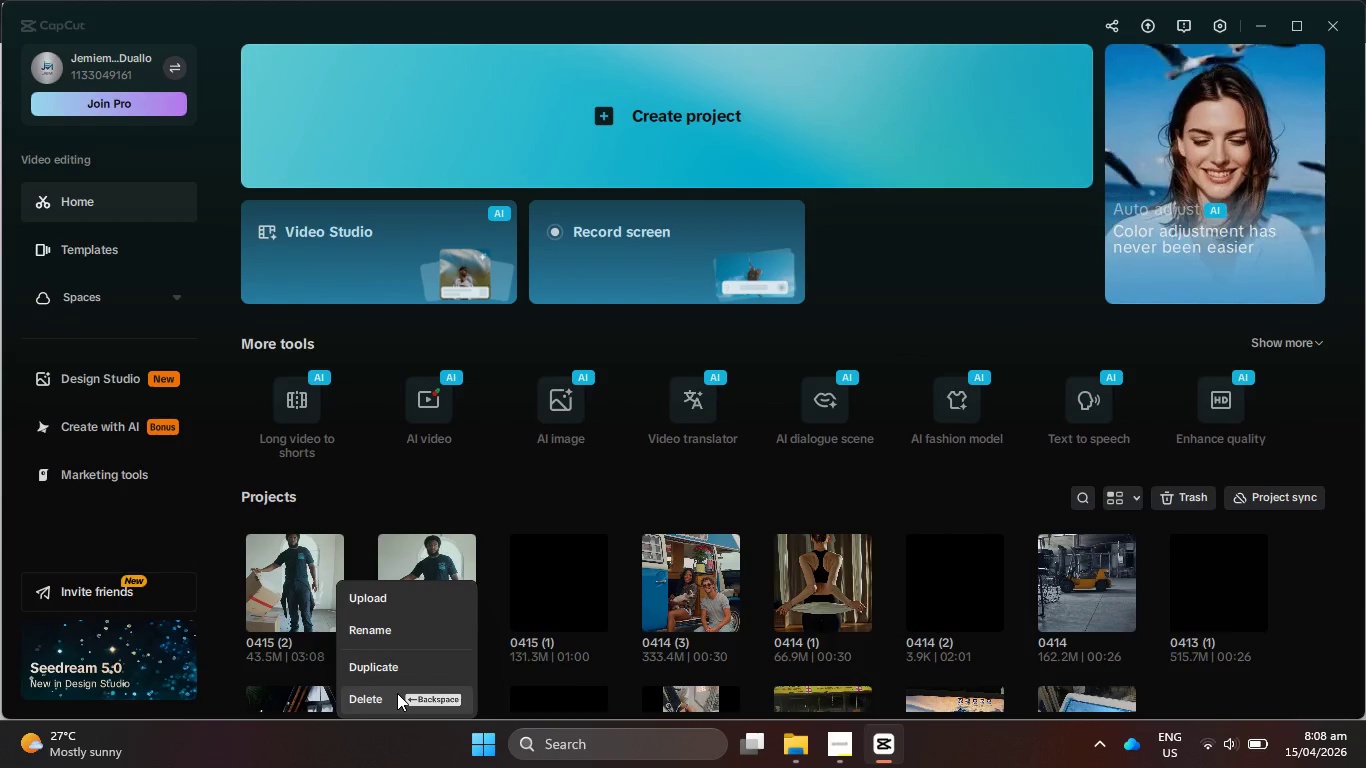 
left_click([454, 542])
 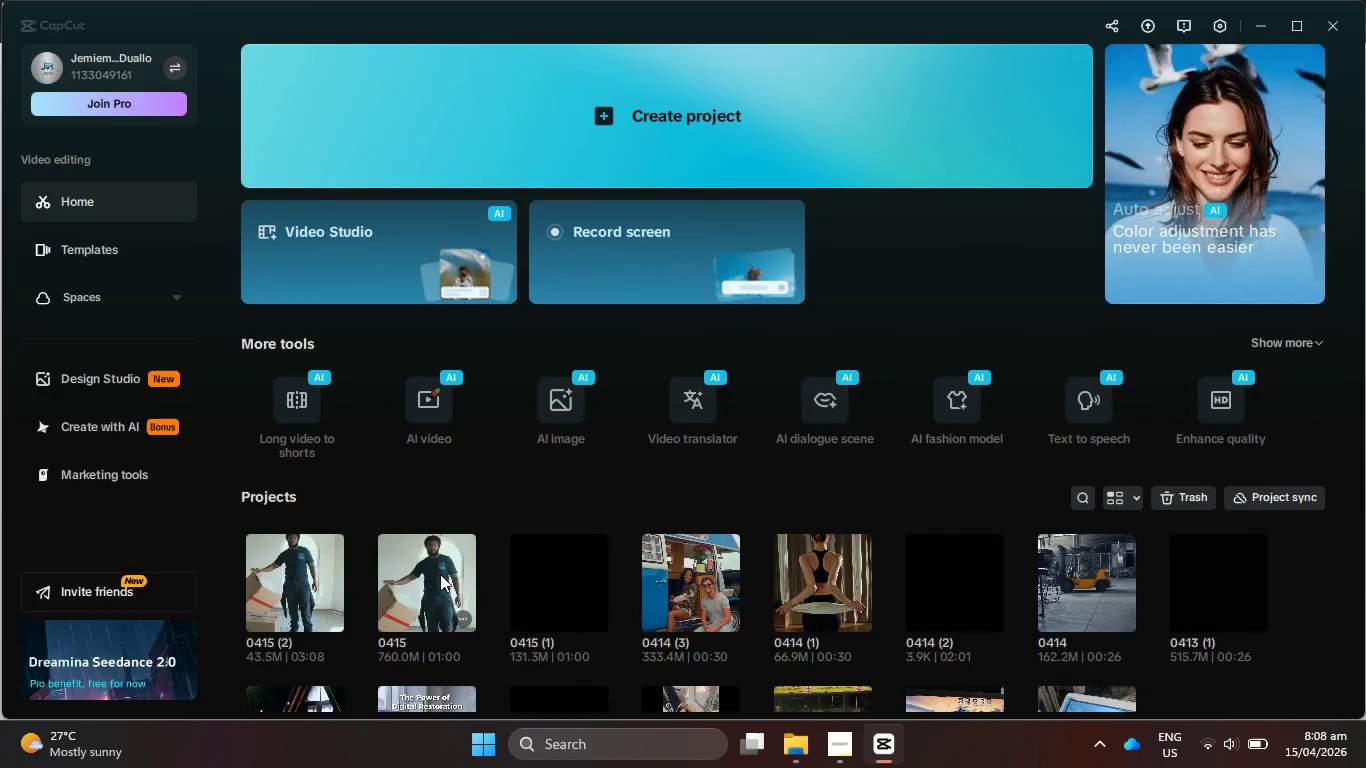 
left_click([440, 574])
 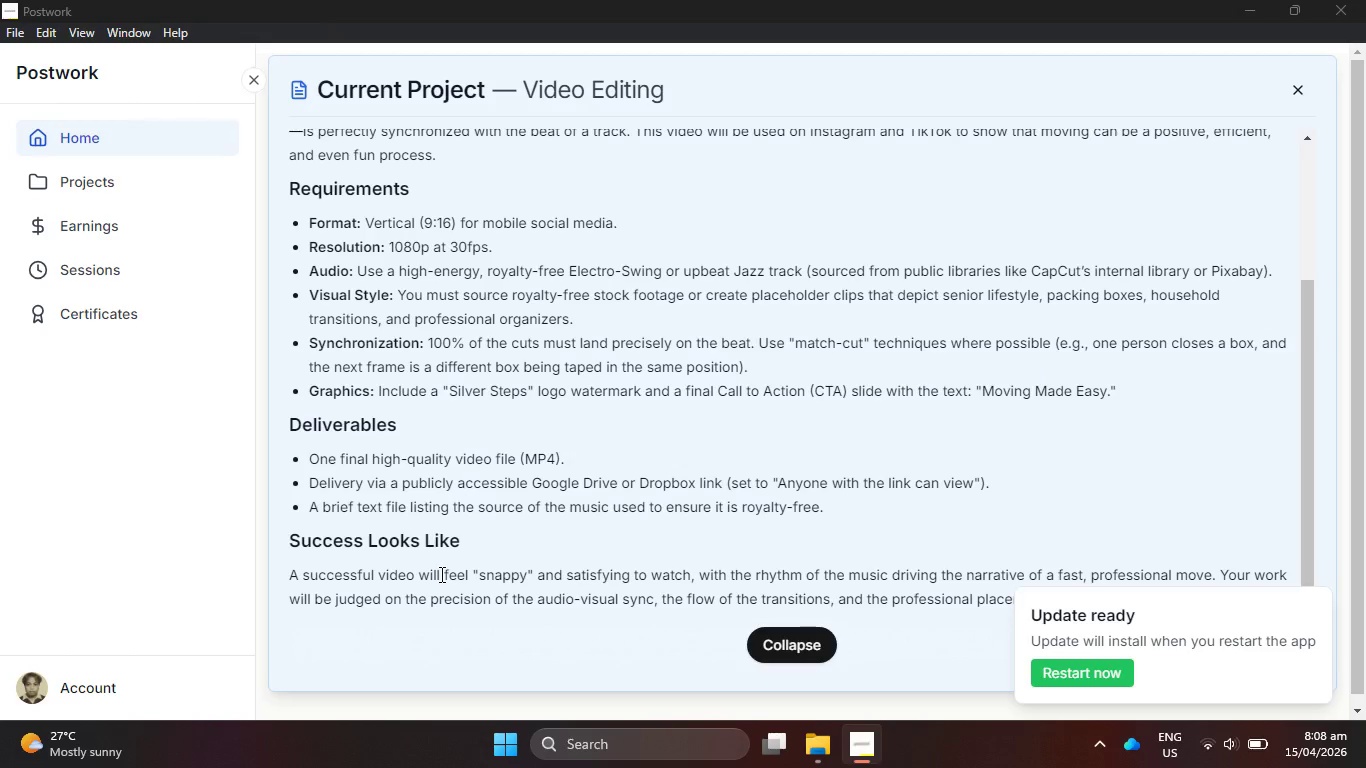 
mouse_move([493, 537])
 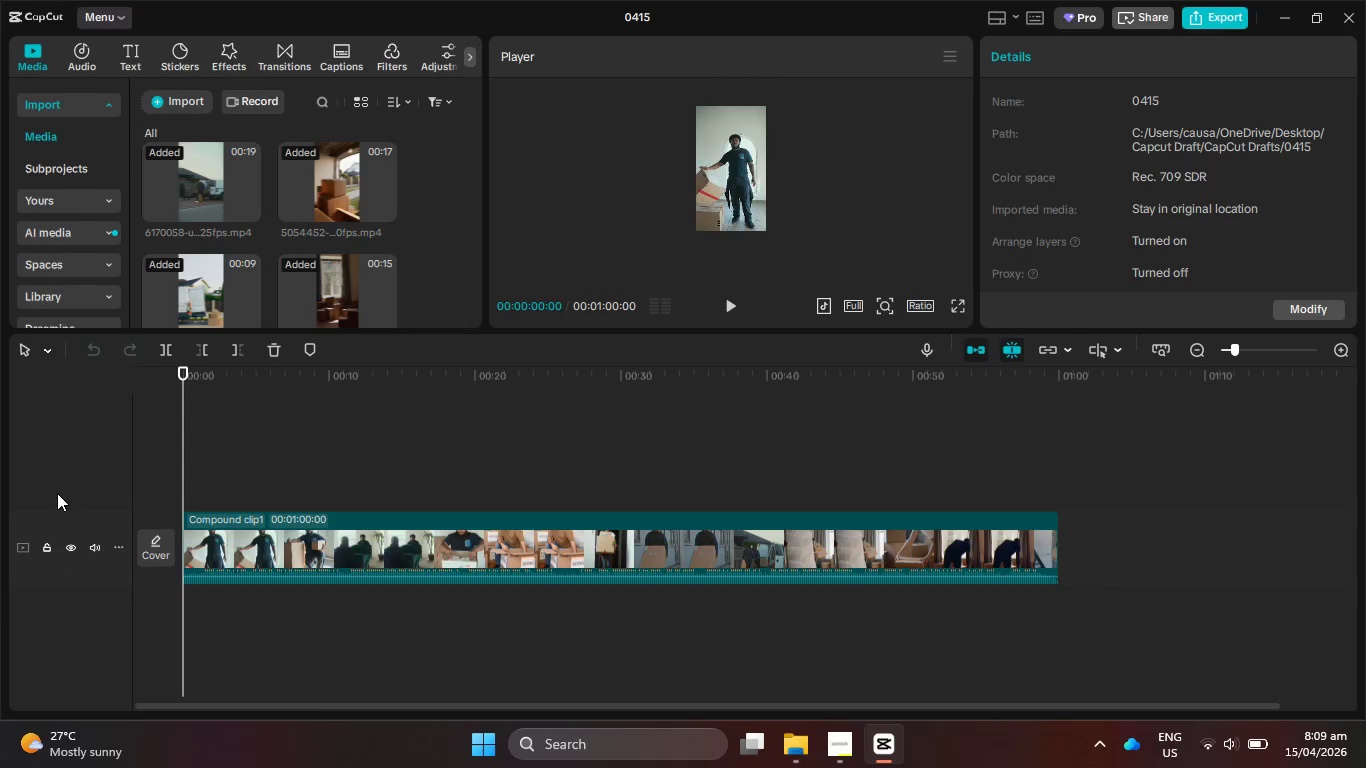 
wait(26.11)
 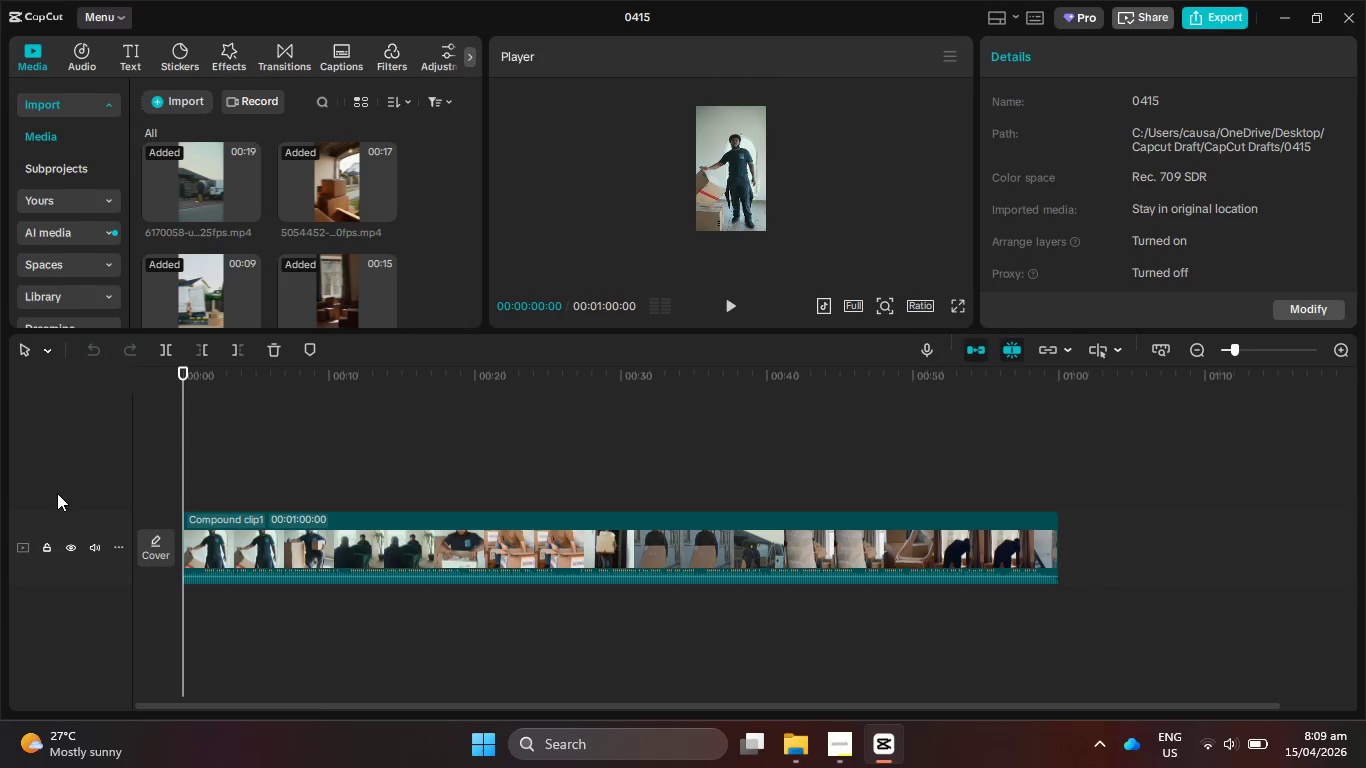 
scroll: coordinate [409, 238], scroll_direction: down, amount: 1.0
 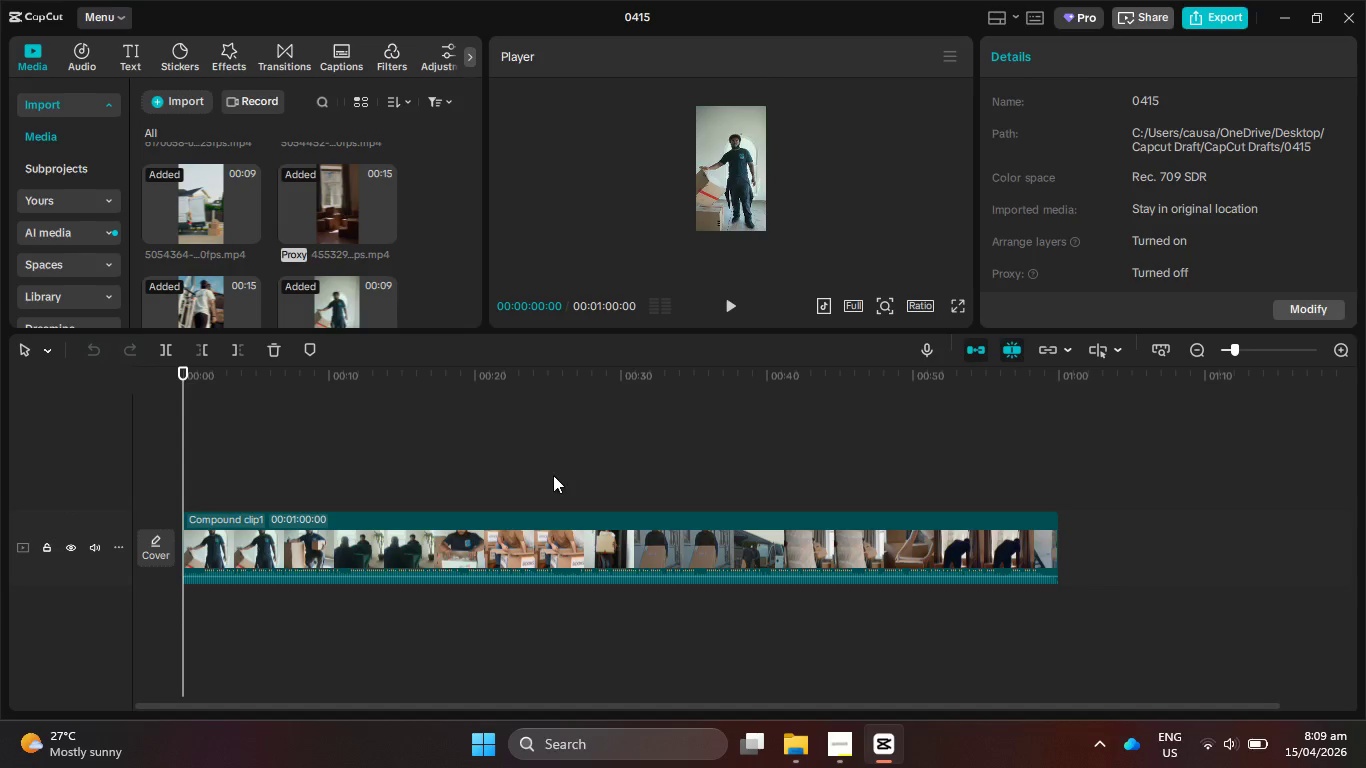 
double_click([570, 510])
 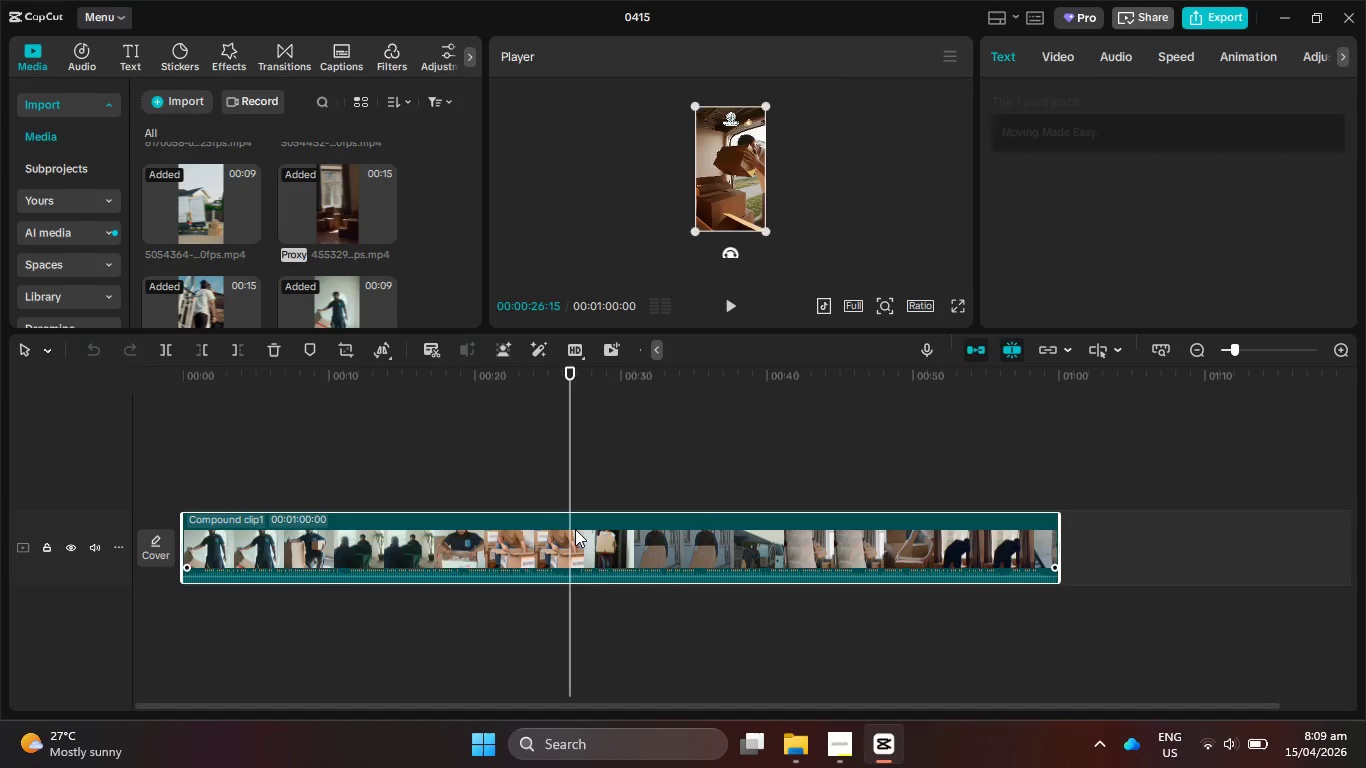 
double_click([575, 529])
 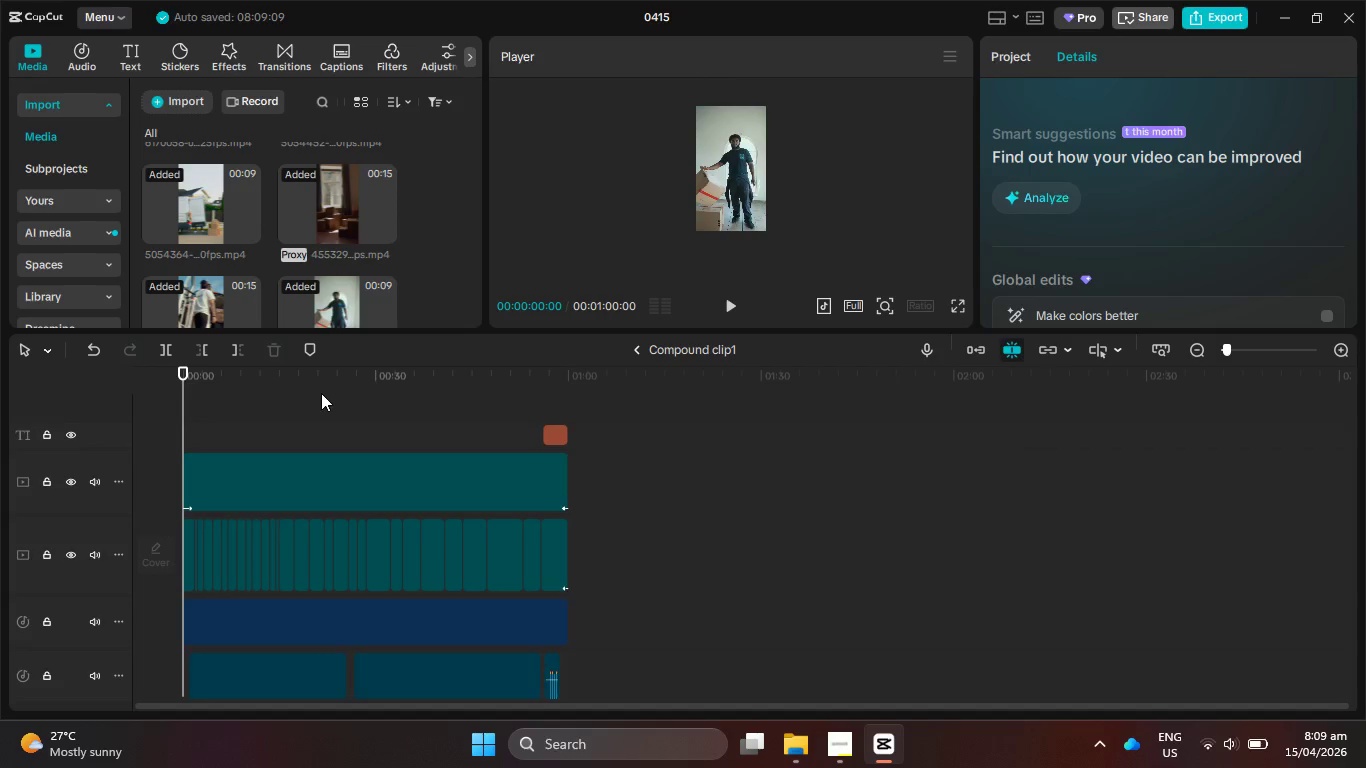 
hold_key(key=ControlLeft, duration=2.31)
scroll: coordinate [780, 493], scroll_direction: up, amount: 16.0
 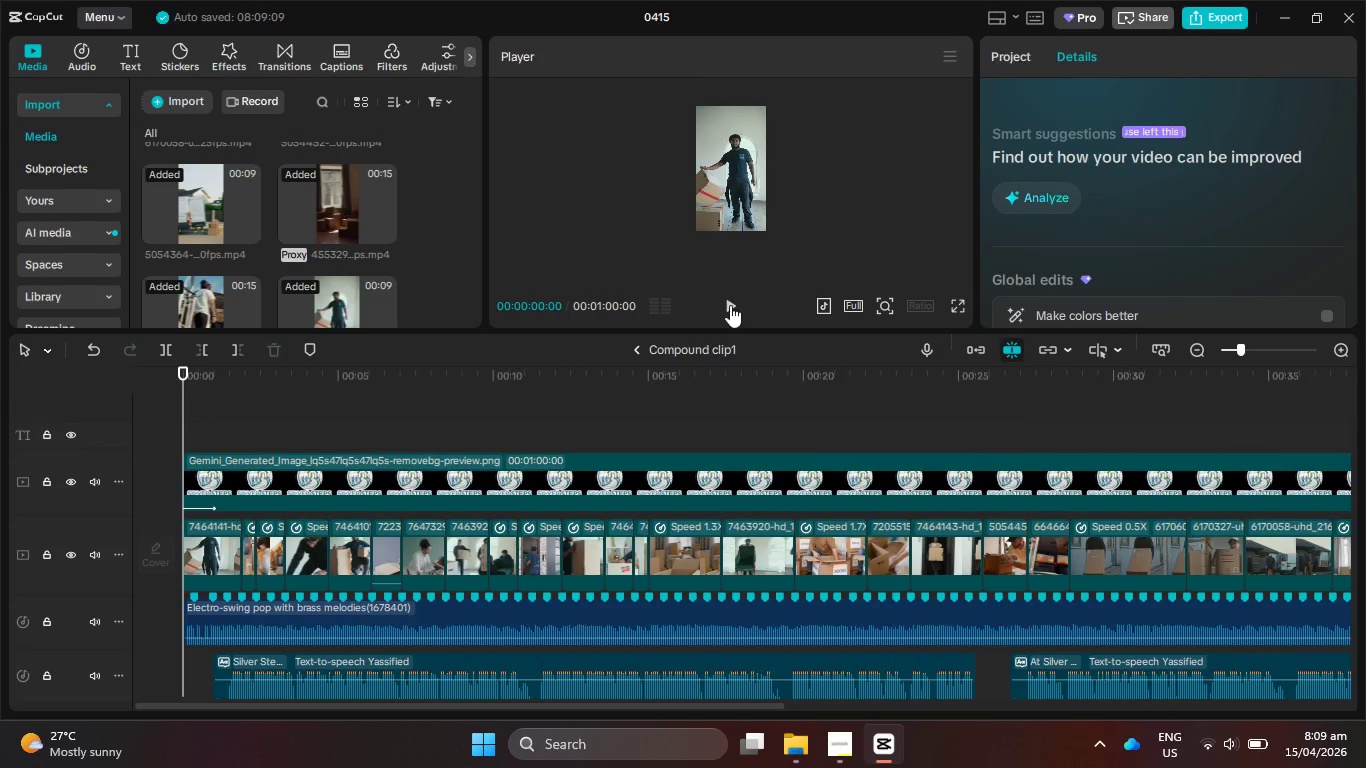 
double_click([730, 305])
 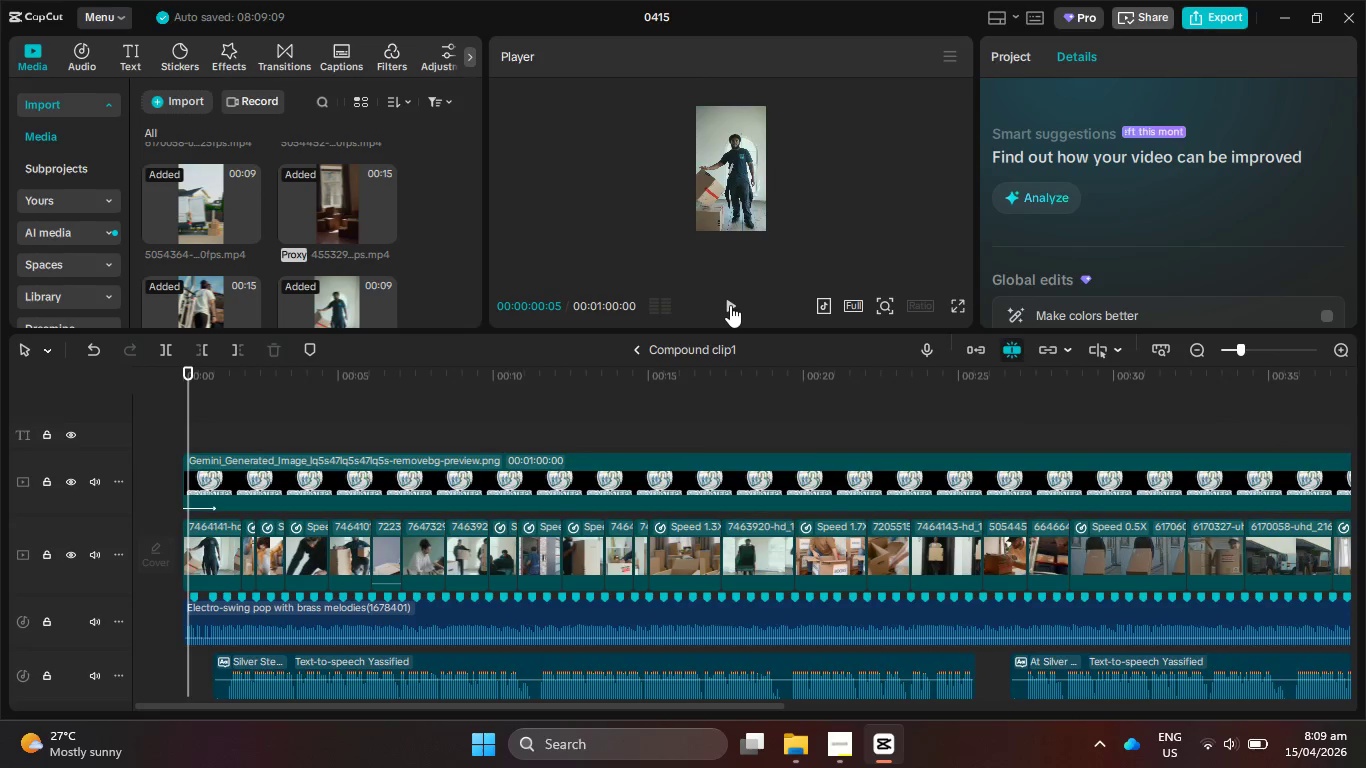 
key(VolumeUp)
 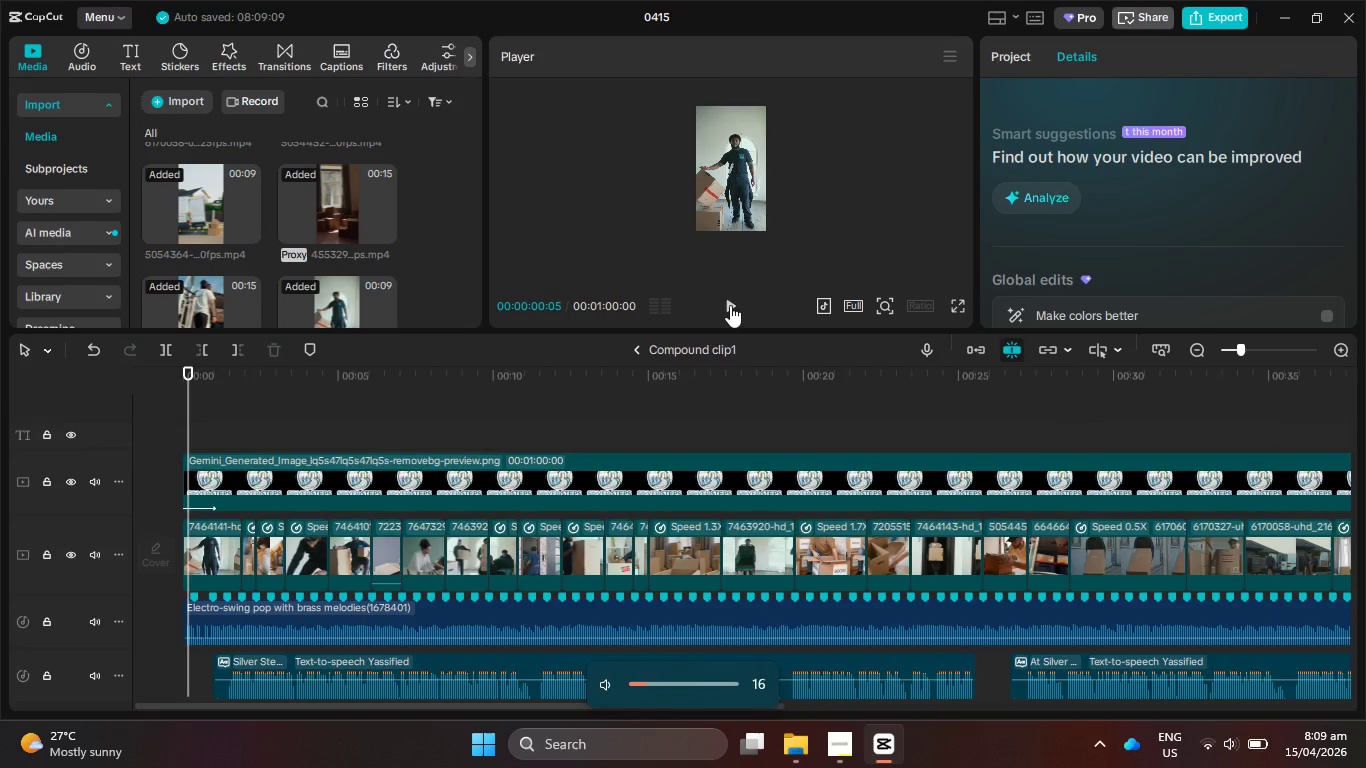 
key(VolumeUp)
 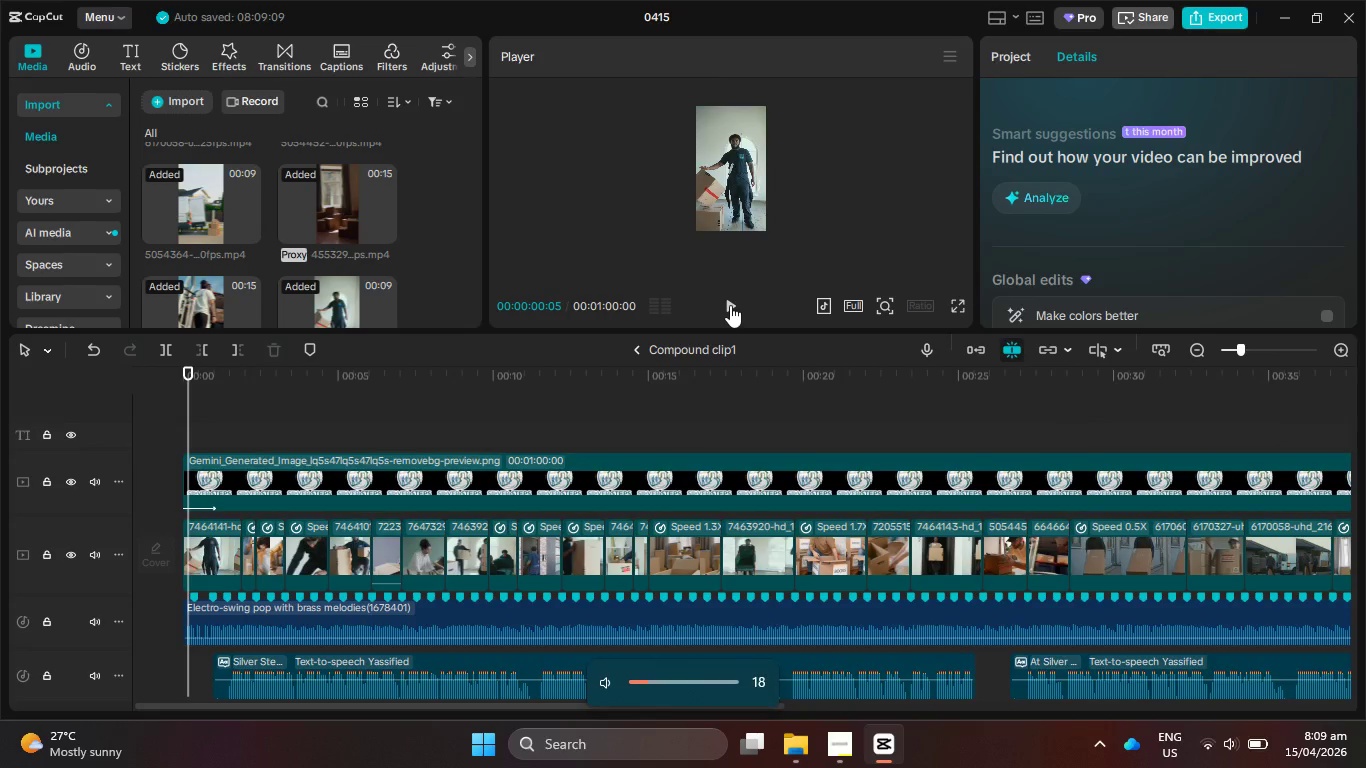 
key(VolumeUp)
 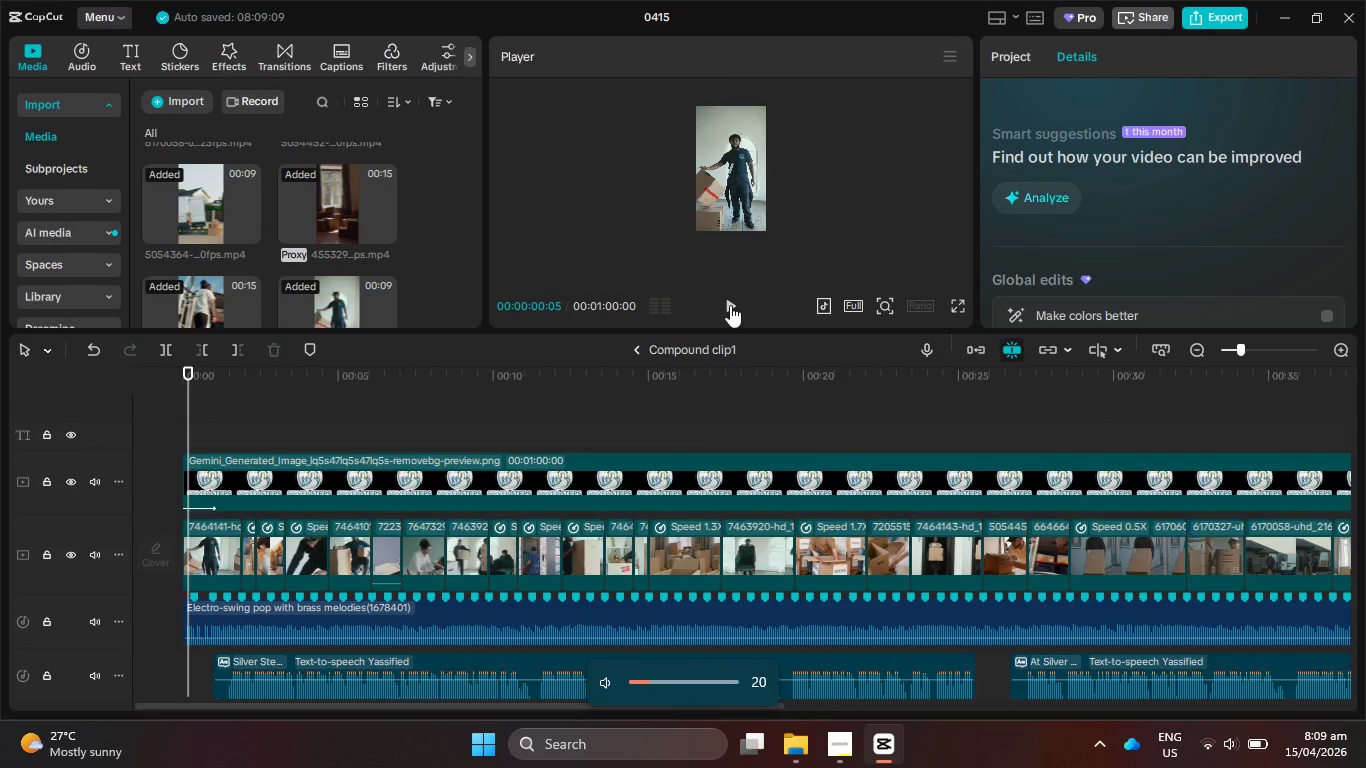 
key(VolumeUp)
 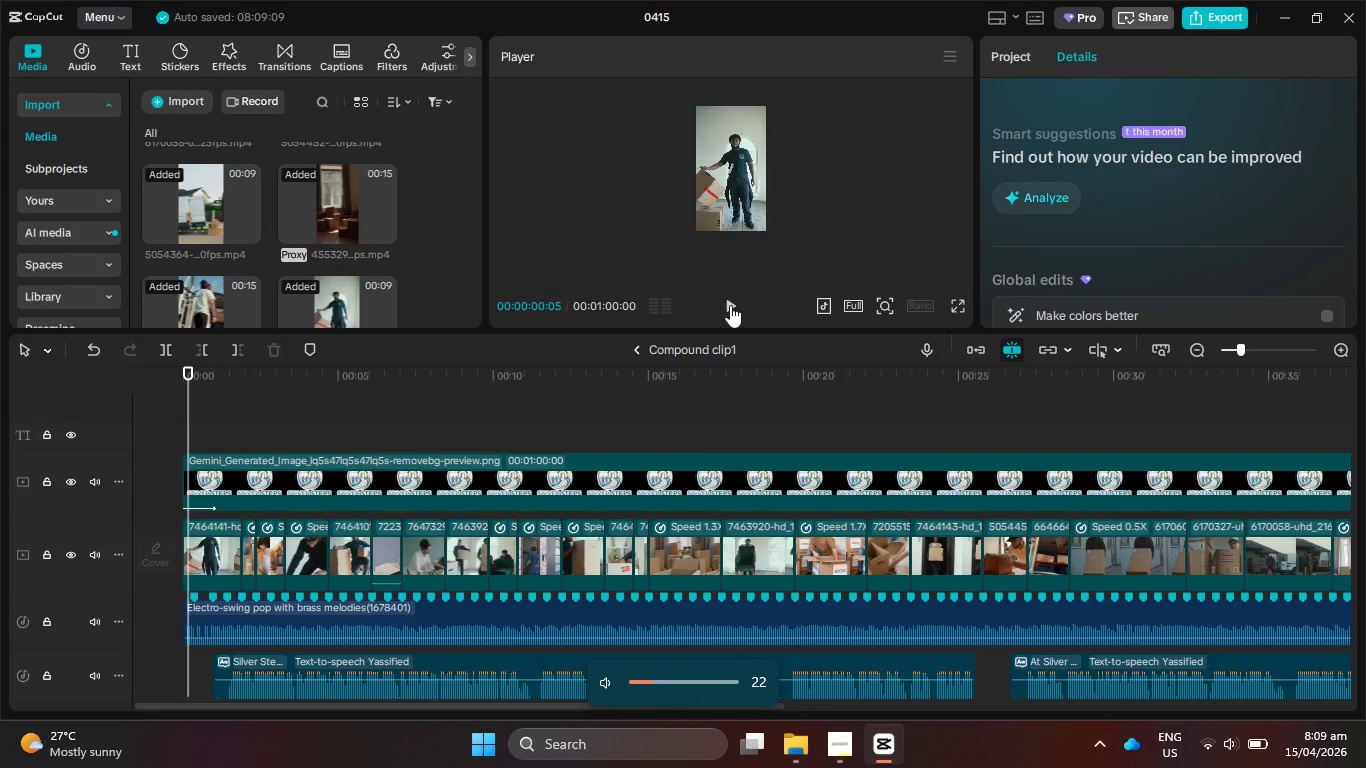 
key(VolumeUp)
 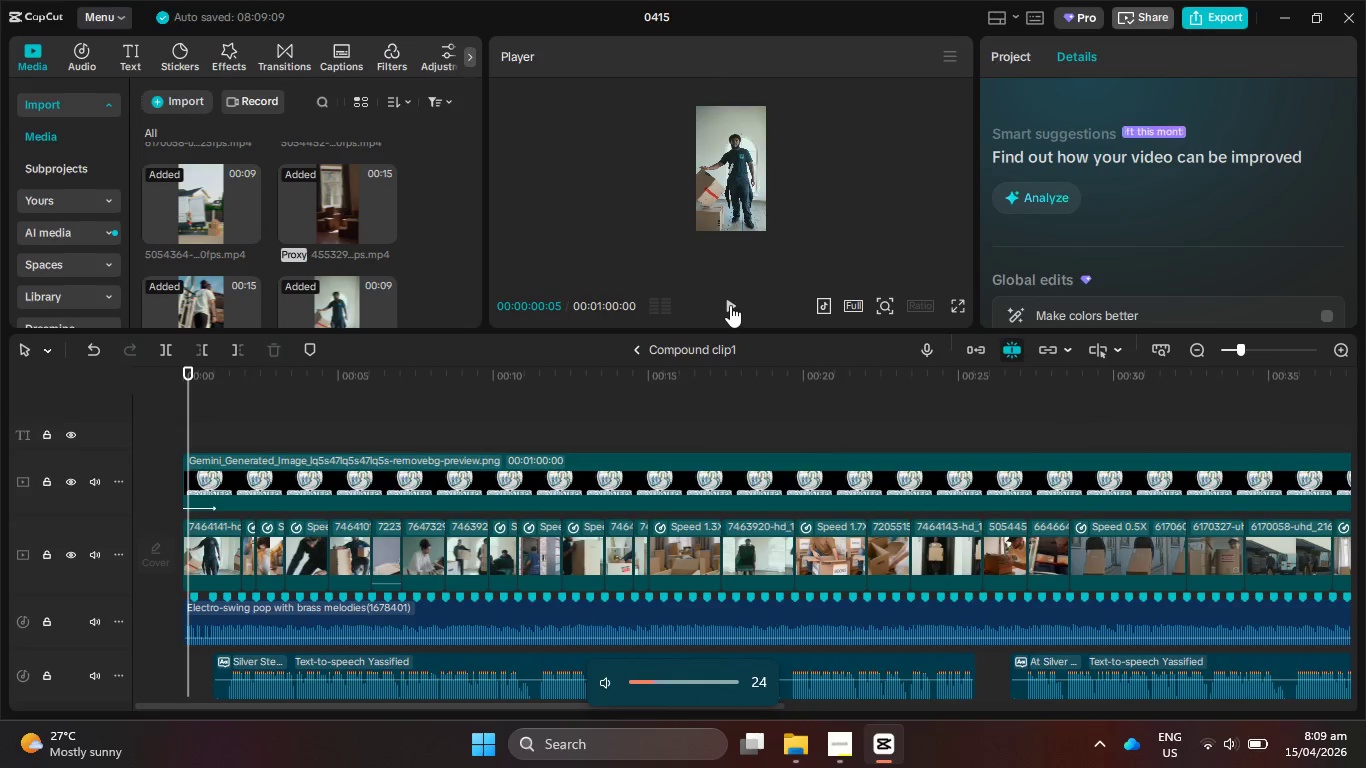 
key(VolumeUp)
 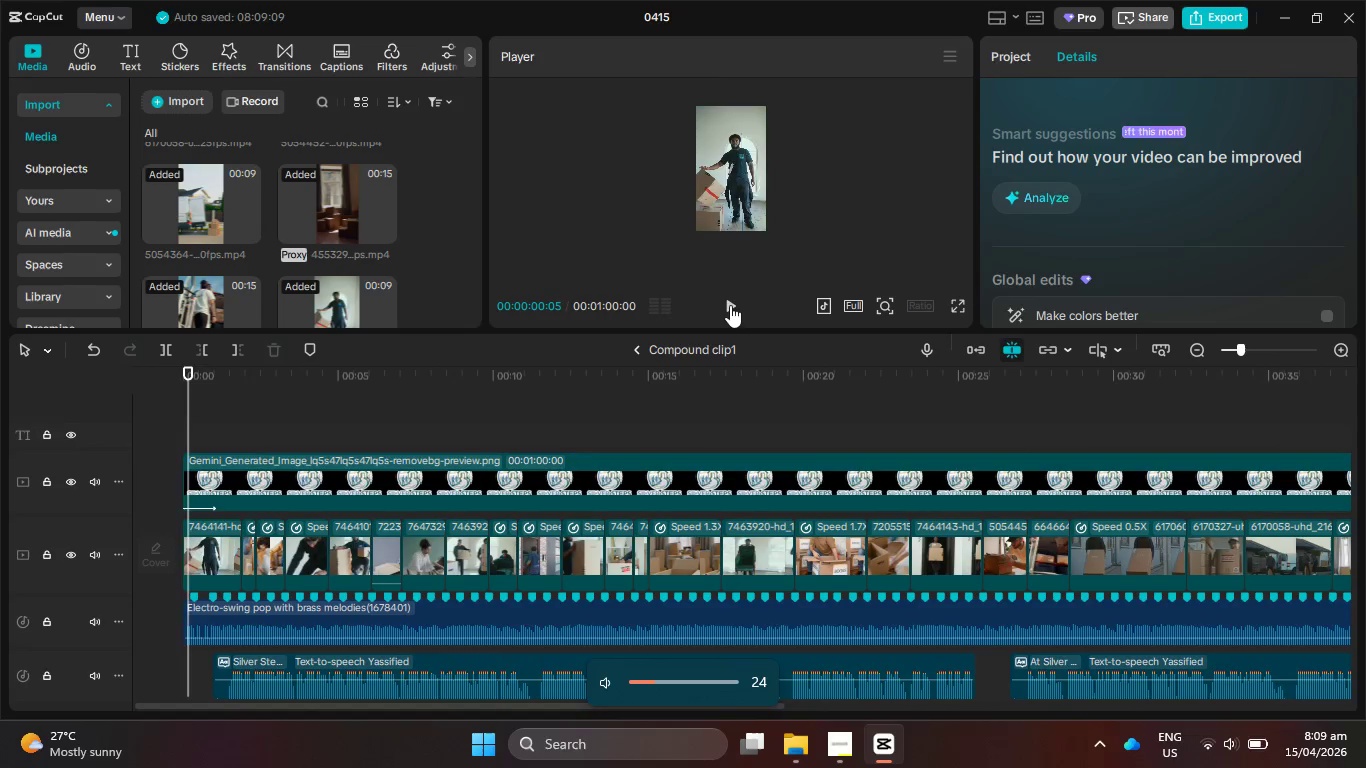 
left_click([730, 305])
 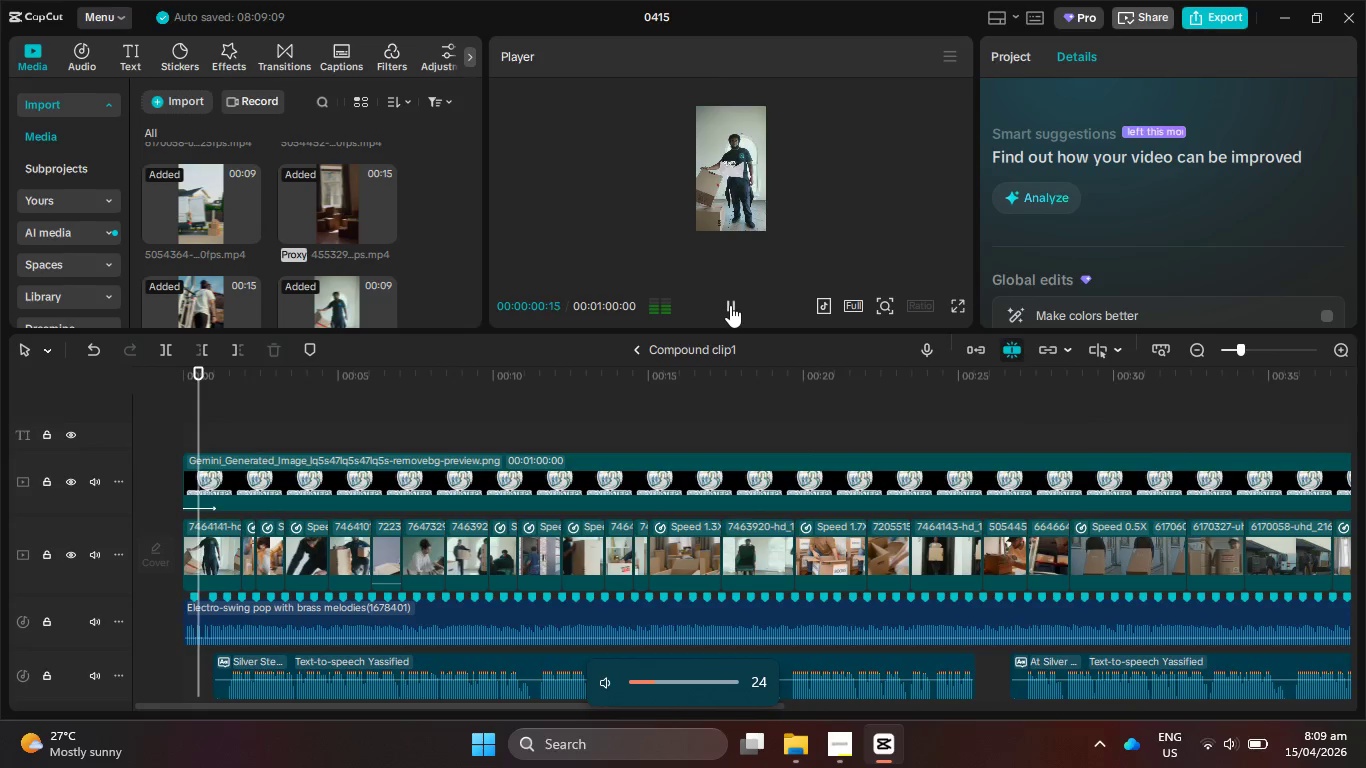 
key(VolumeUp)
 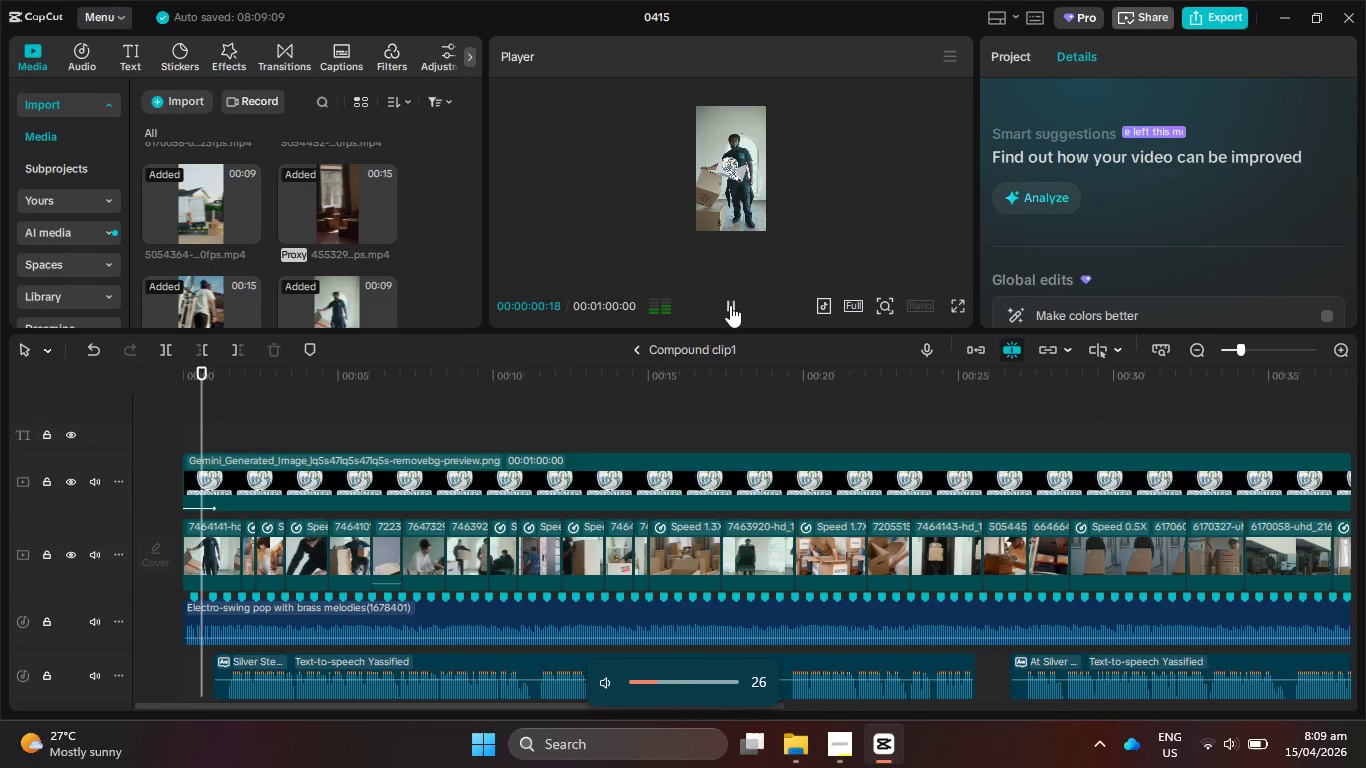 
key(VolumeUp)
 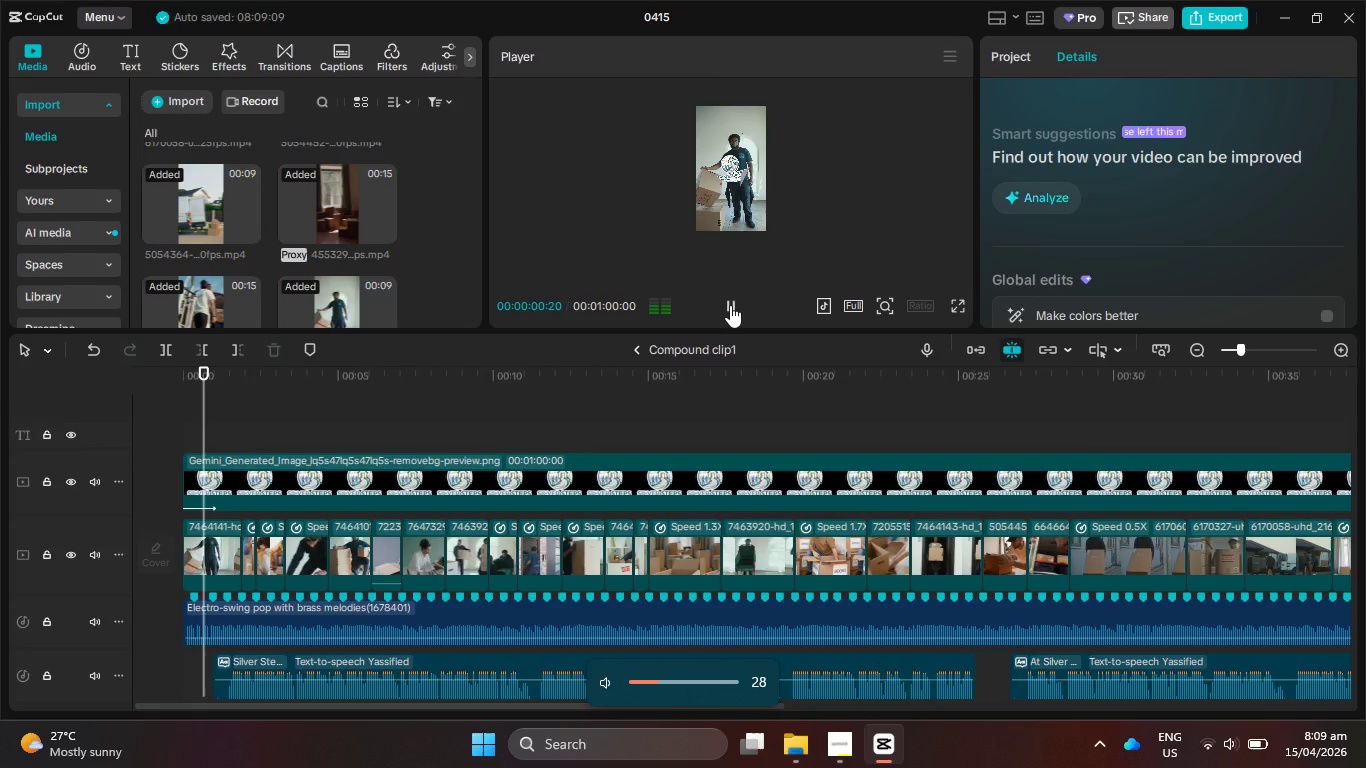 
key(VolumeUp)
 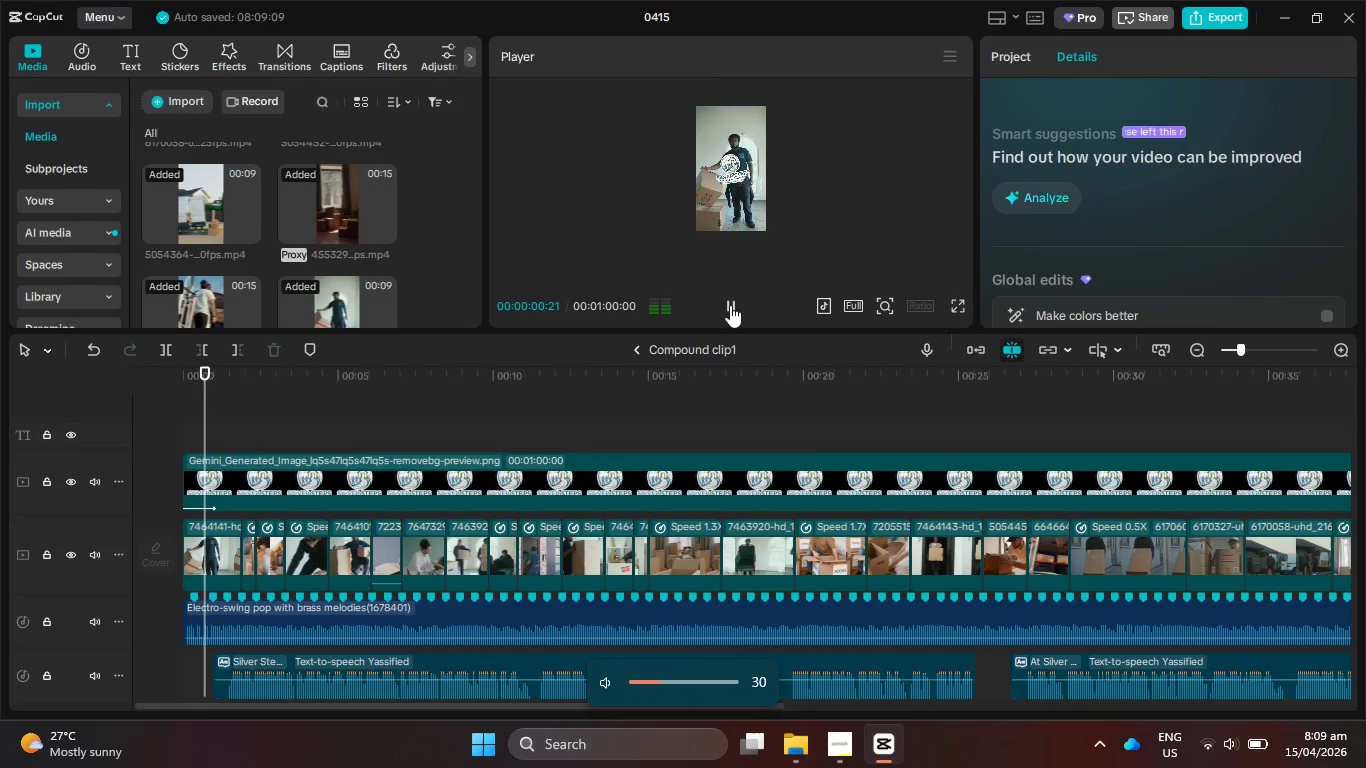 
key(VolumeUp)
 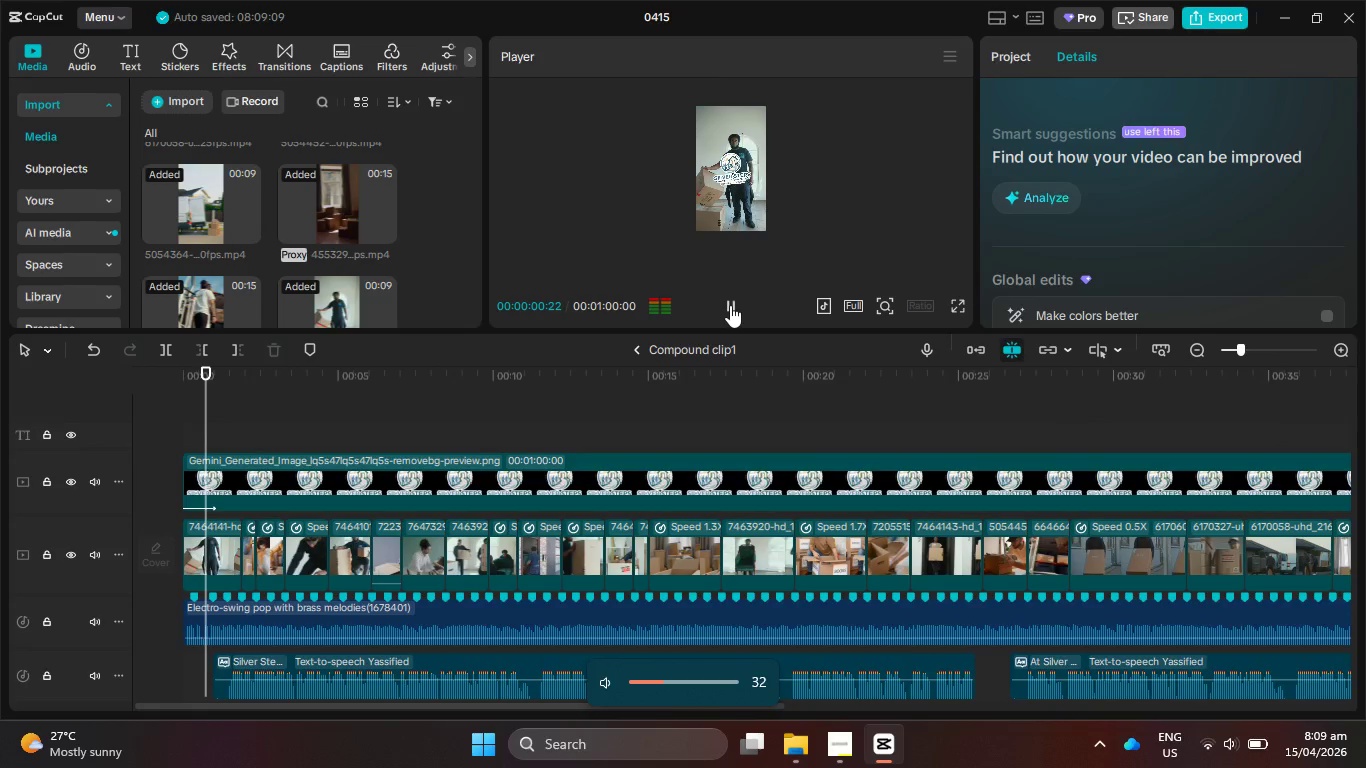 
wait(15.03)
 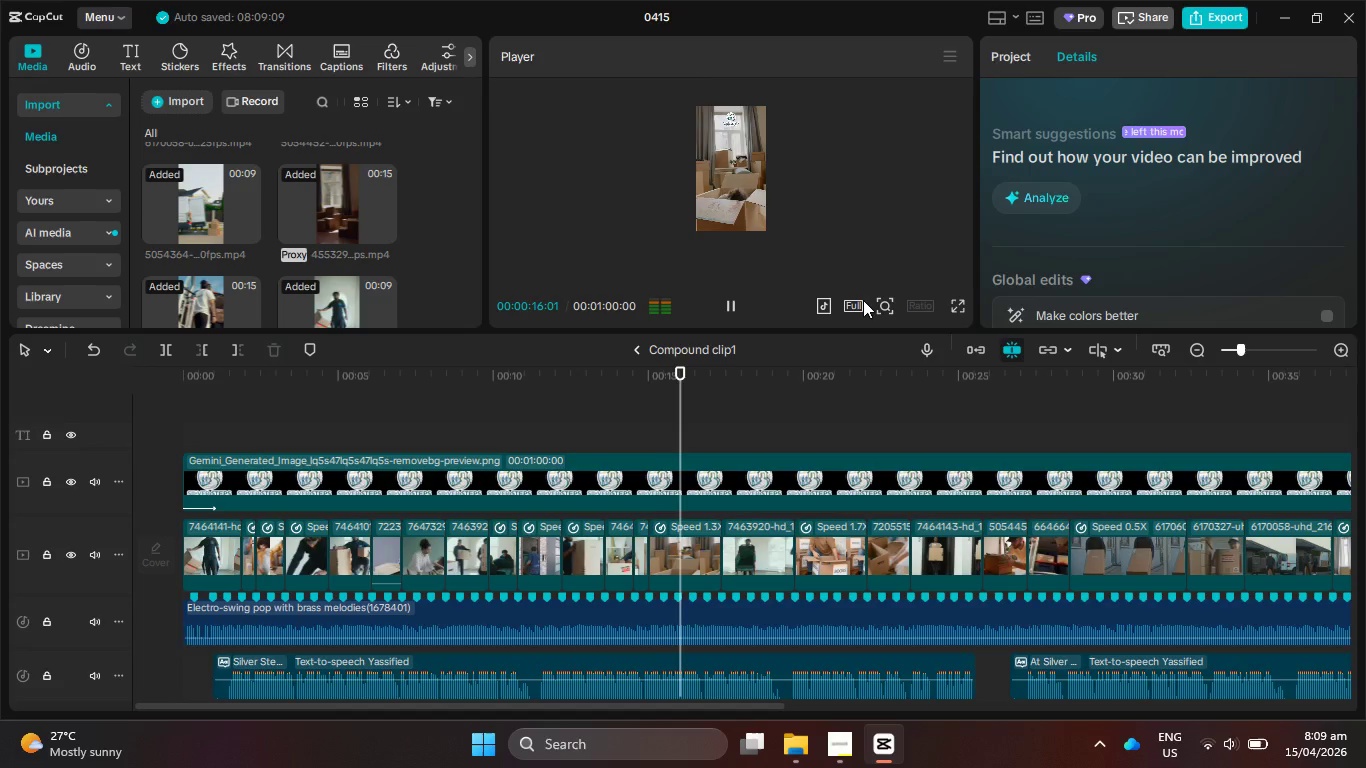 
left_click([861, 300])
 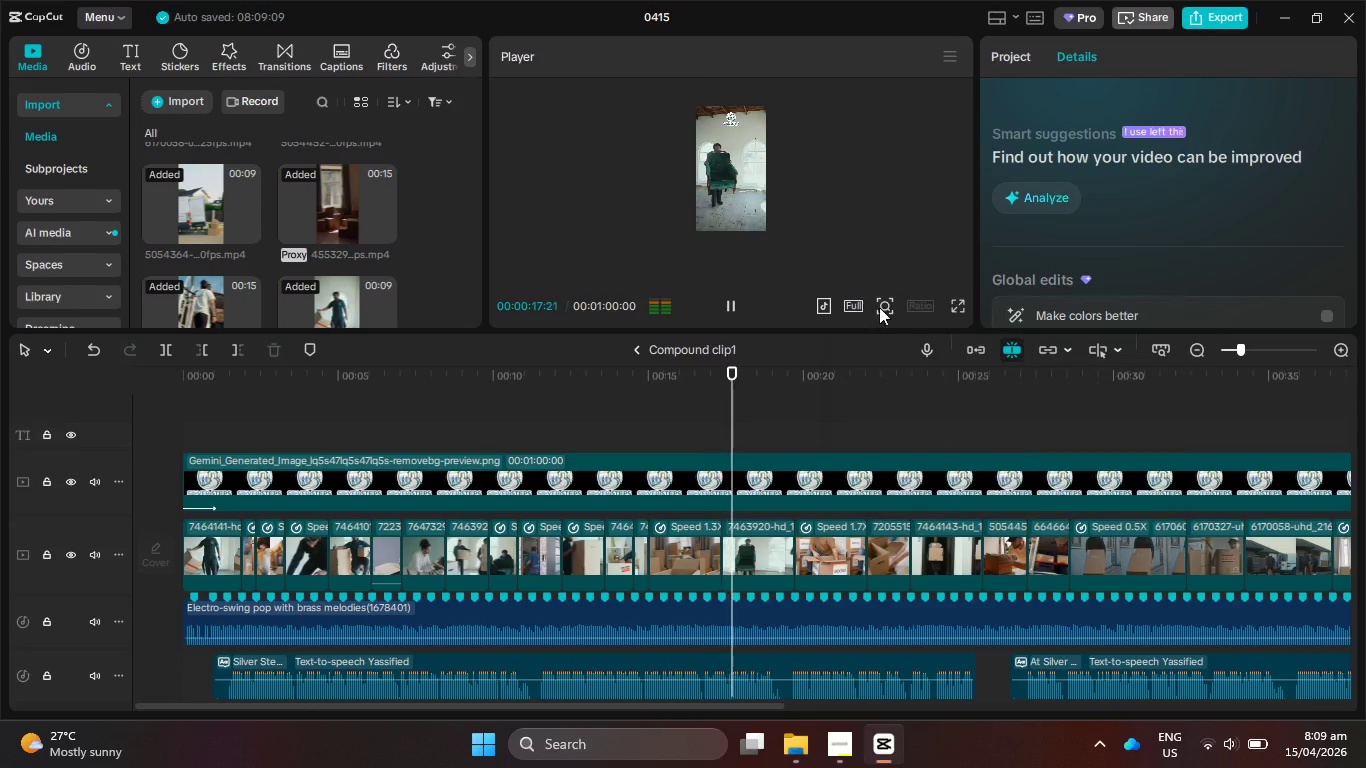 
double_click([883, 309])
 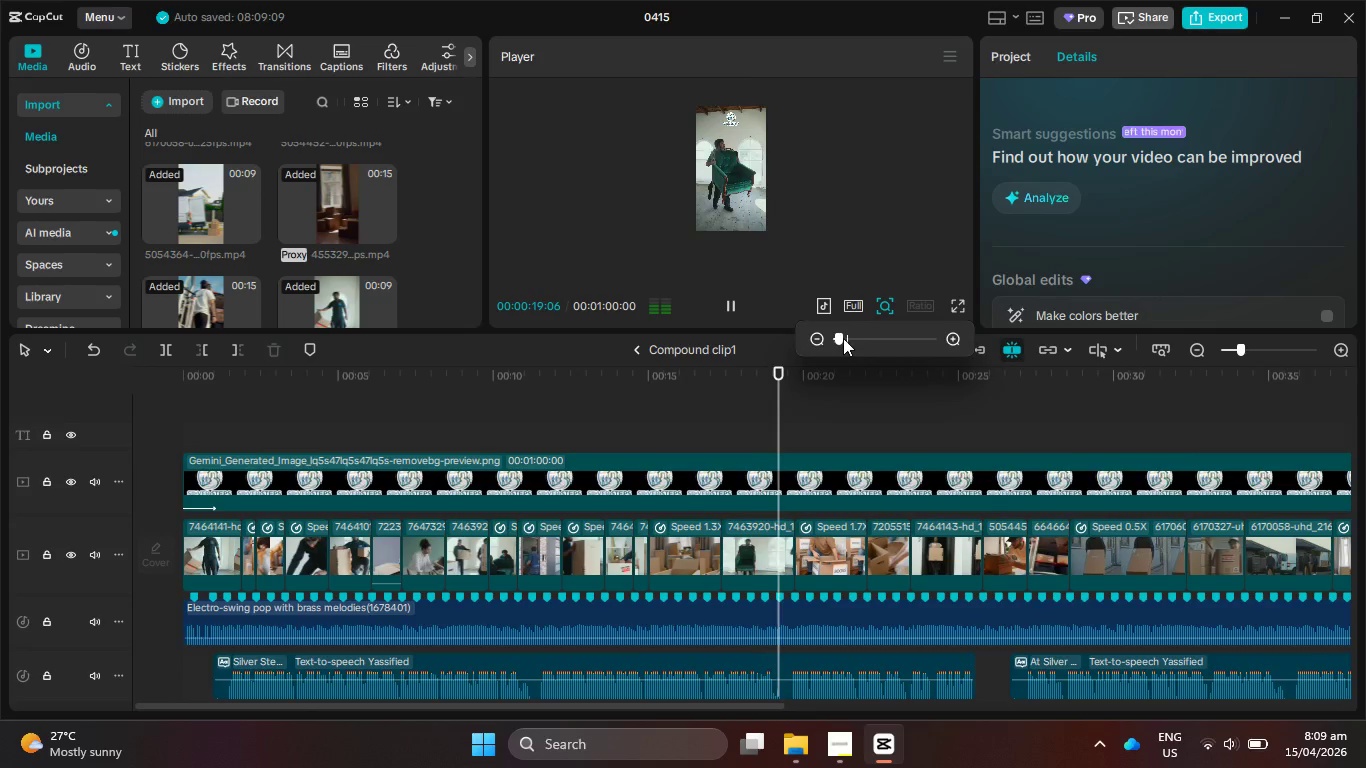 
left_click_drag(start_coordinate=[841, 337], to_coordinate=[847, 338])
 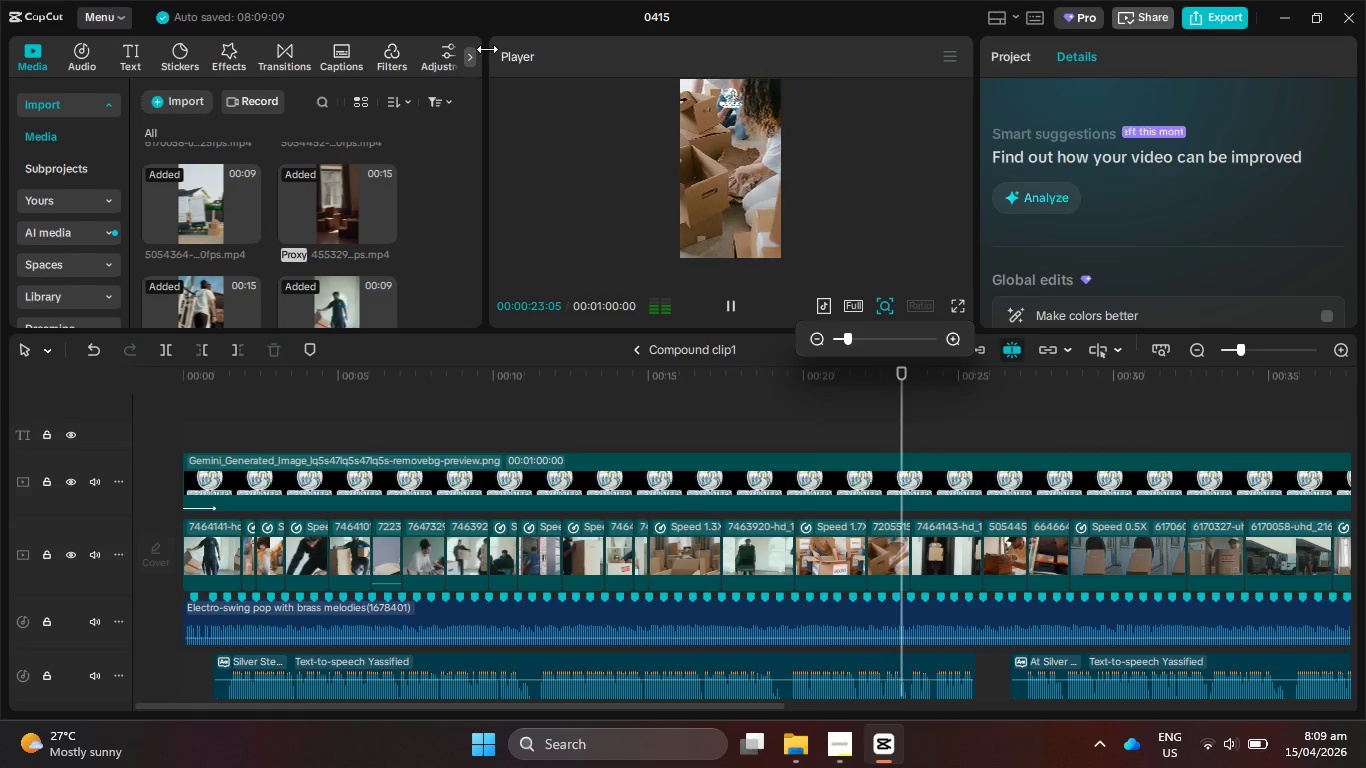 
left_click([288, 50])
 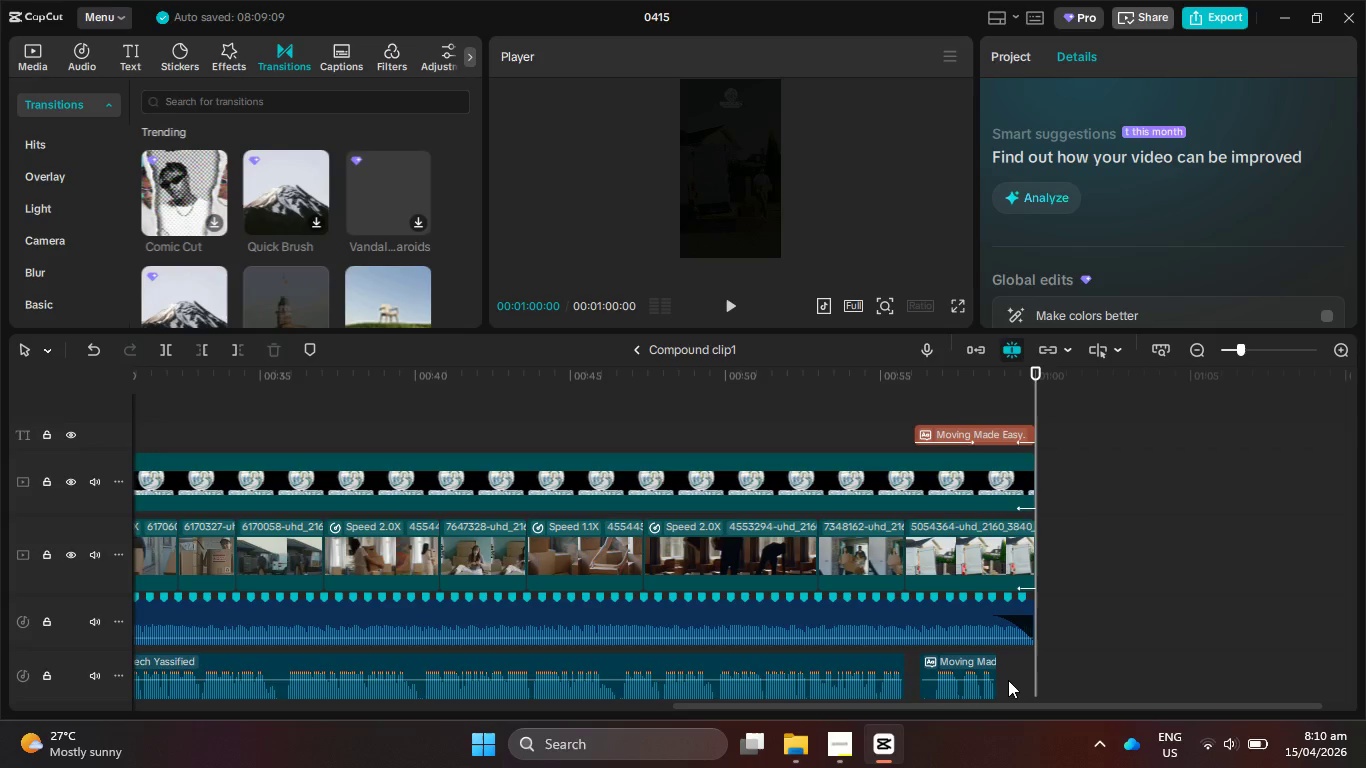 
wait(57.66)
 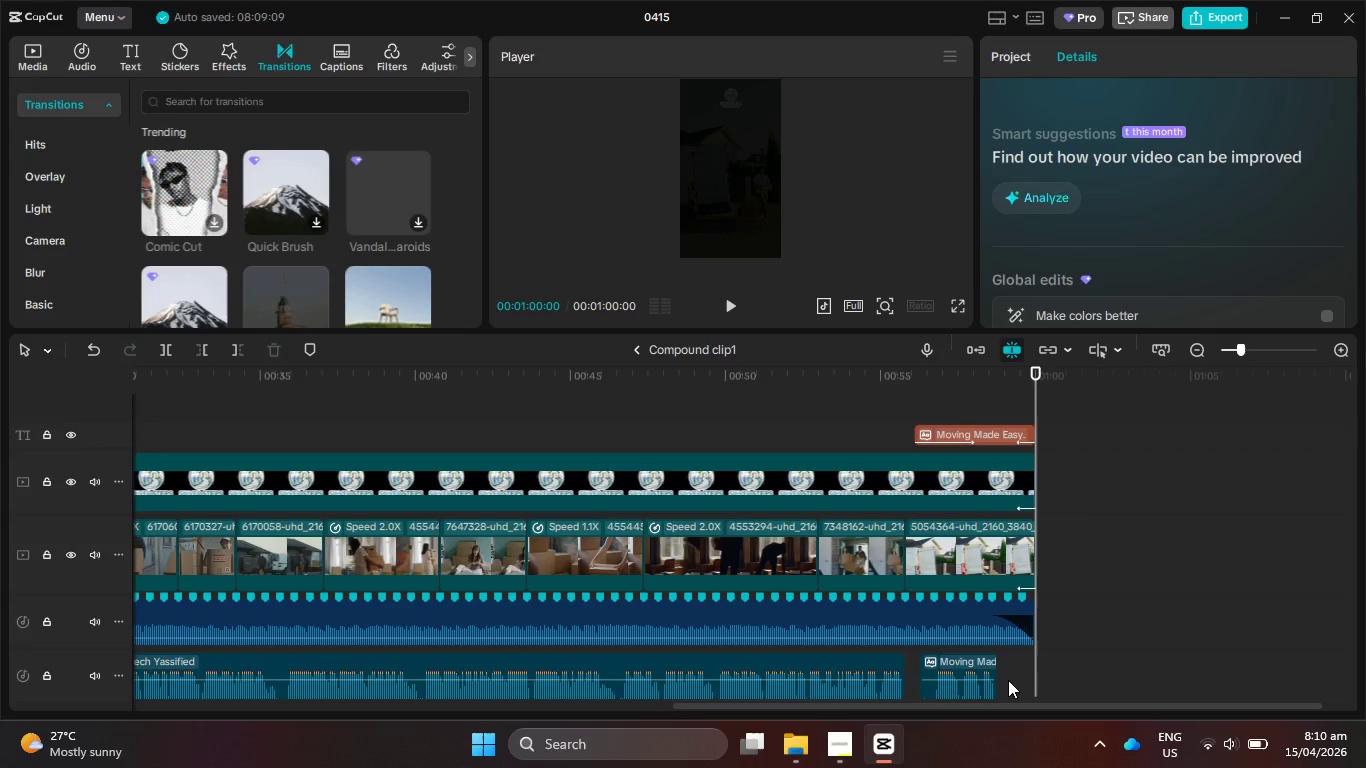 
scroll: coordinate [972, 663], scroll_direction: down, amount: 1.0
 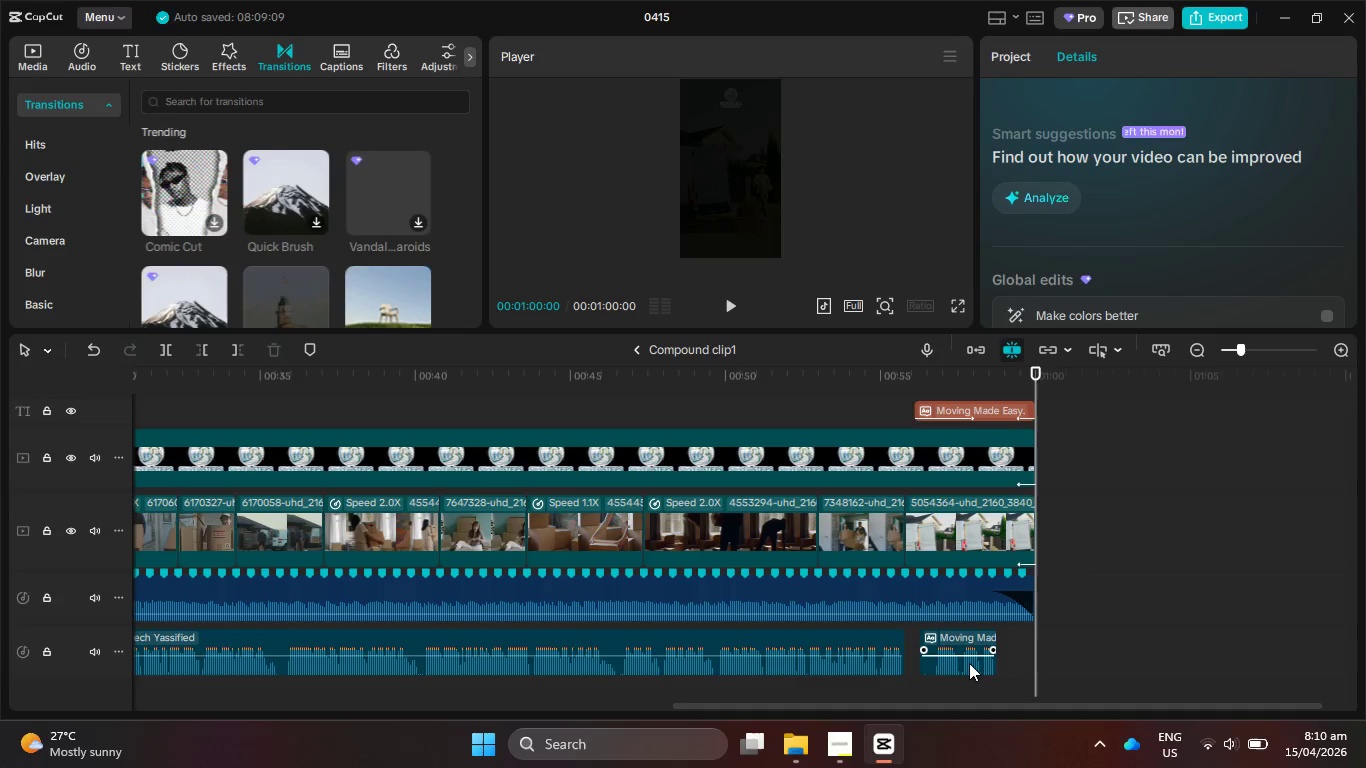 
wait(5.38)
 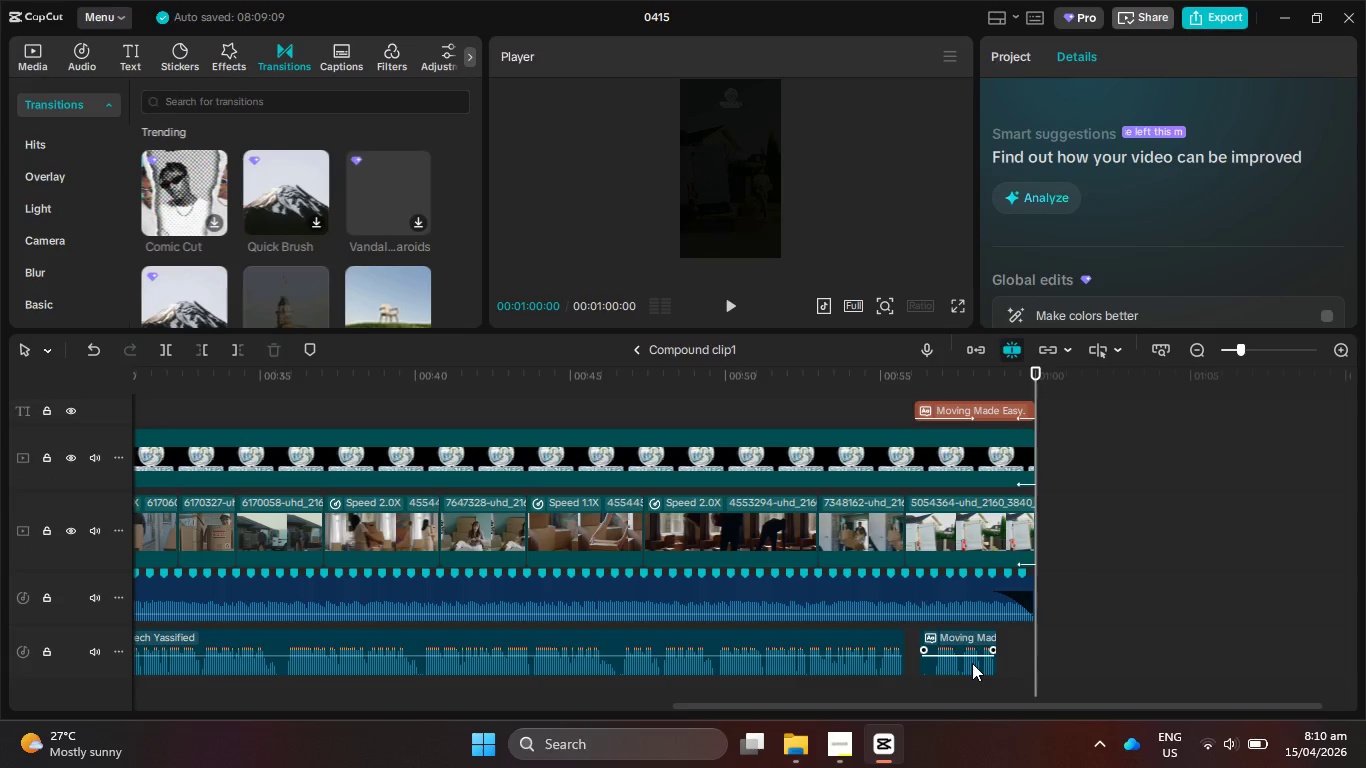 
scroll: coordinate [969, 663], scroll_direction: down, amount: 1.0
 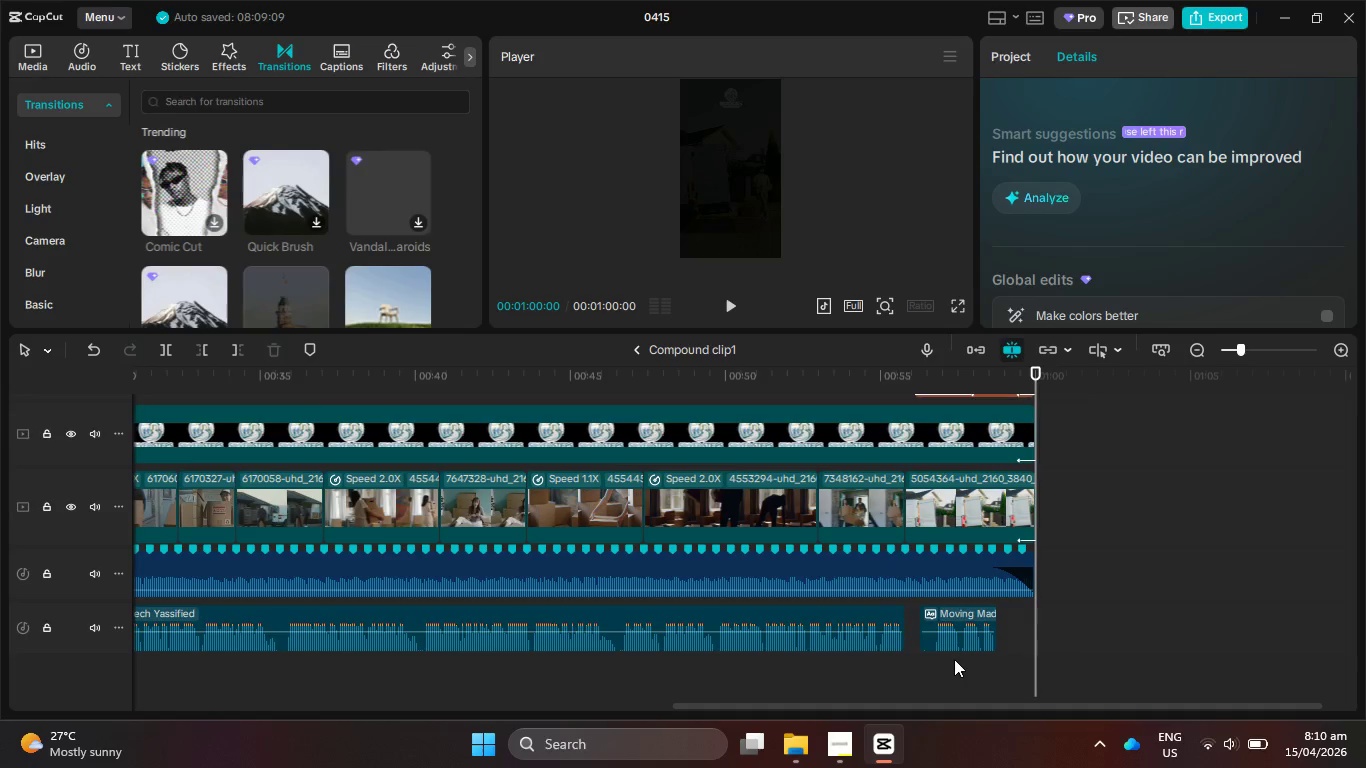 
scroll: coordinate [871, 555], scroll_direction: up, amount: 2.0
 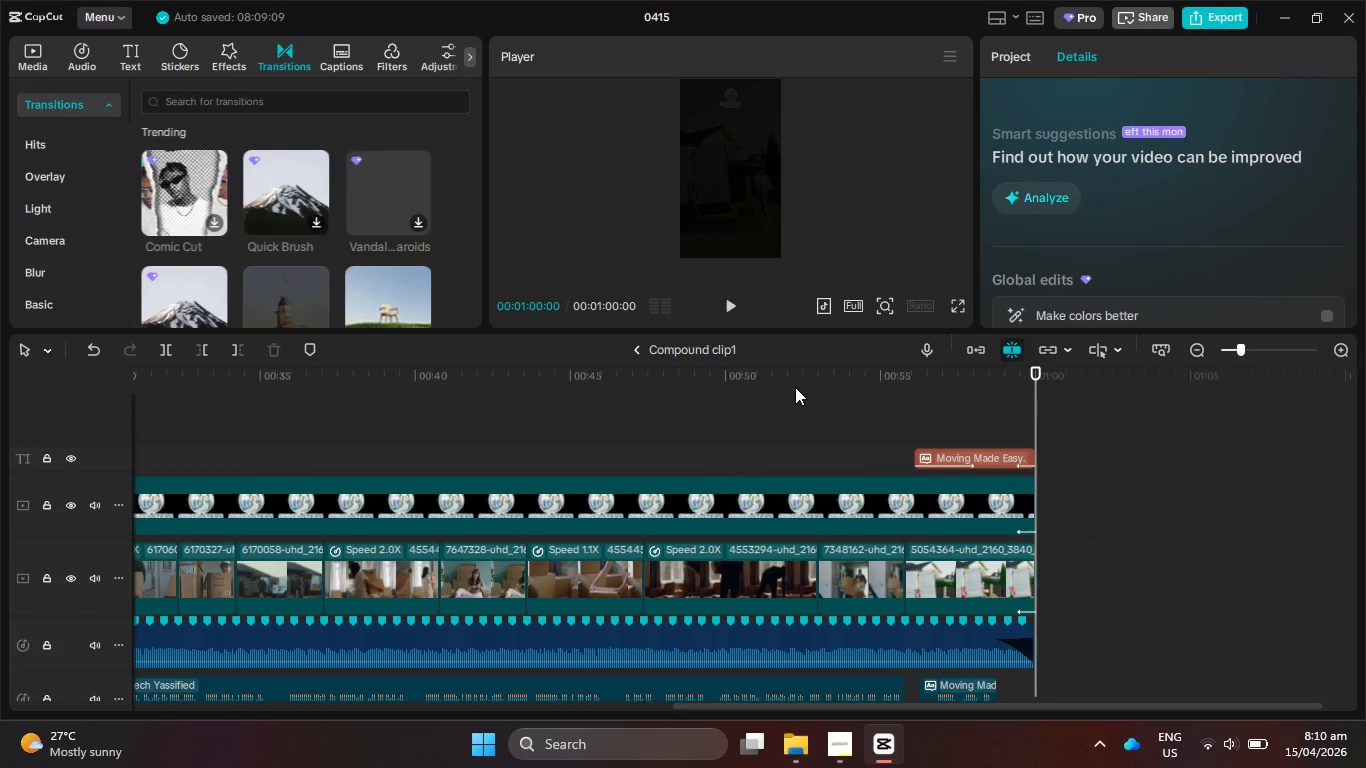 
left_click_drag(start_coordinate=[789, 391], to_coordinate=[198, 362])
 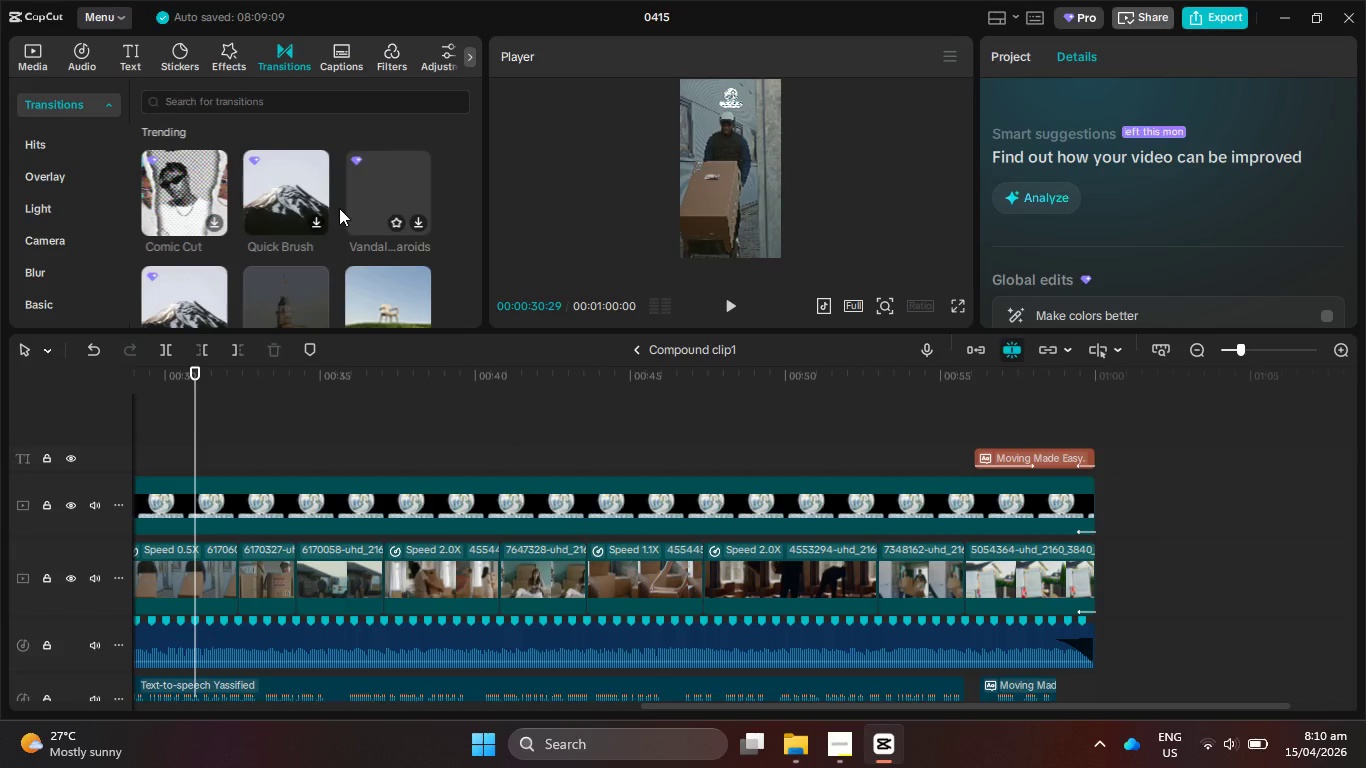 
scroll: coordinate [318, 203], scroll_direction: down, amount: 5.0
 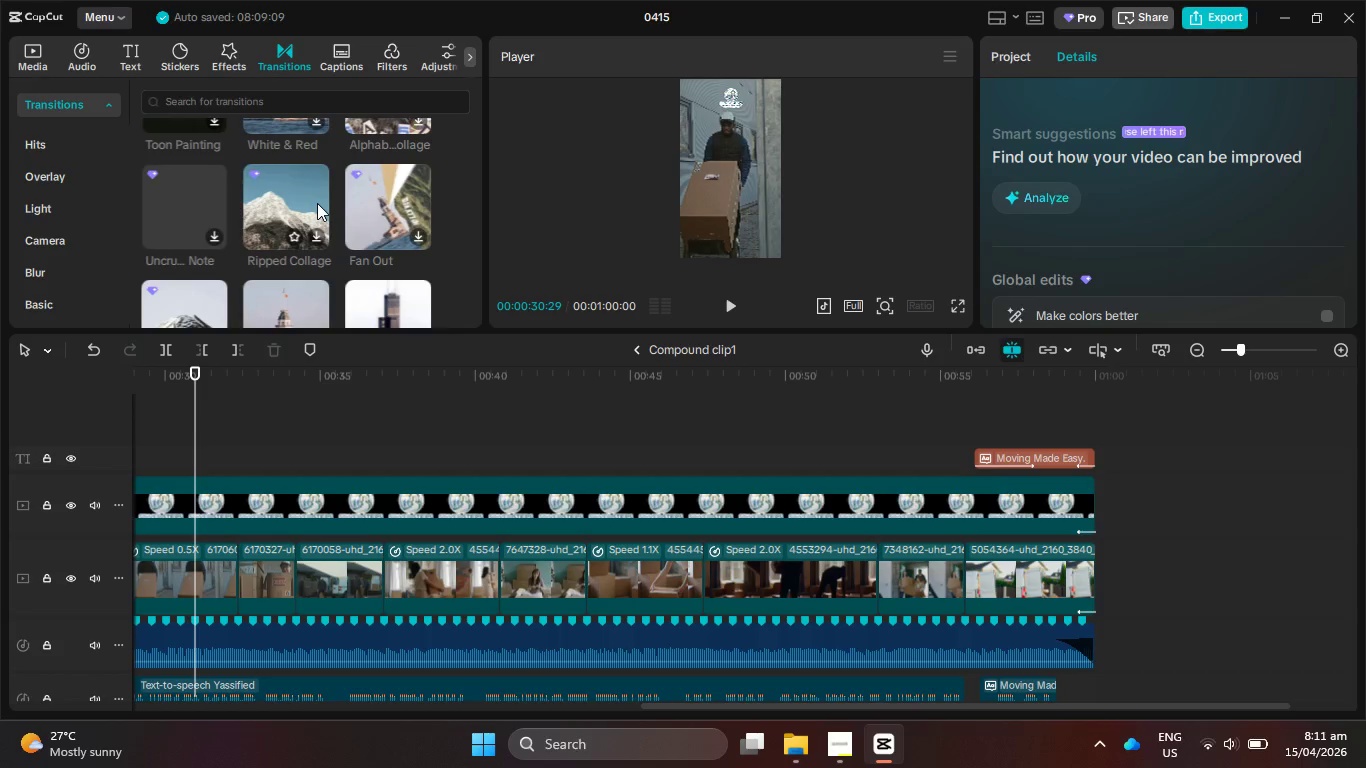 
scroll: coordinate [312, 203], scroll_direction: down, amount: 2.0
 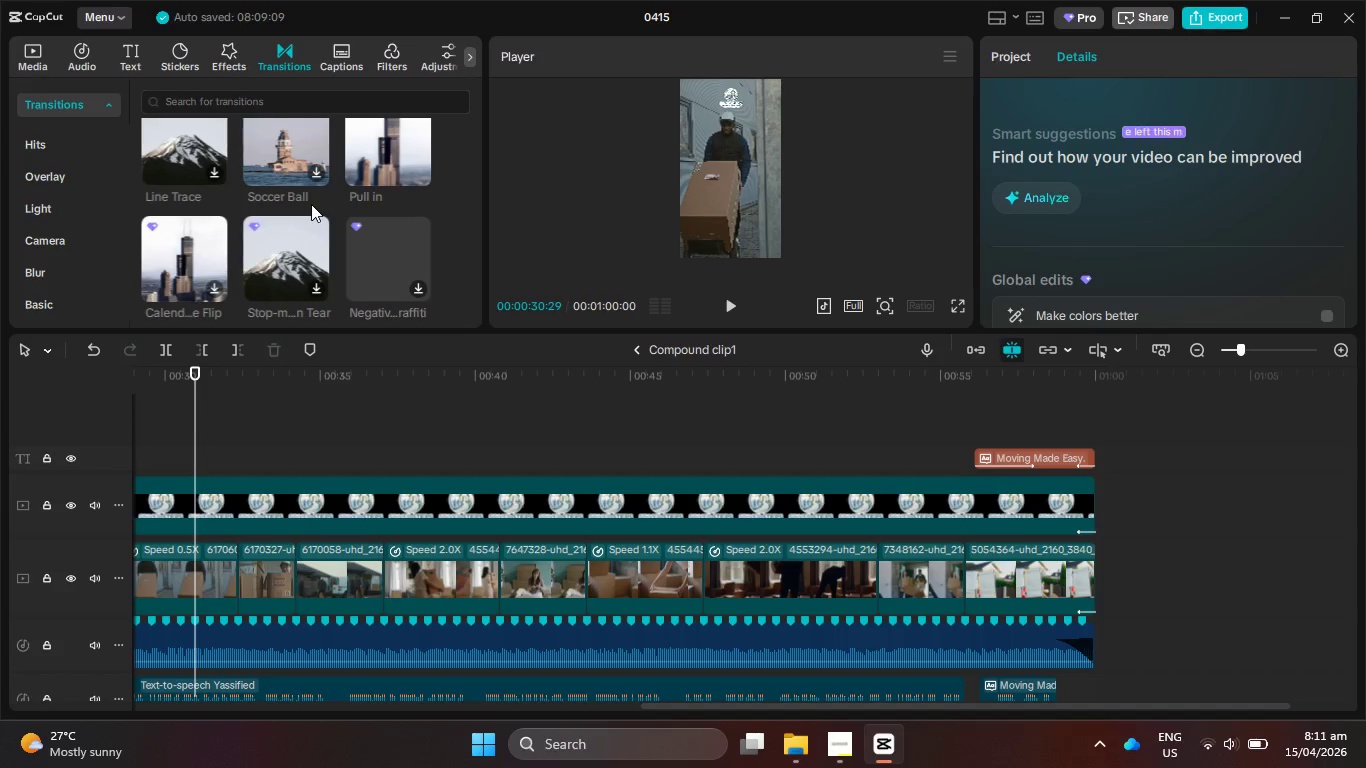 
wait(16.67)
 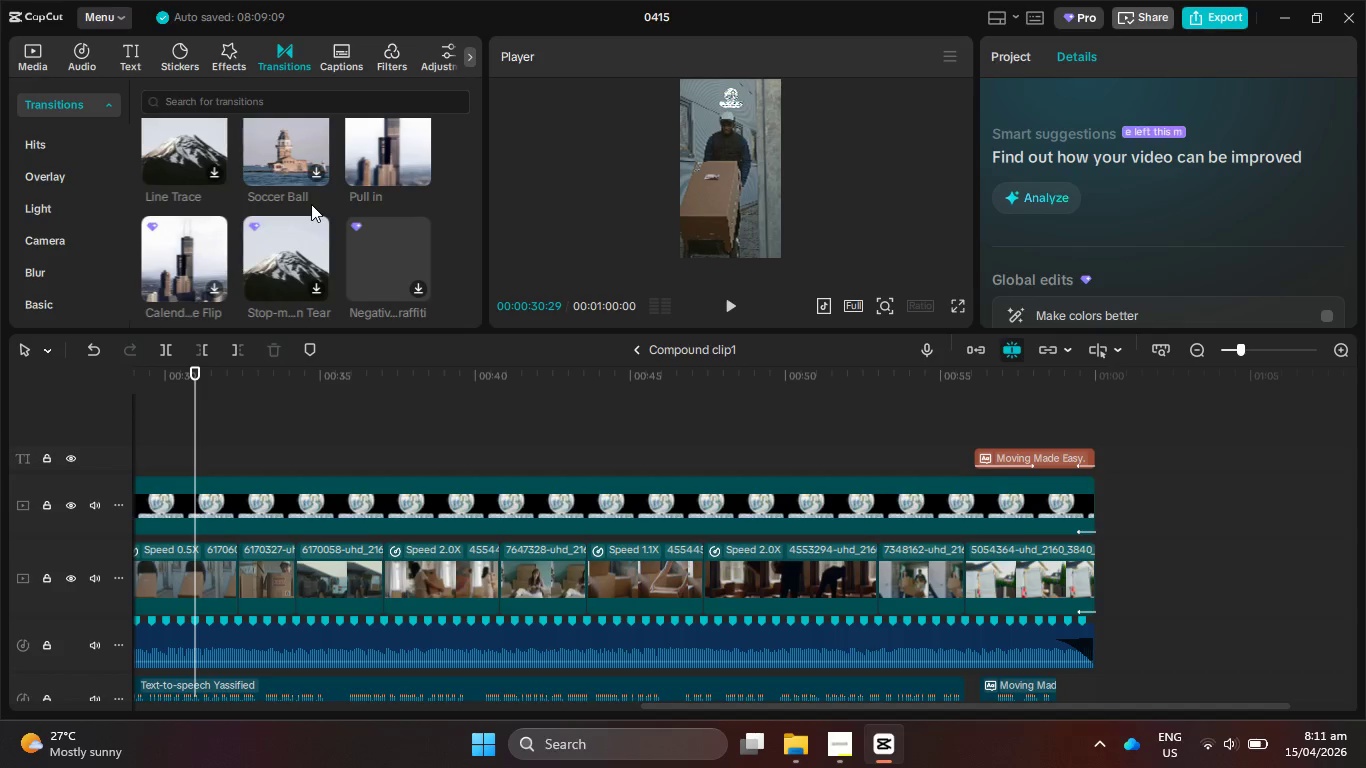 
scroll: coordinate [247, 187], scroll_direction: down, amount: 1.0
 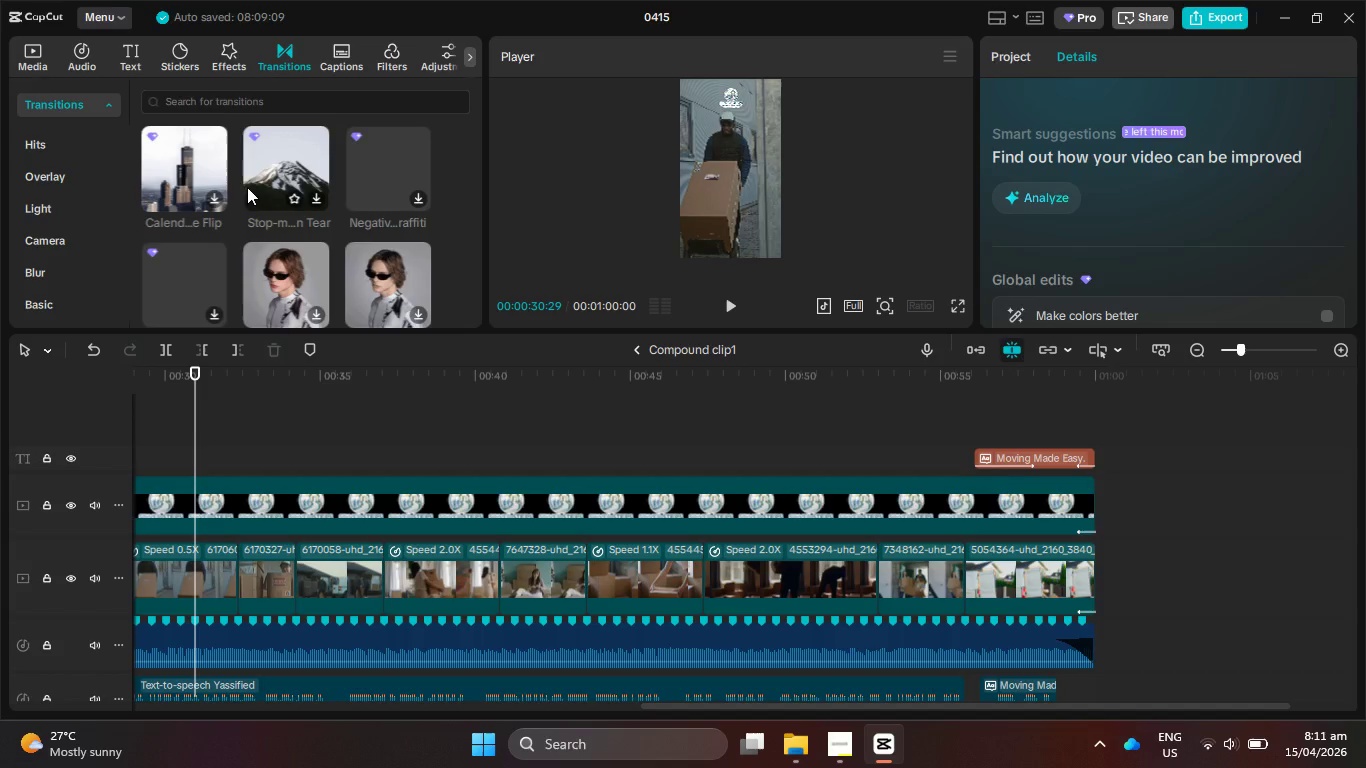 
wait(6.01)
 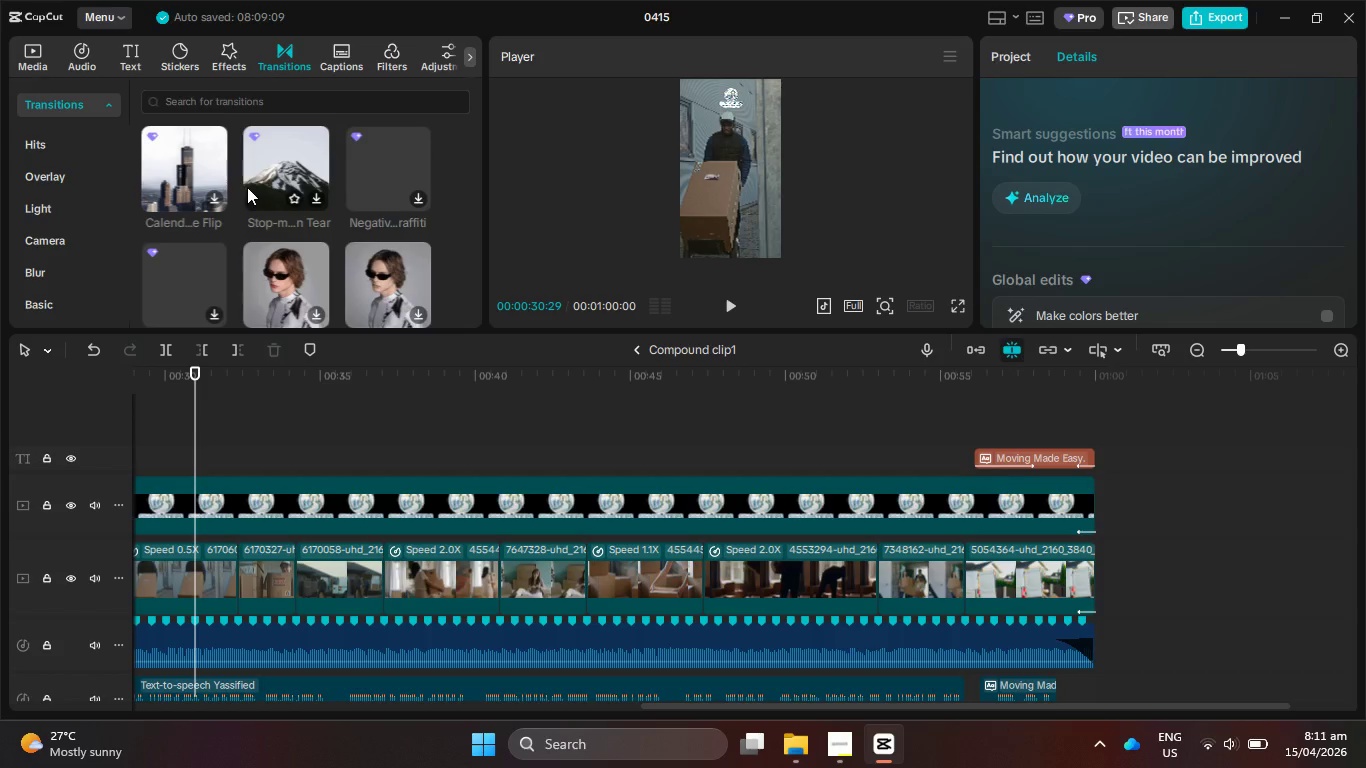 
scroll: coordinate [246, 191], scroll_direction: down, amount: 2.0
 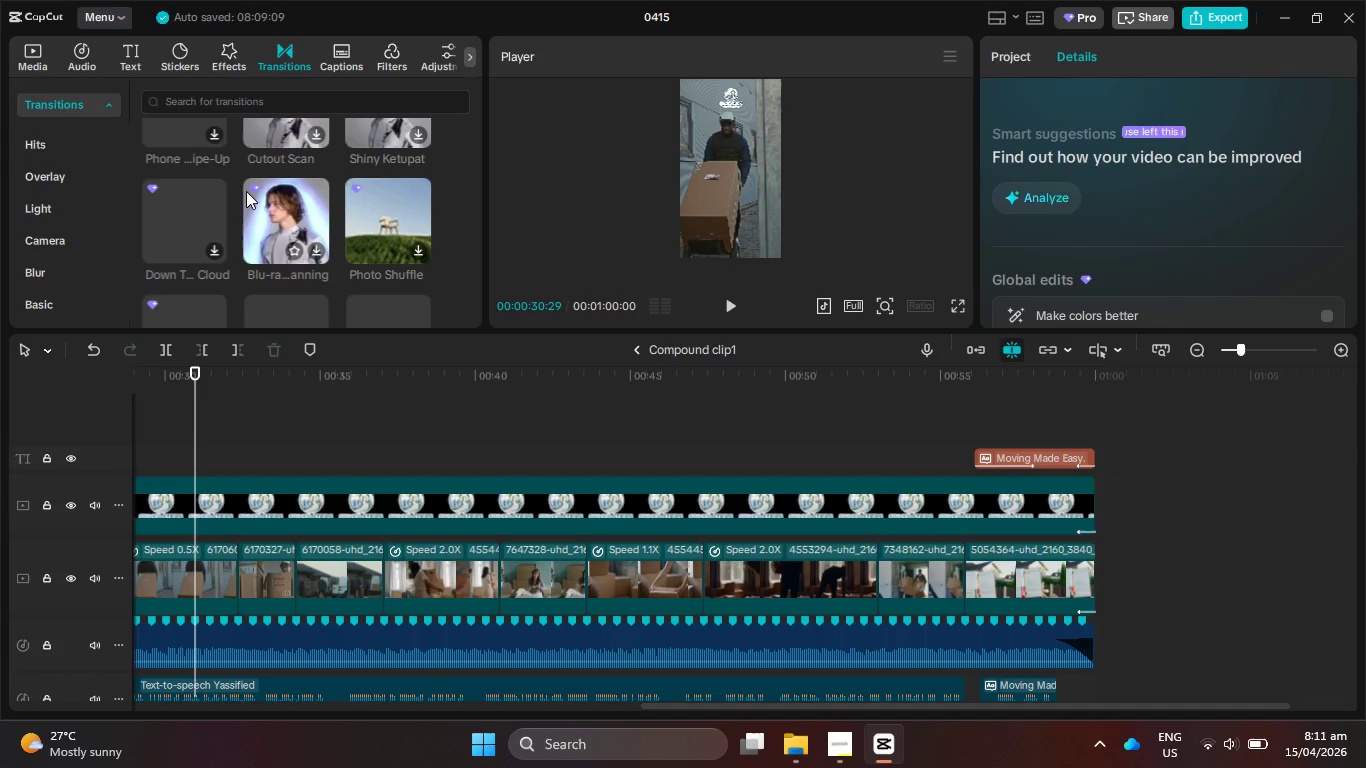 
wait(7.42)
 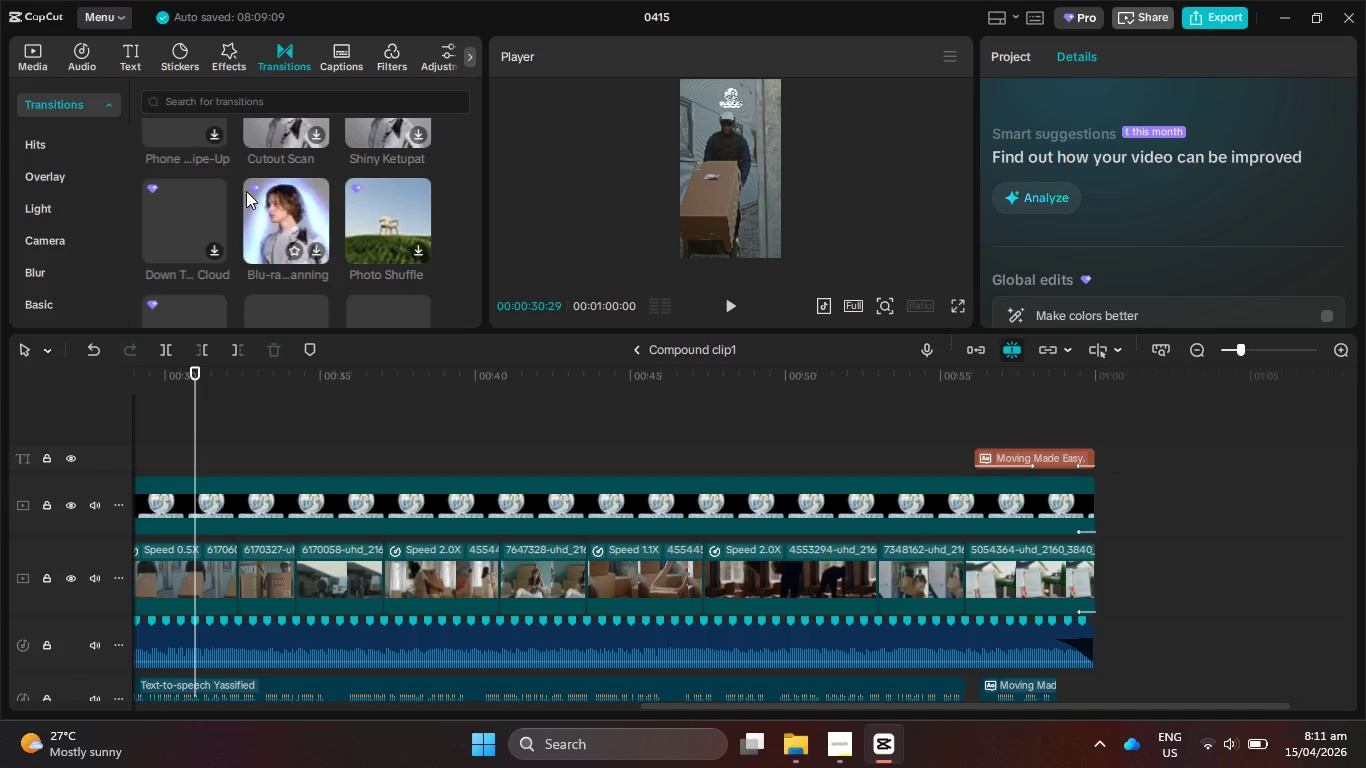 
scroll: coordinate [255, 204], scroll_direction: down, amount: 2.0
 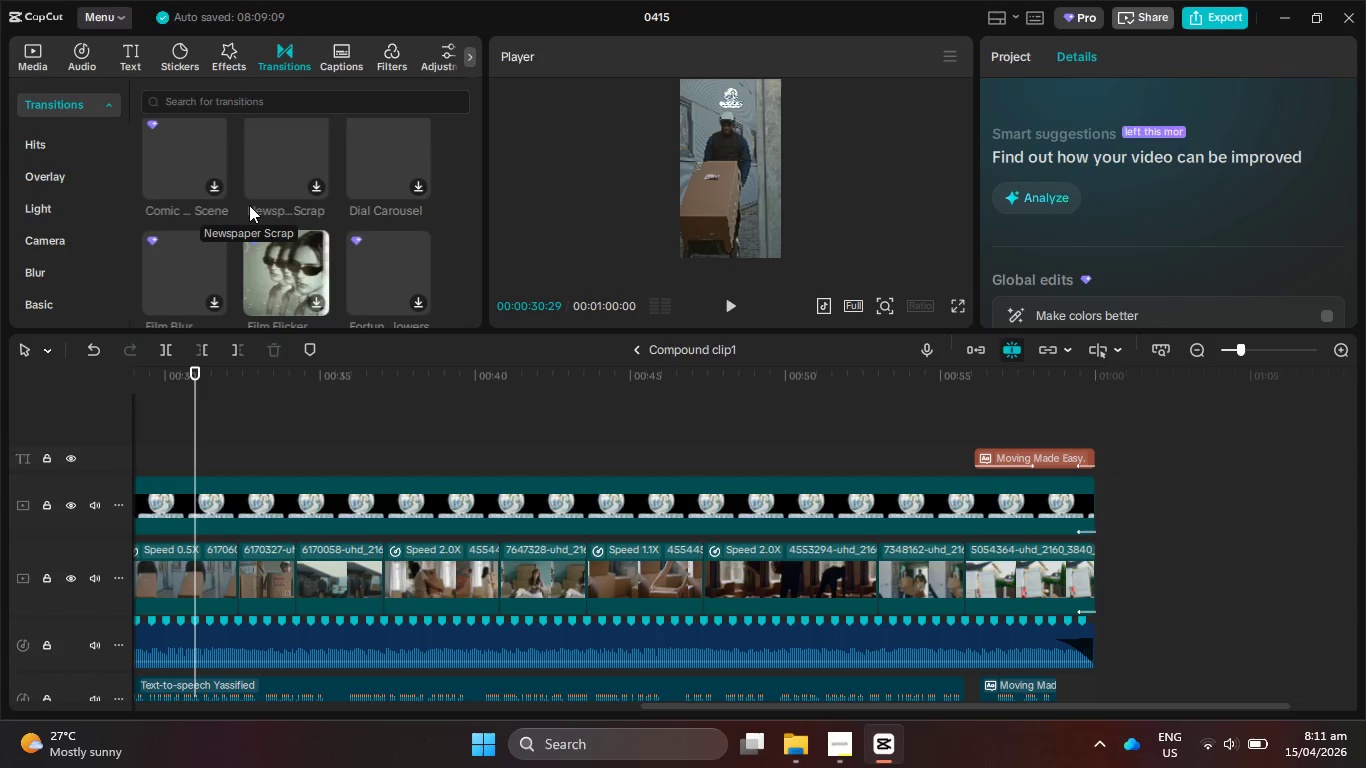 
wait(6.63)
 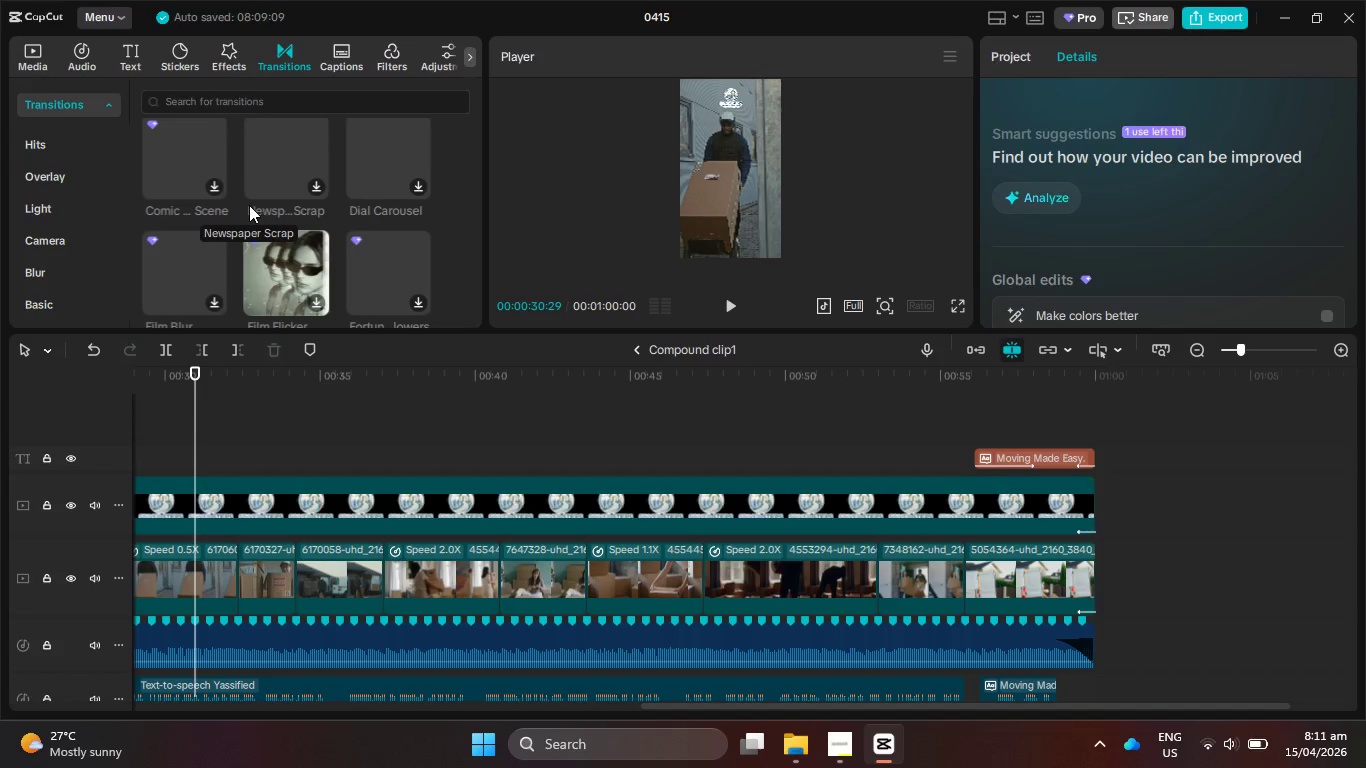 
scroll: coordinate [249, 205], scroll_direction: down, amount: 1.0
 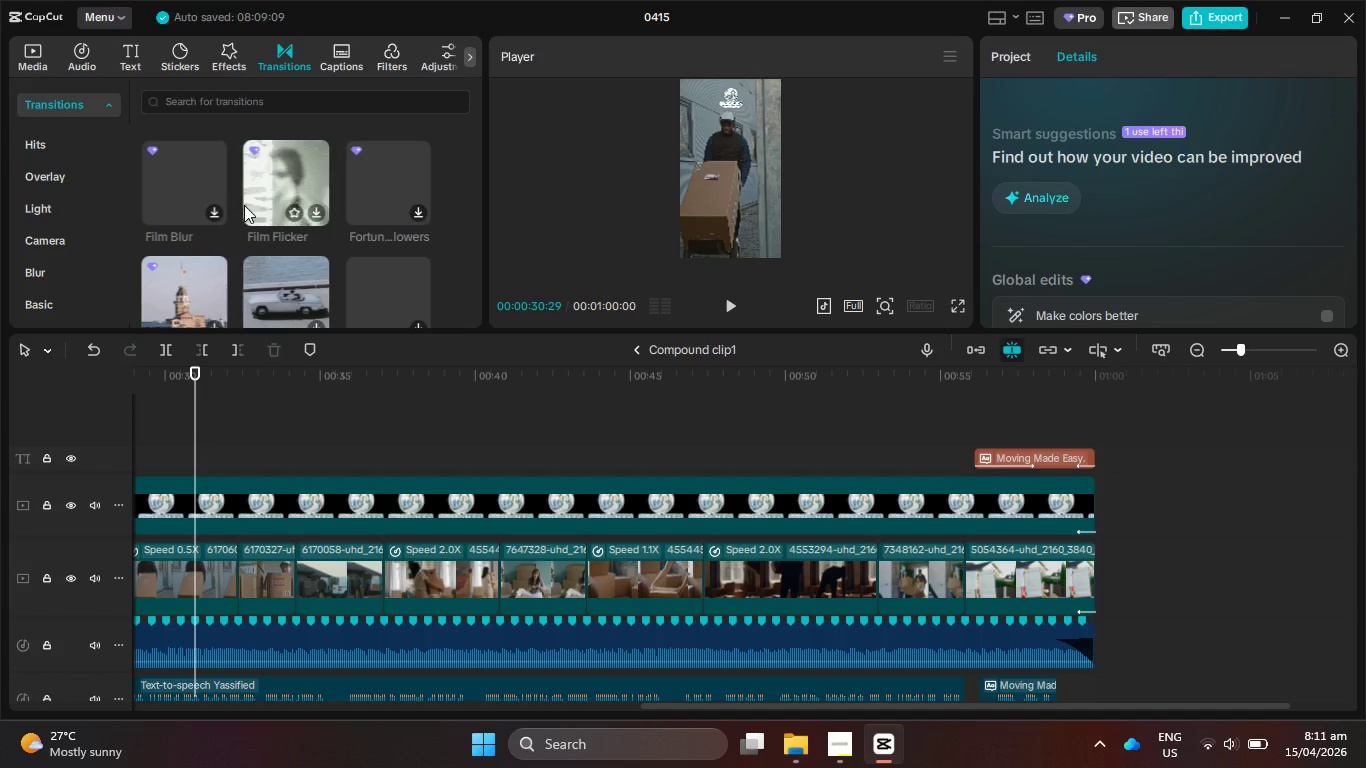 
wait(5.61)
 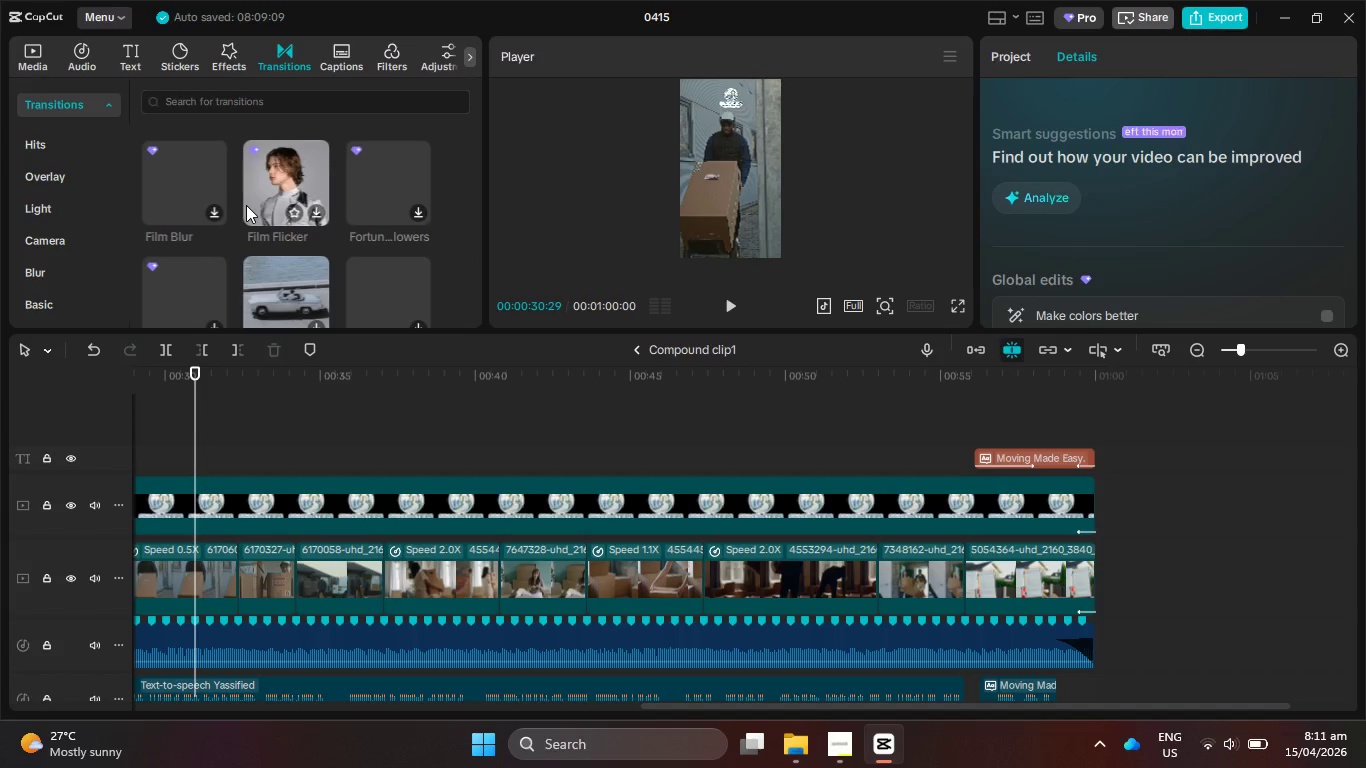 
scroll: coordinate [249, 239], scroll_direction: down, amount: 5.0
 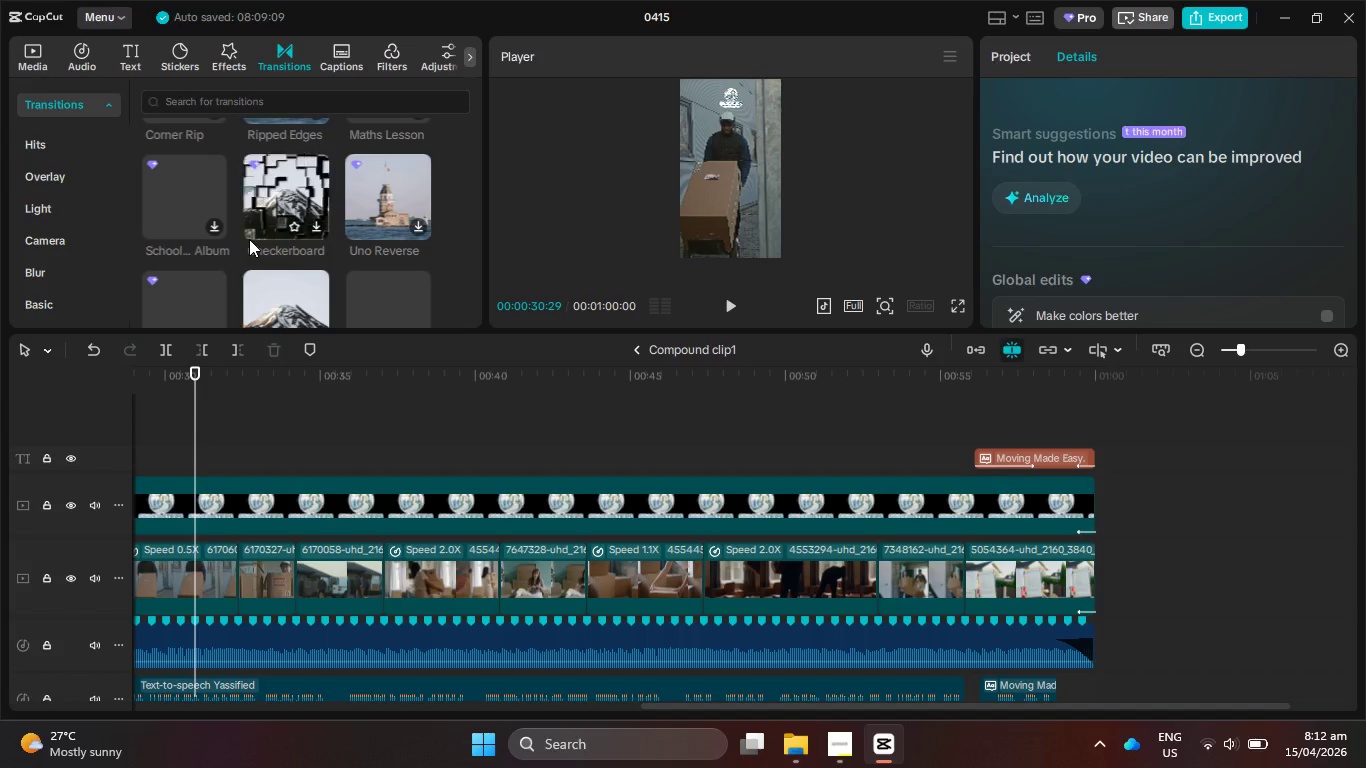 
scroll: coordinate [246, 239], scroll_direction: down, amount: 6.0
 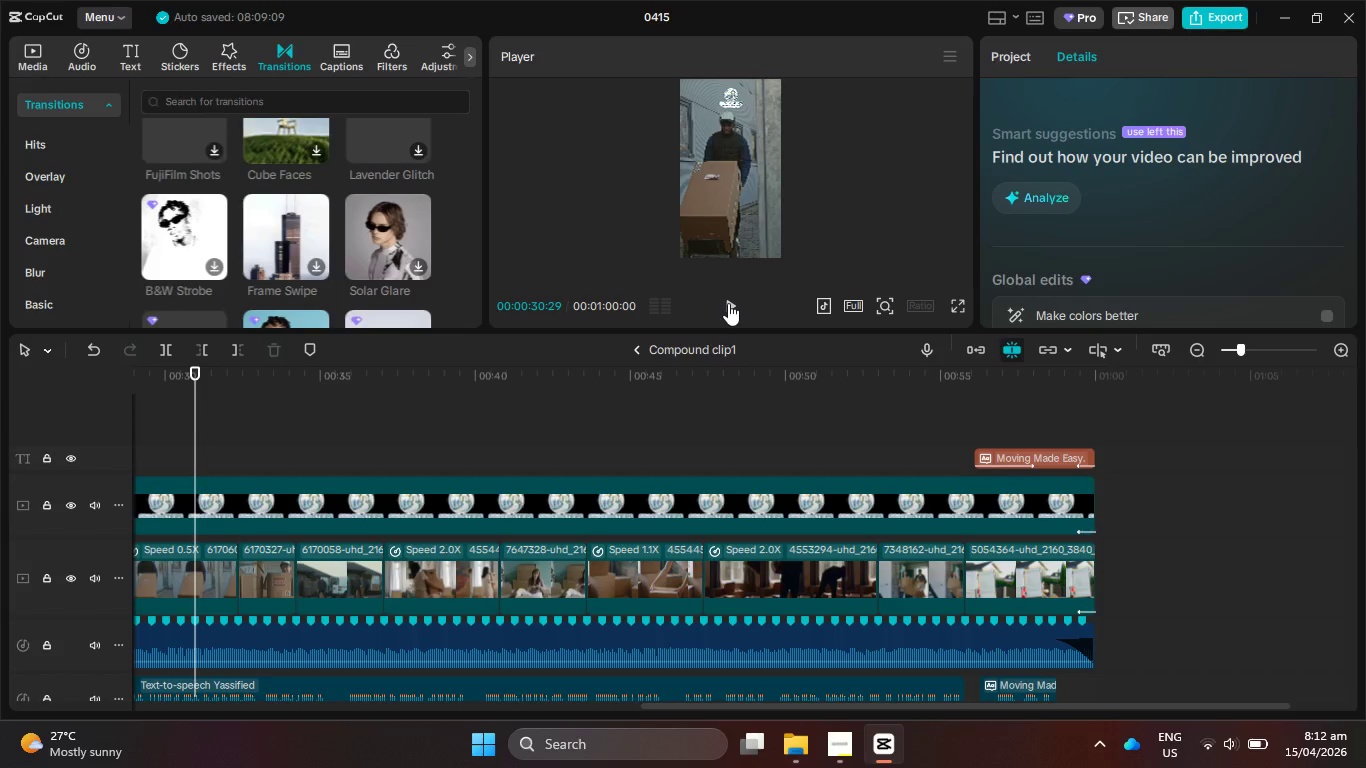 
left_click([728, 303])
 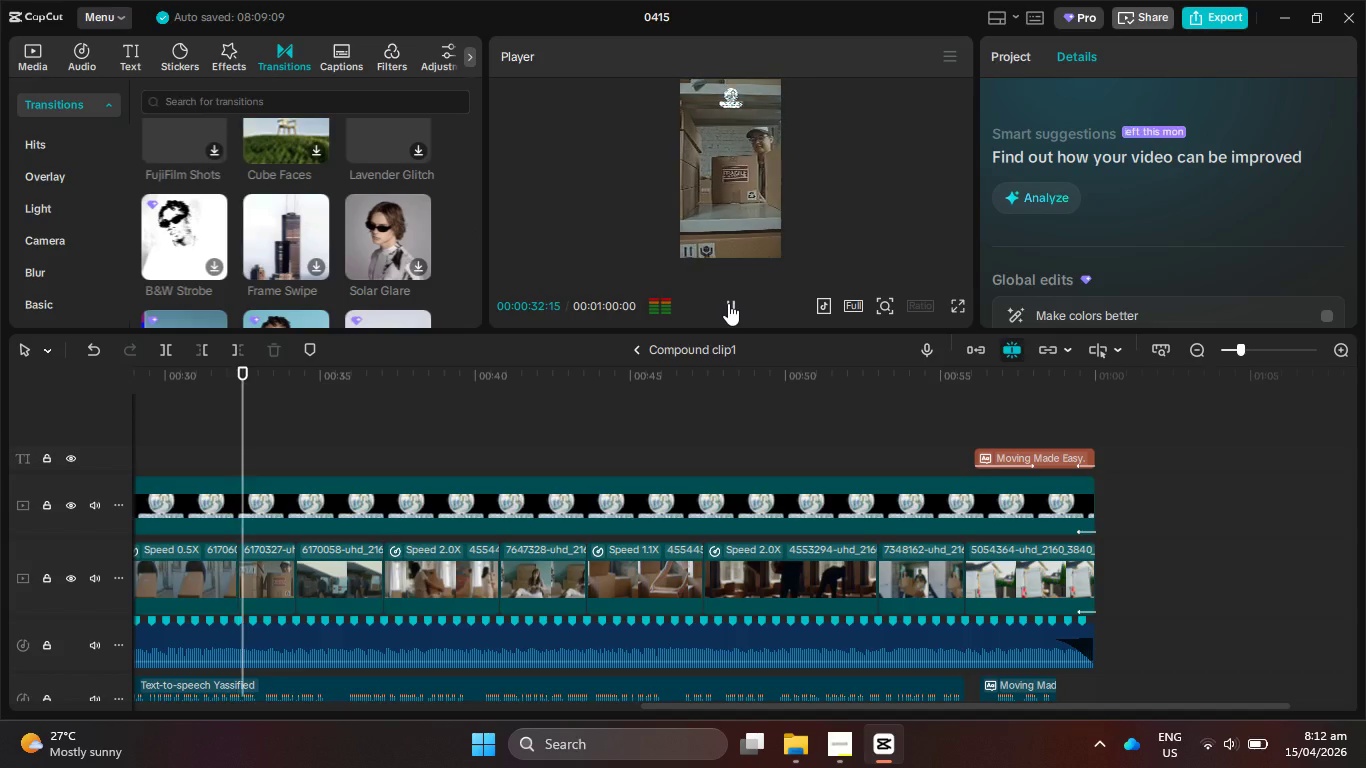 
left_click([728, 303])
 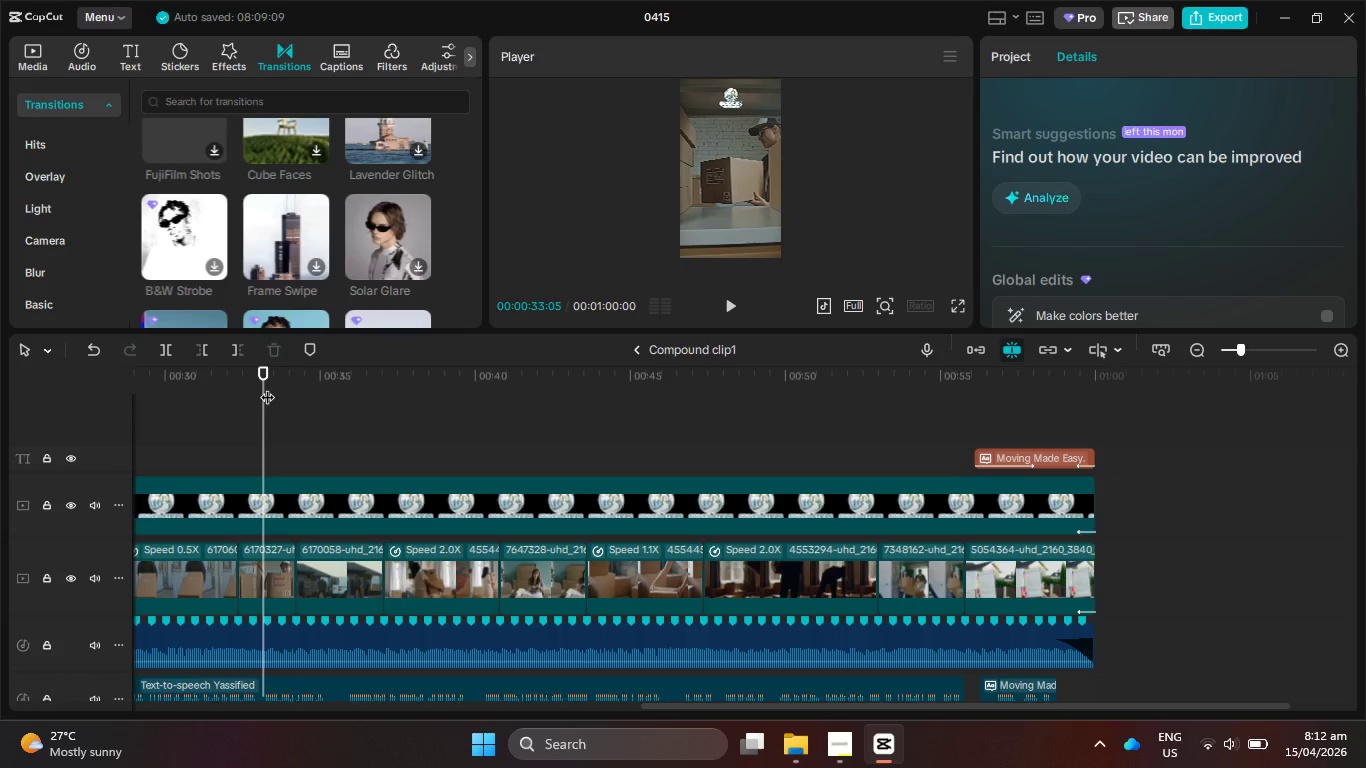 
left_click_drag(start_coordinate=[262, 374], to_coordinate=[782, 354])
 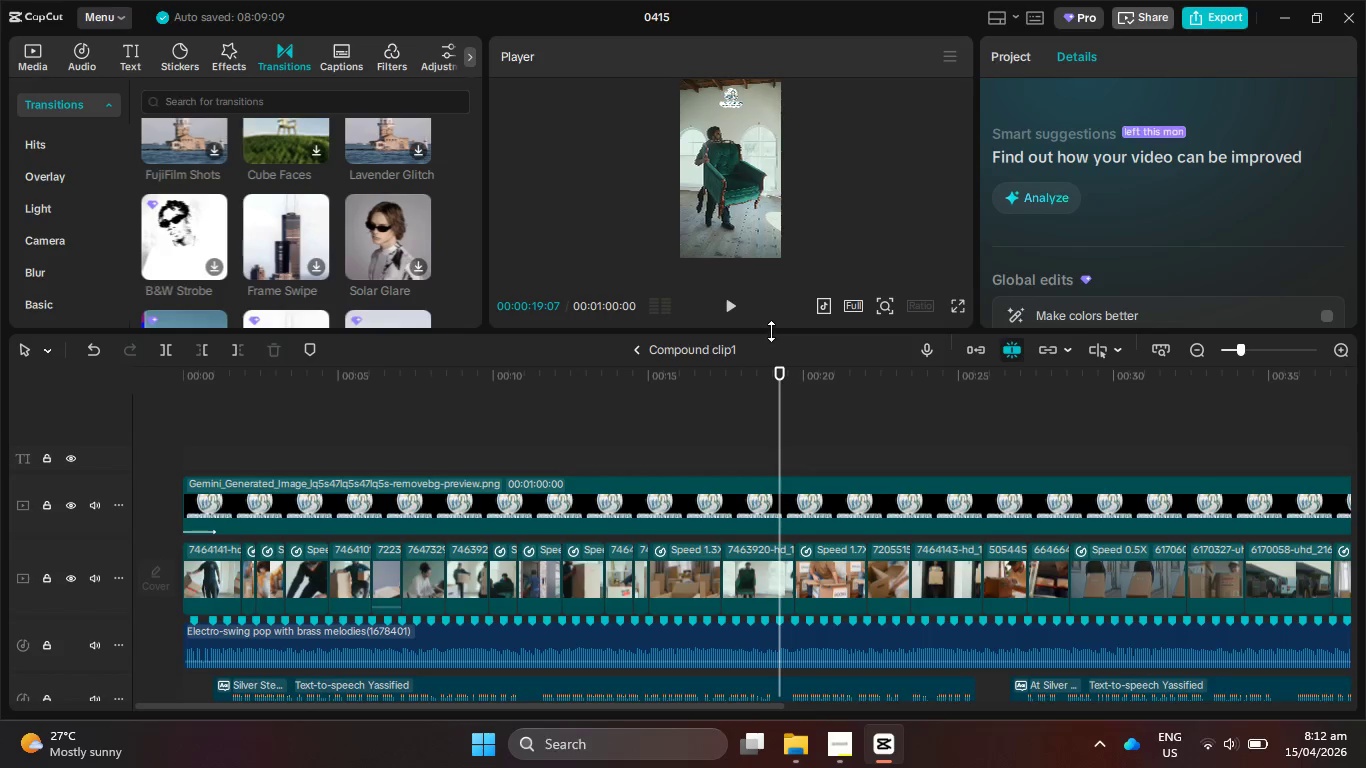 
left_click([735, 297])
 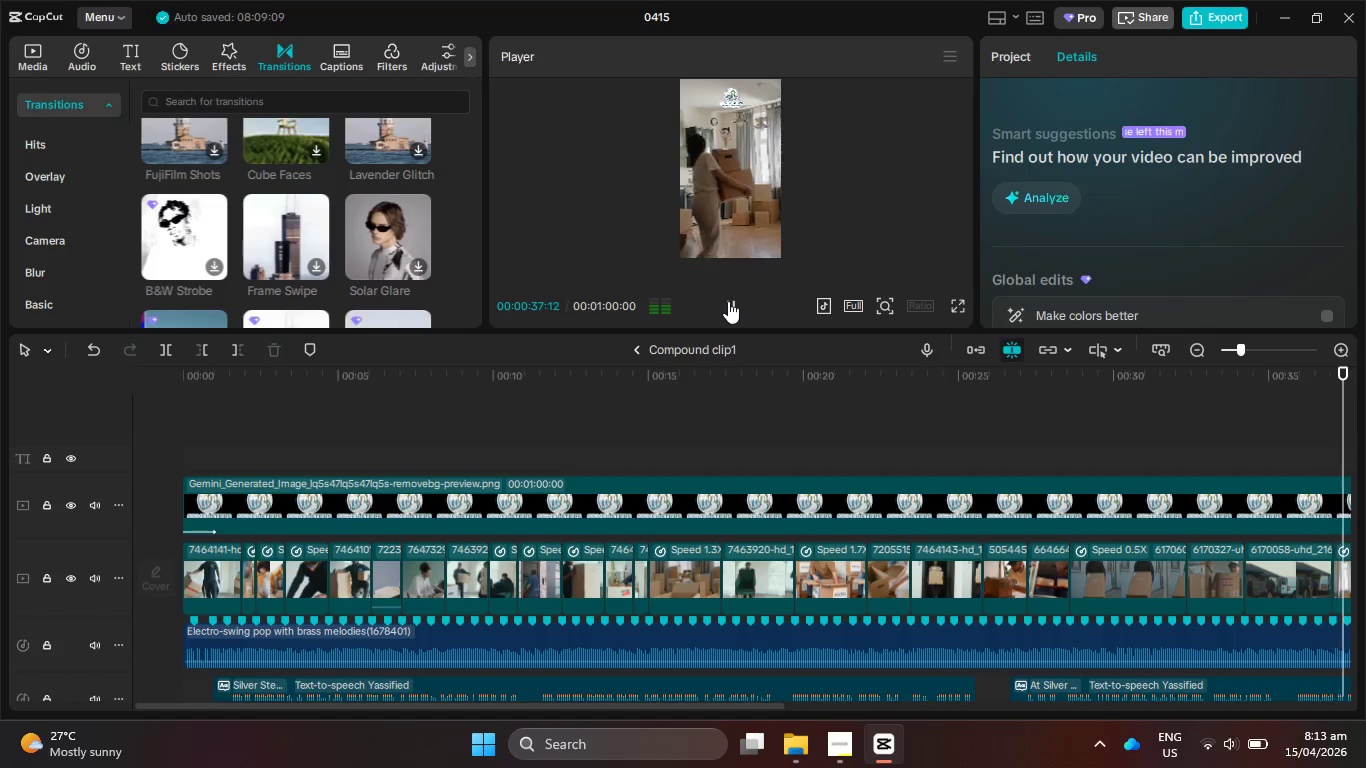 
wait(23.22)
 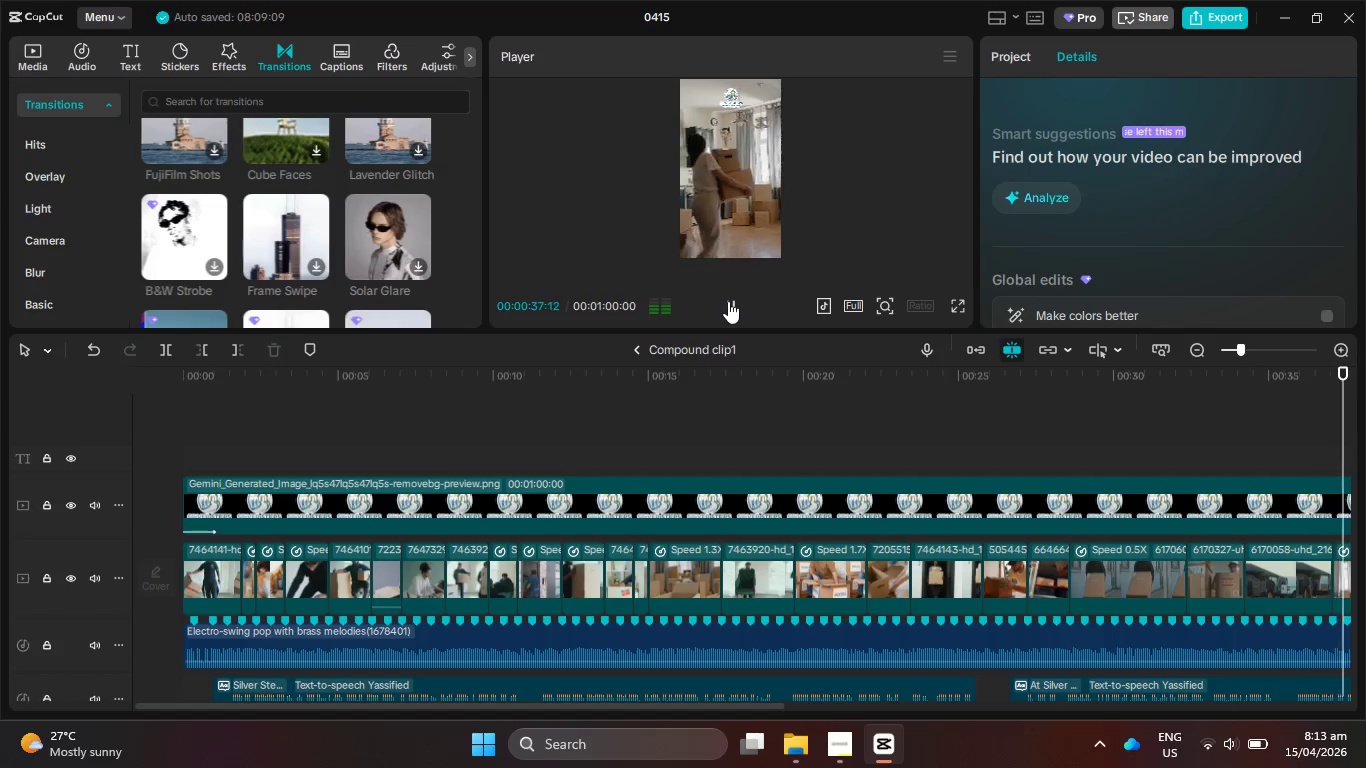 
scroll: coordinate [320, 246], scroll_direction: down, amount: 3.0
 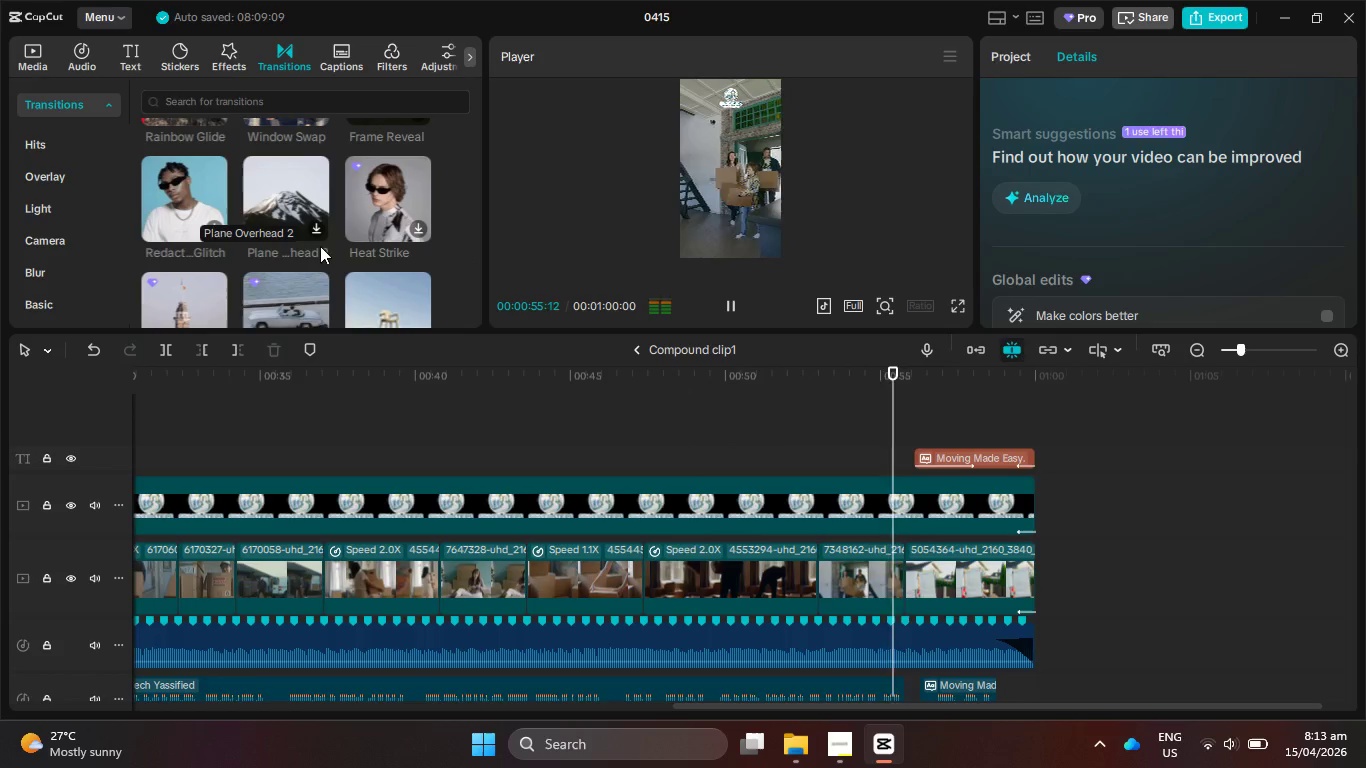 
wait(11.64)
 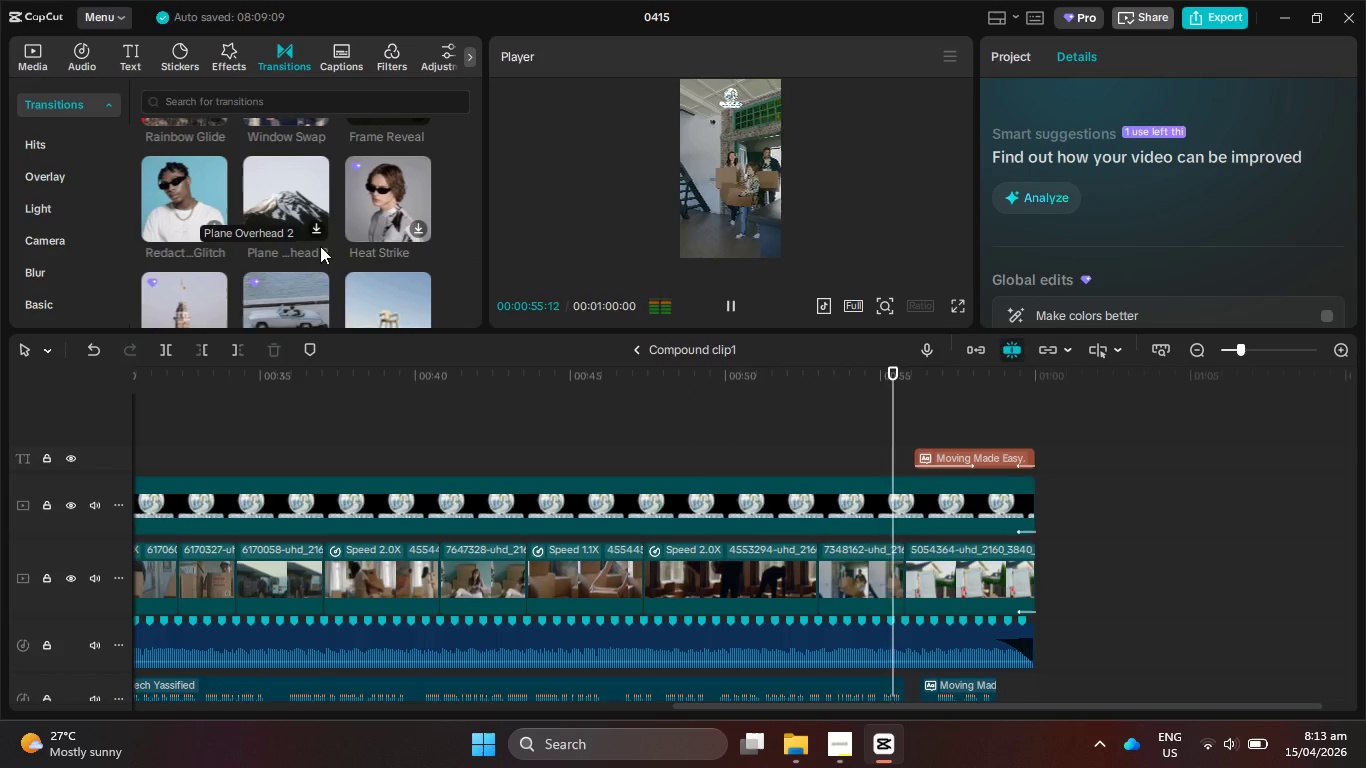 
scroll: coordinate [282, 242], scroll_direction: down, amount: 5.0
 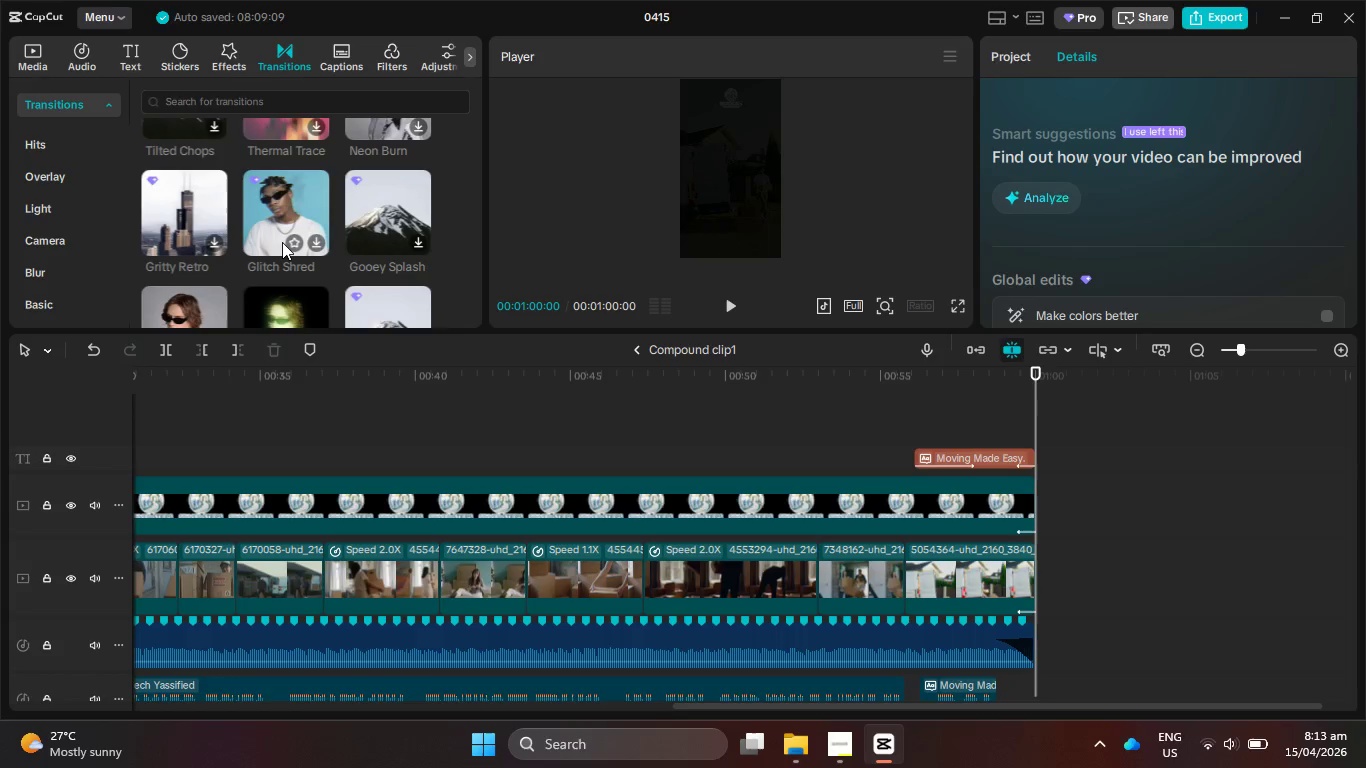 
wait(5.69)
 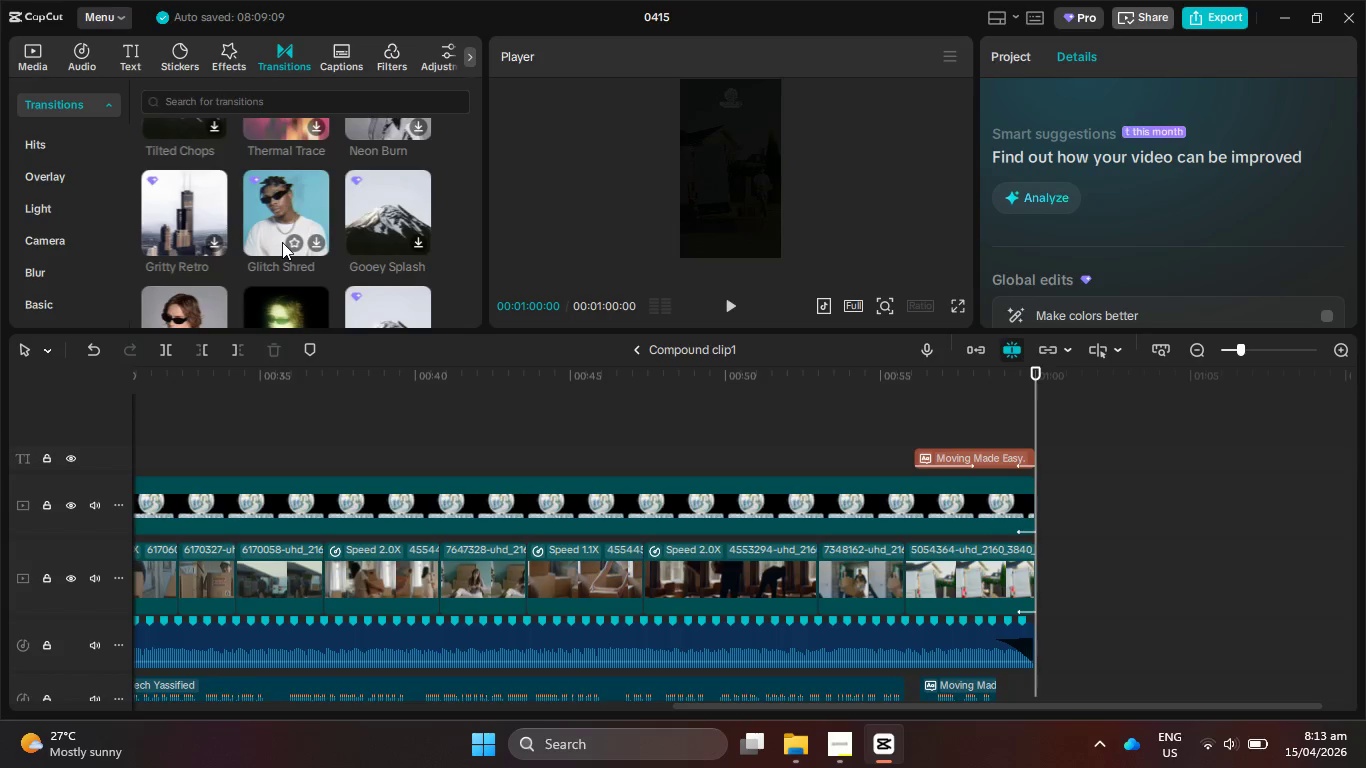 
scroll: coordinate [282, 242], scroll_direction: down, amount: 1.0
 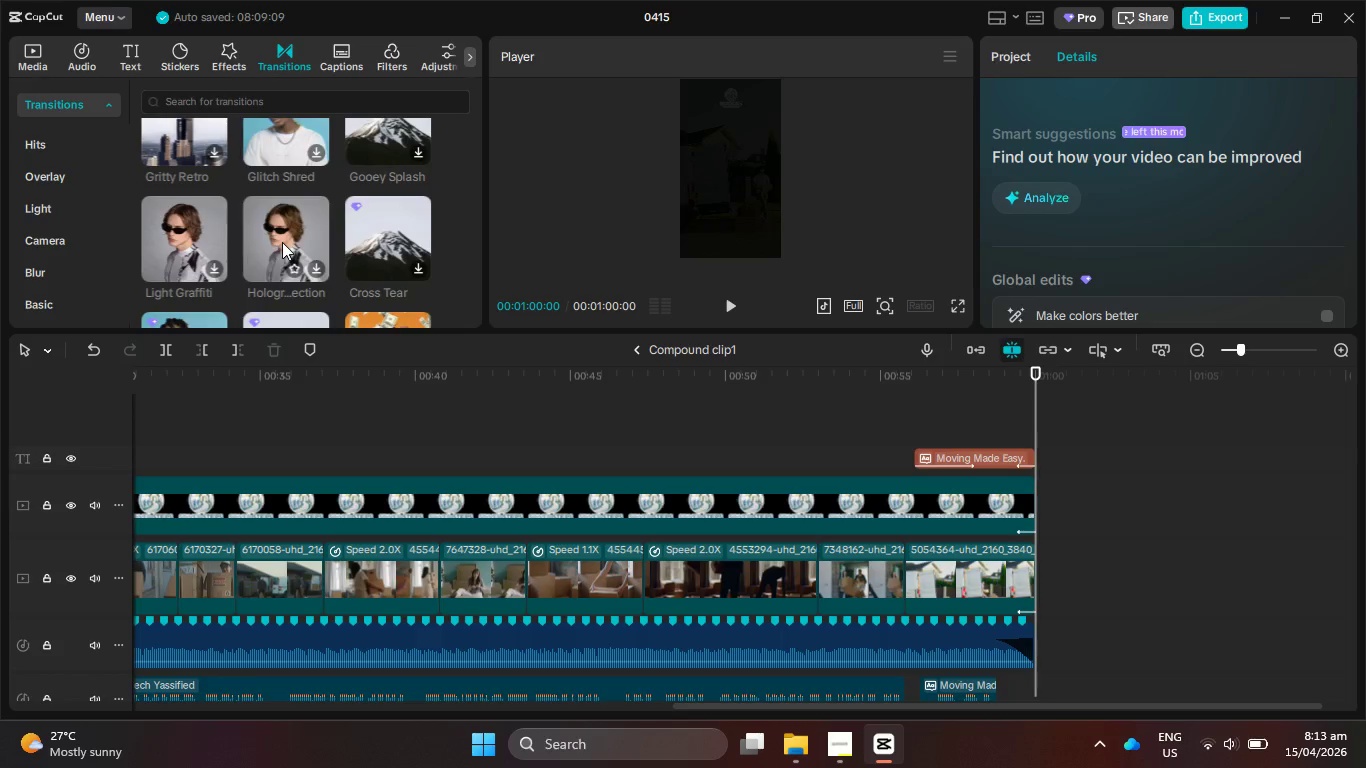 
wait(8.77)
 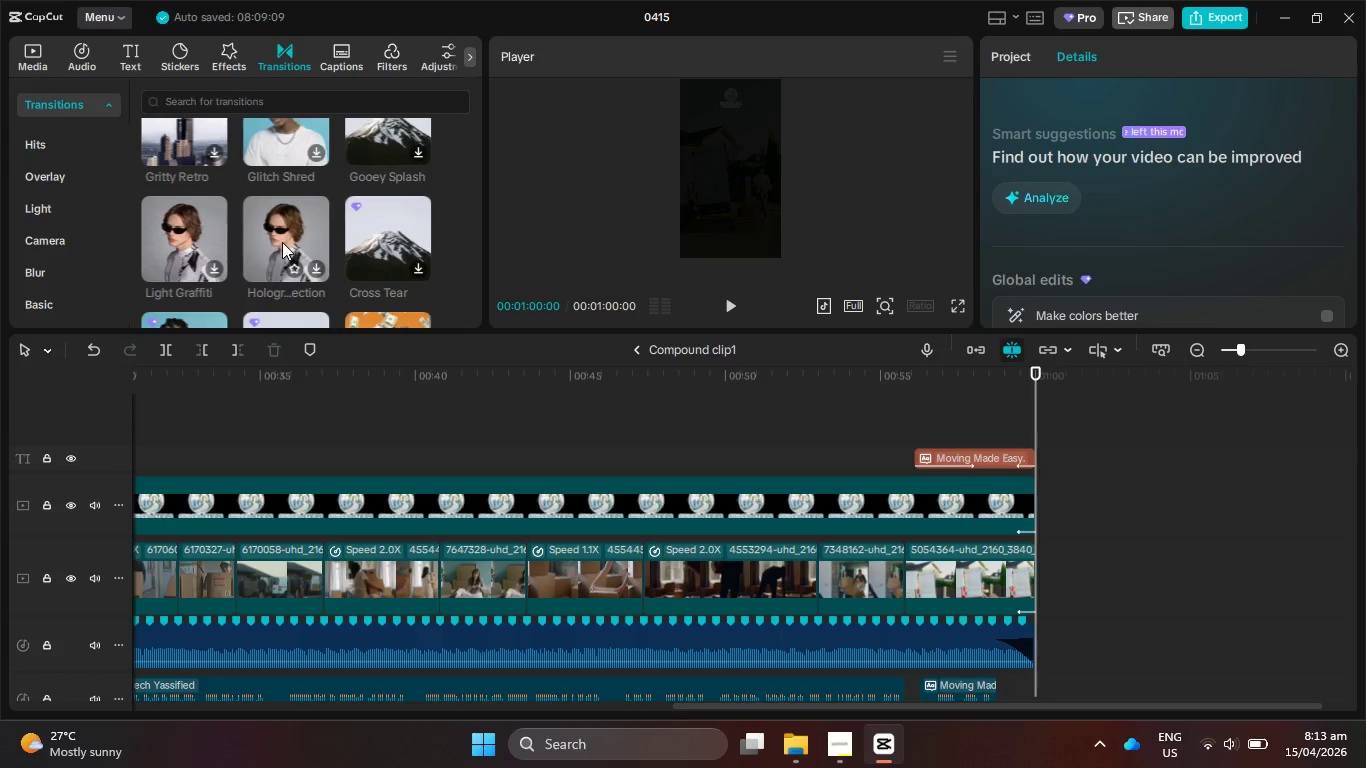 
scroll: coordinate [307, 235], scroll_direction: down, amount: 5.0
 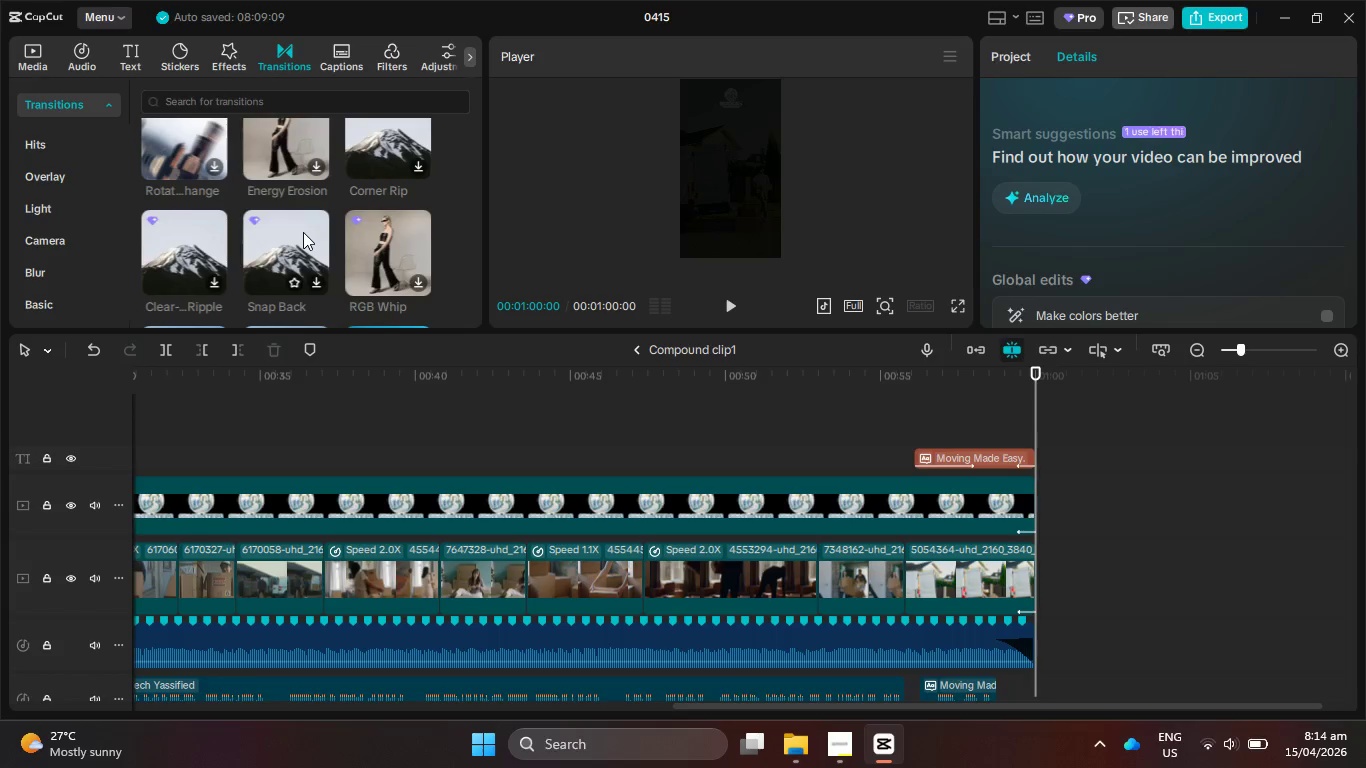 
wait(8.35)
 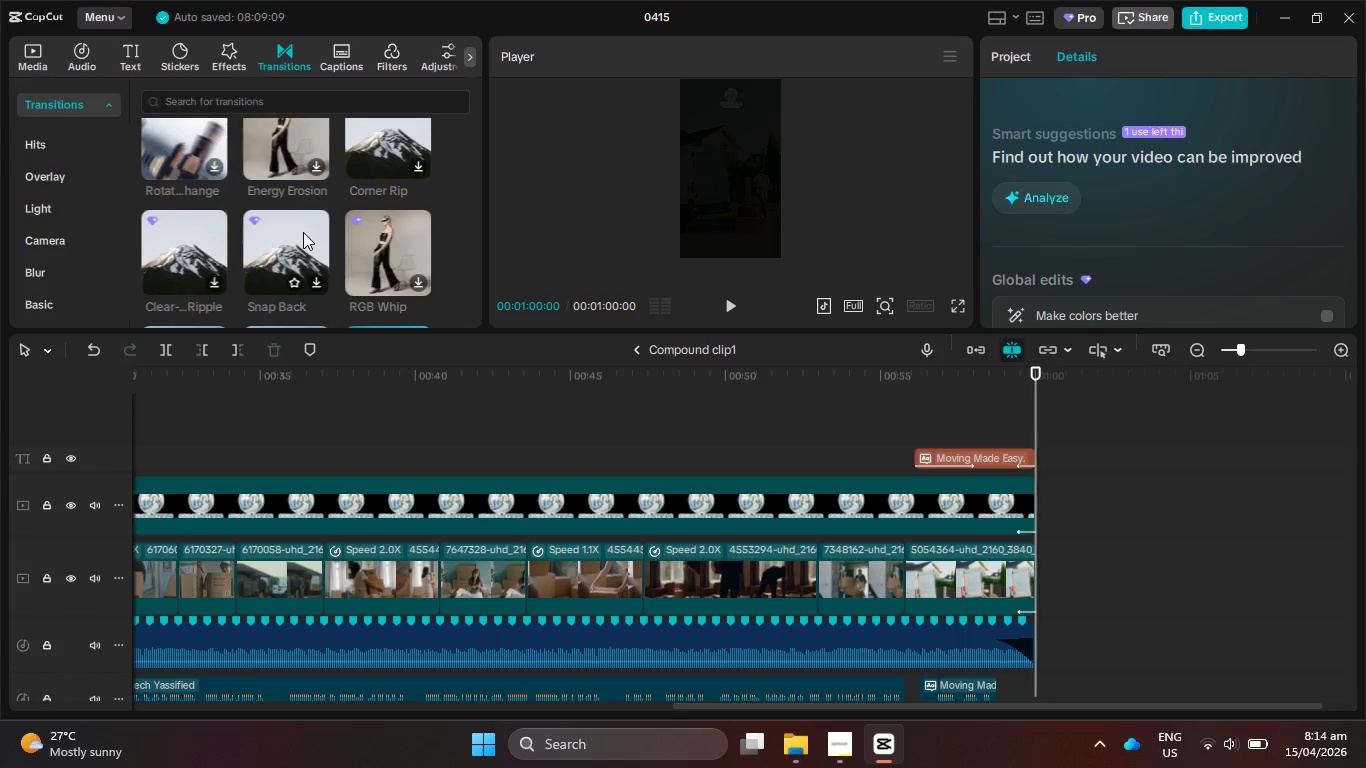 
scroll: coordinate [281, 222], scroll_direction: down, amount: 7.0
 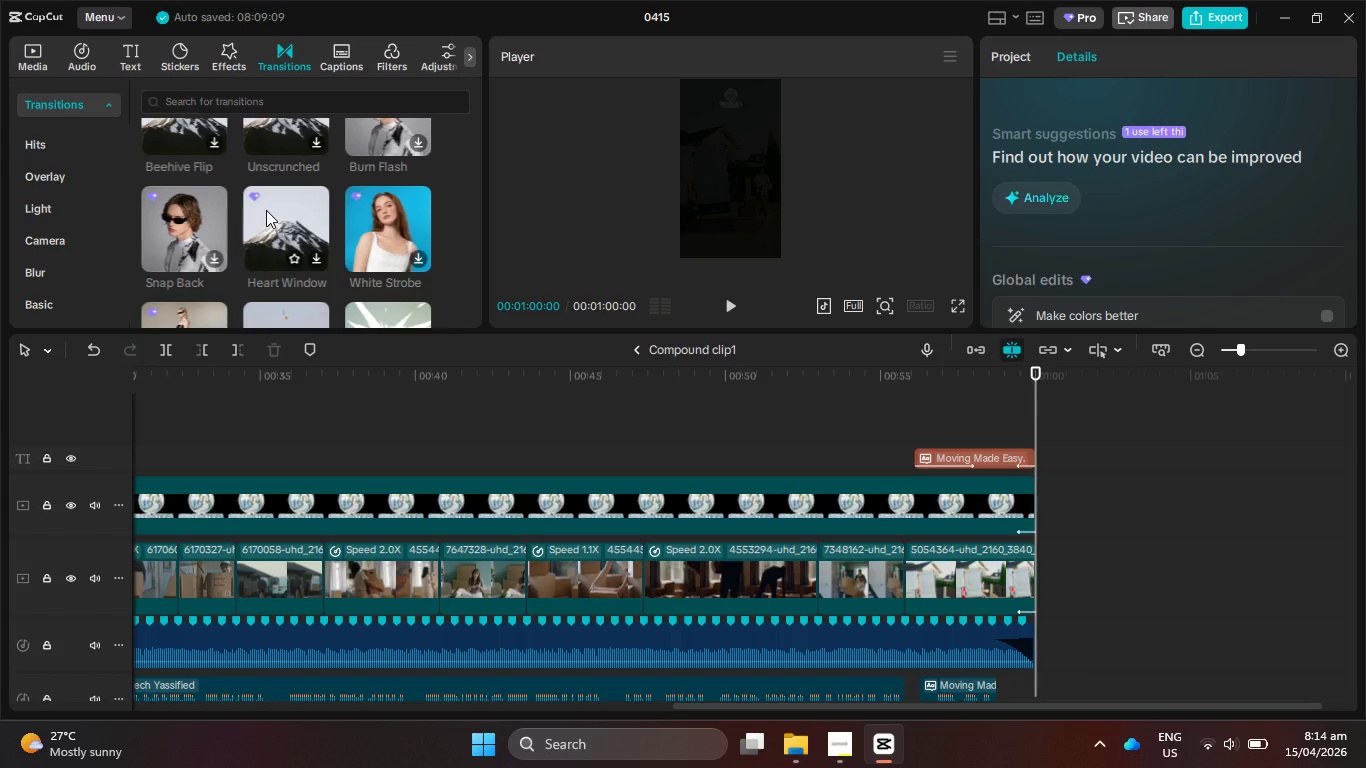 
scroll: coordinate [266, 210], scroll_direction: down, amount: 3.0
 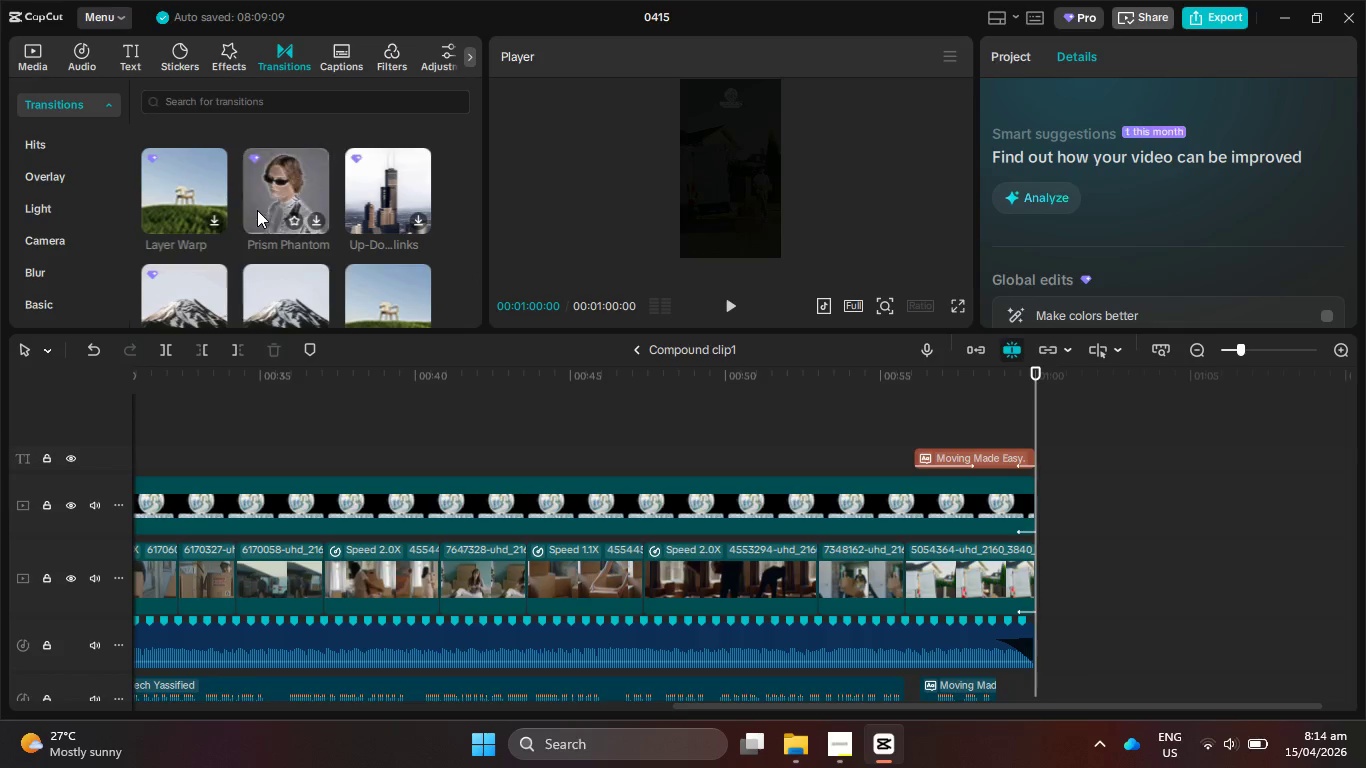 
wait(5.02)
 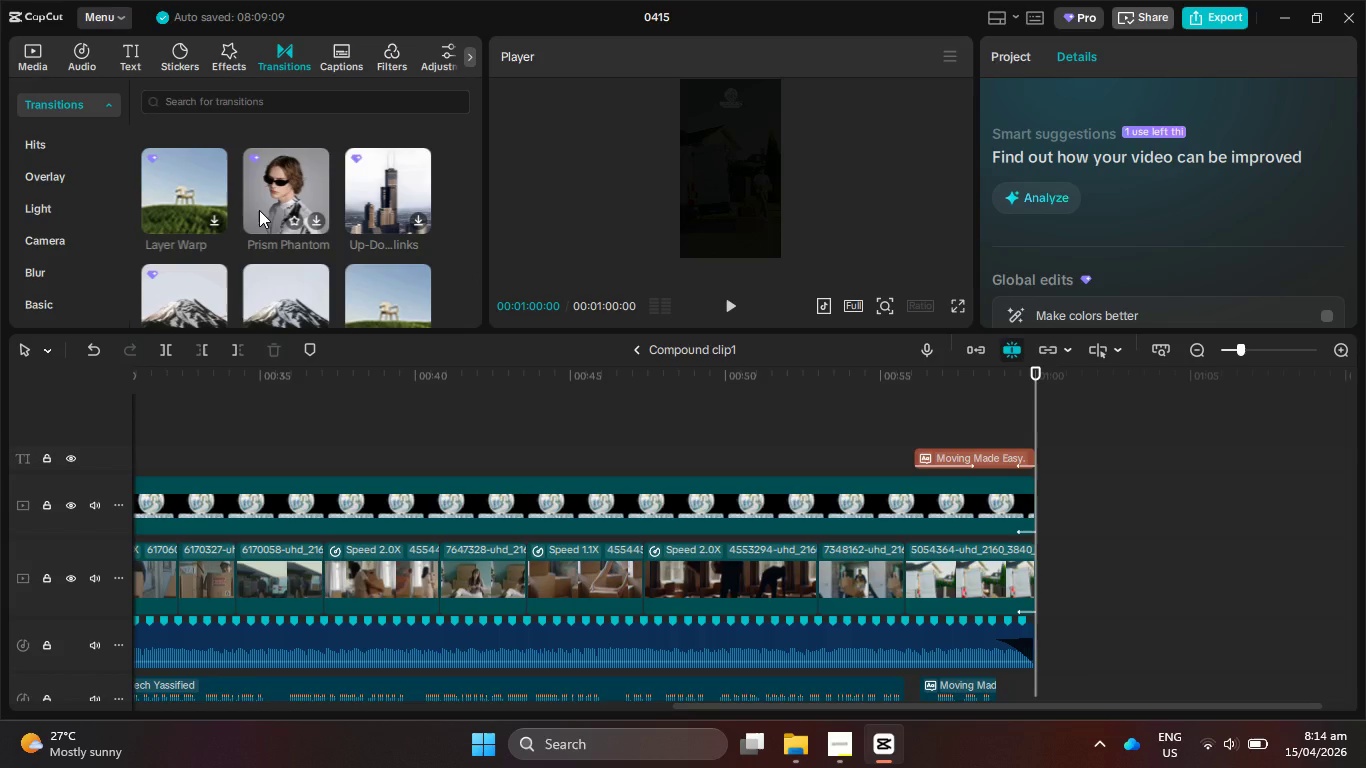 
scroll: coordinate [260, 222], scroll_direction: down, amount: 3.0
 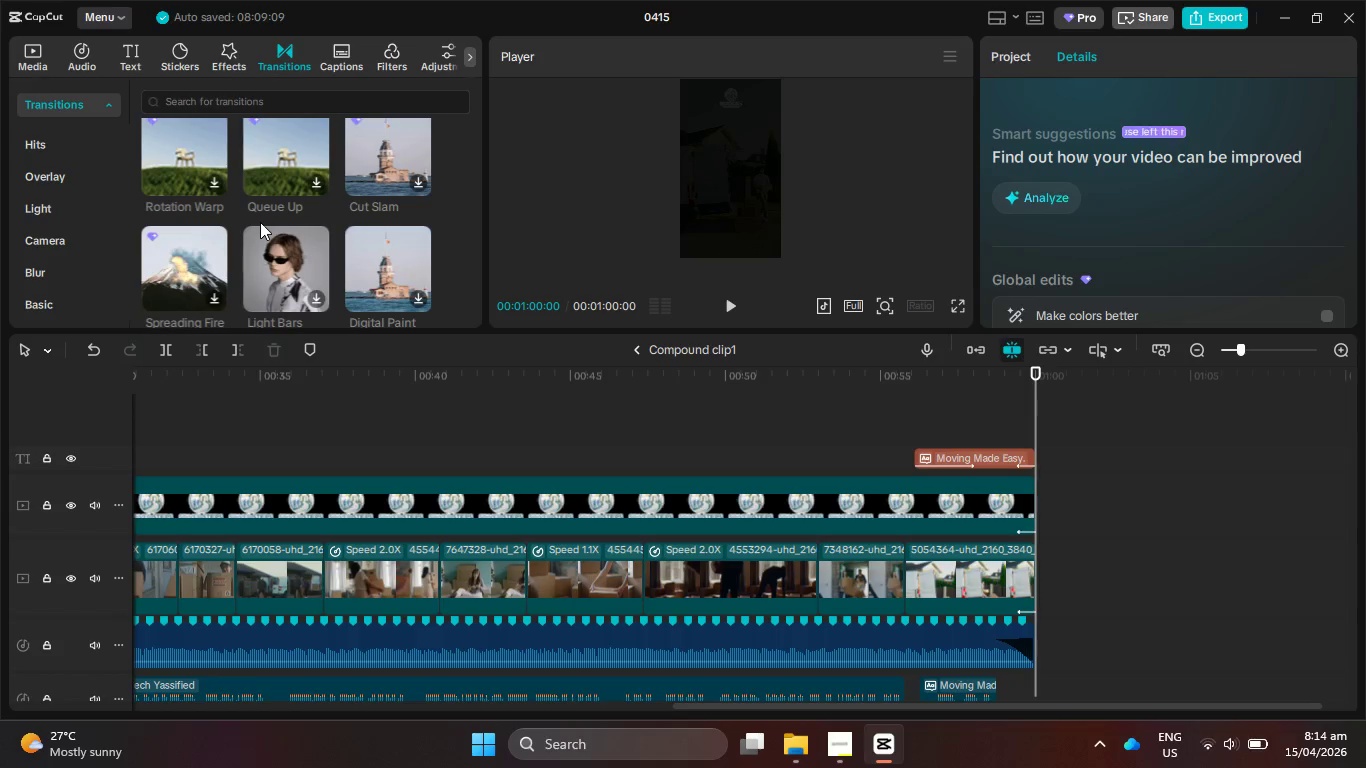 
wait(5.23)
 